 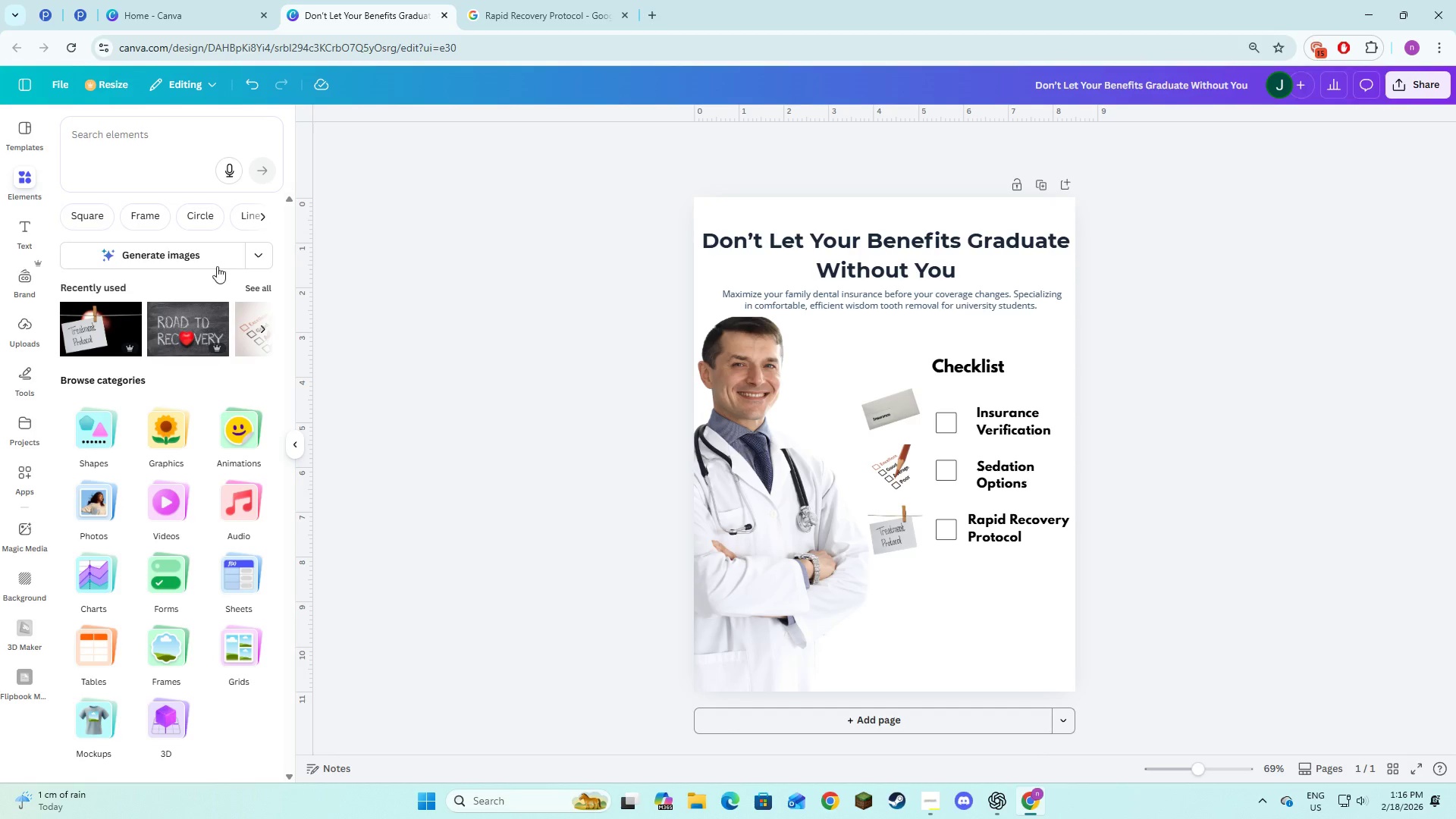 
mouse_move([149, 246])
 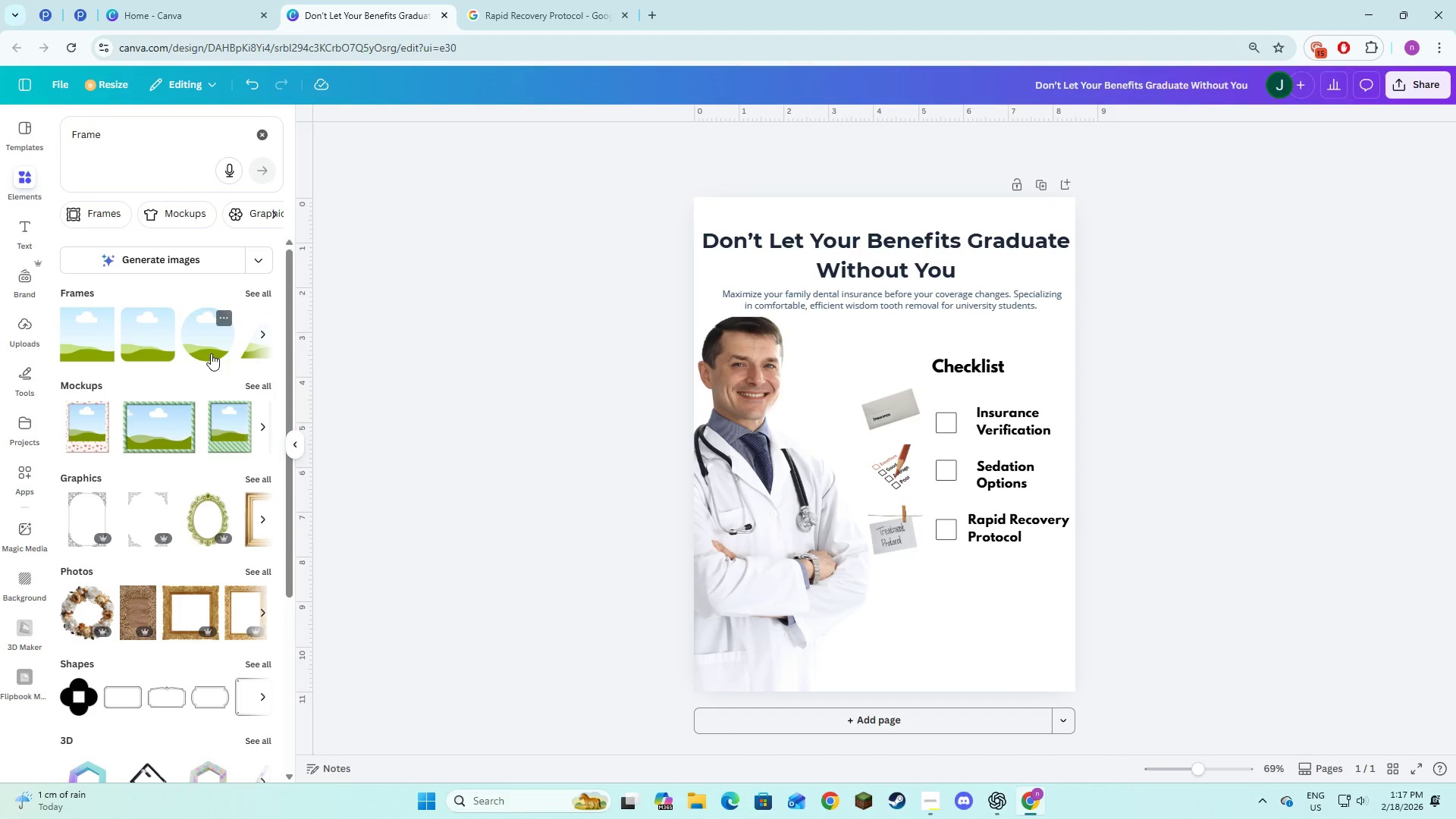 
left_click([211, 353])
 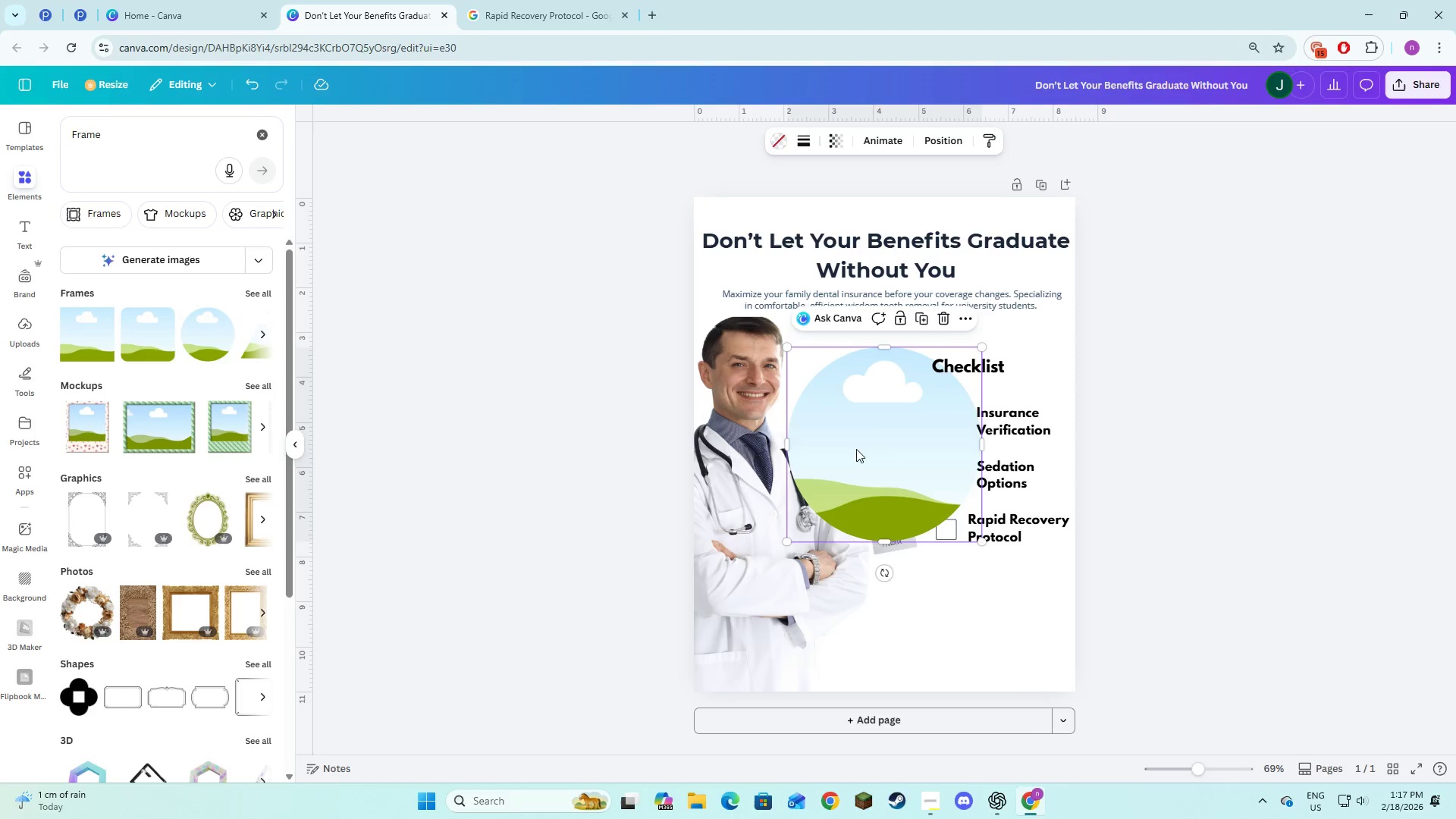 
left_click_drag(start_coordinate=[881, 444], to_coordinate=[871, 475])
 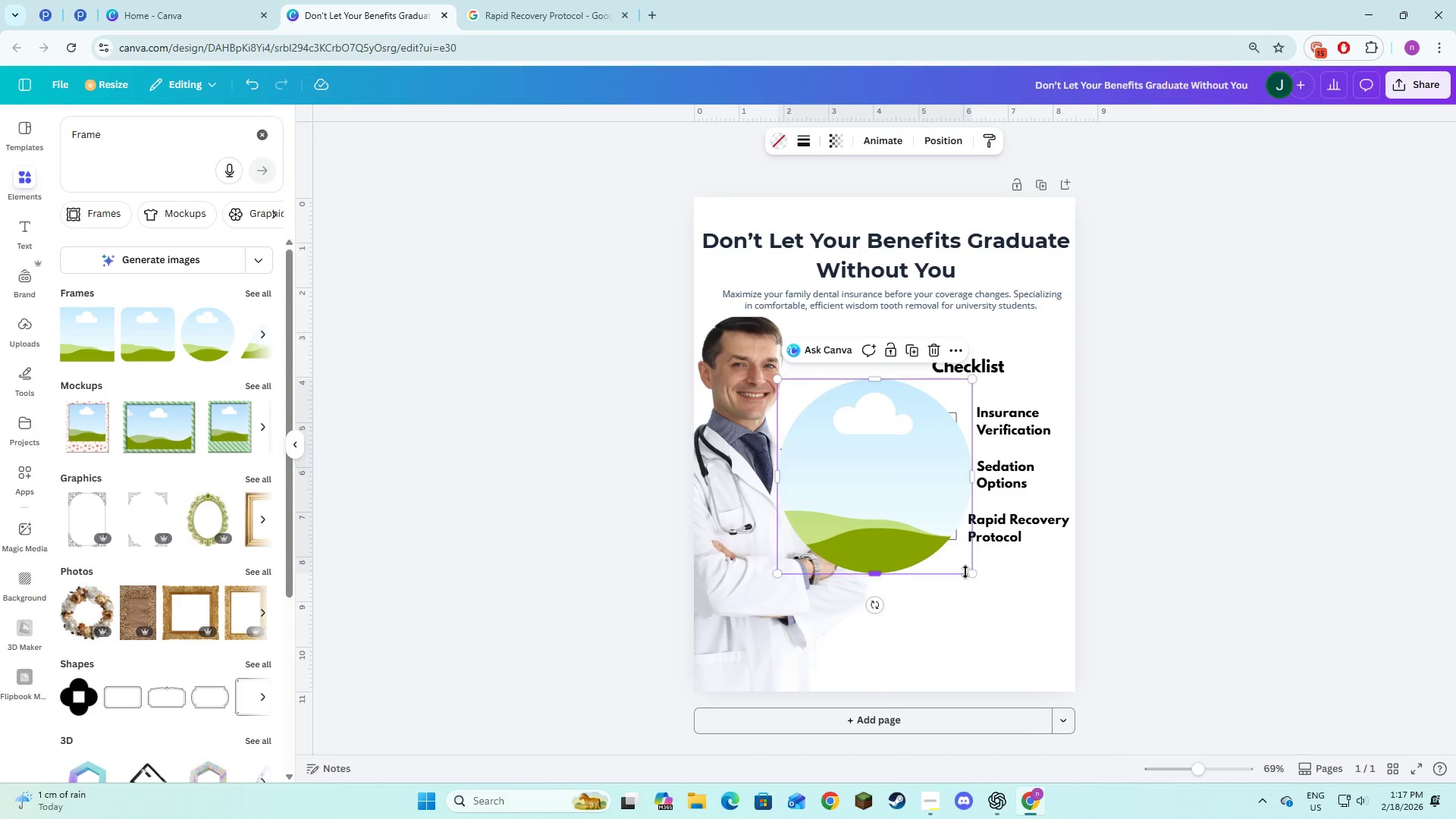 
left_click_drag(start_coordinate=[972, 570], to_coordinate=[832, 454])
 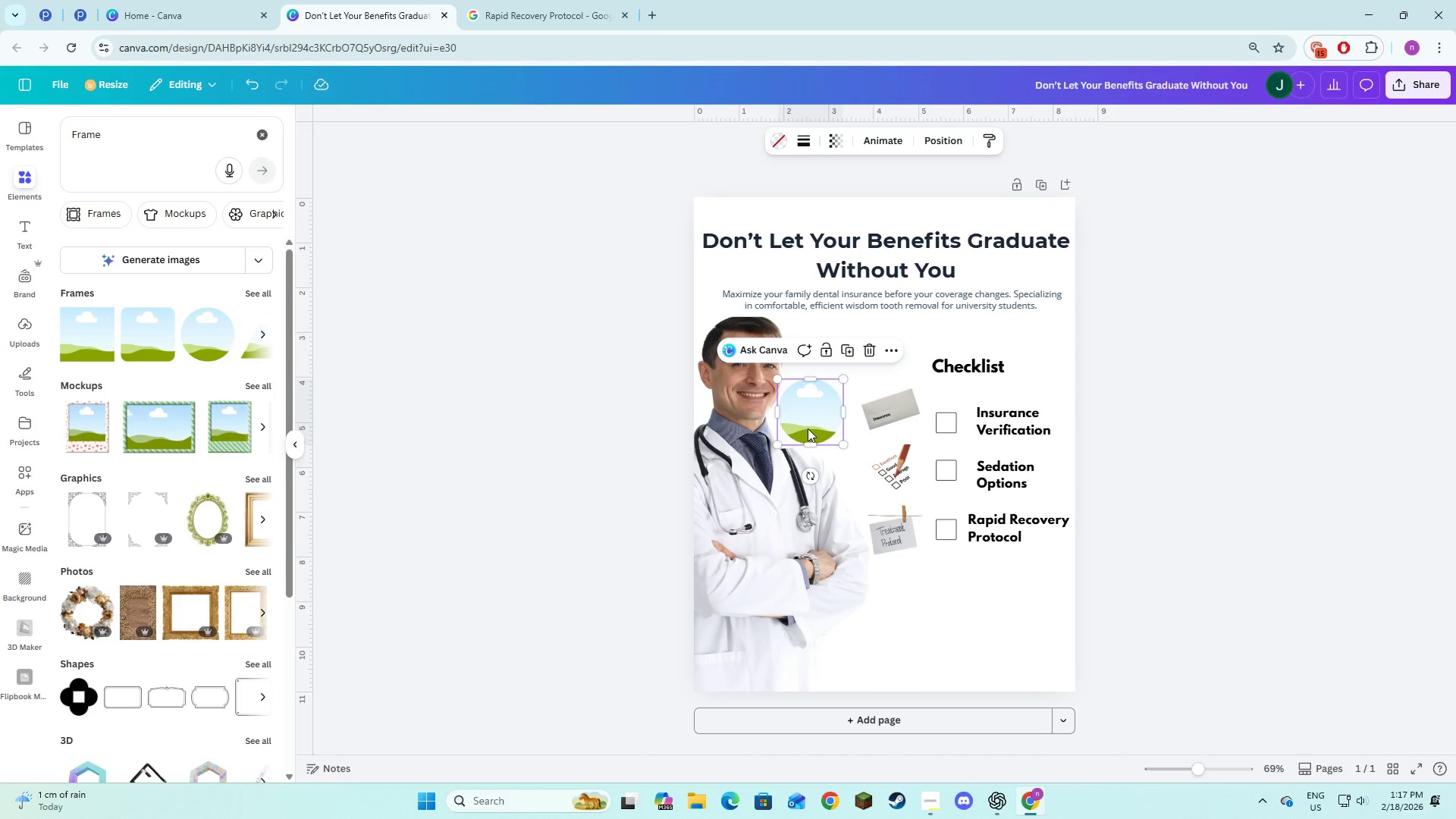 
left_click_drag(start_coordinate=[808, 428], to_coordinate=[883, 425])
 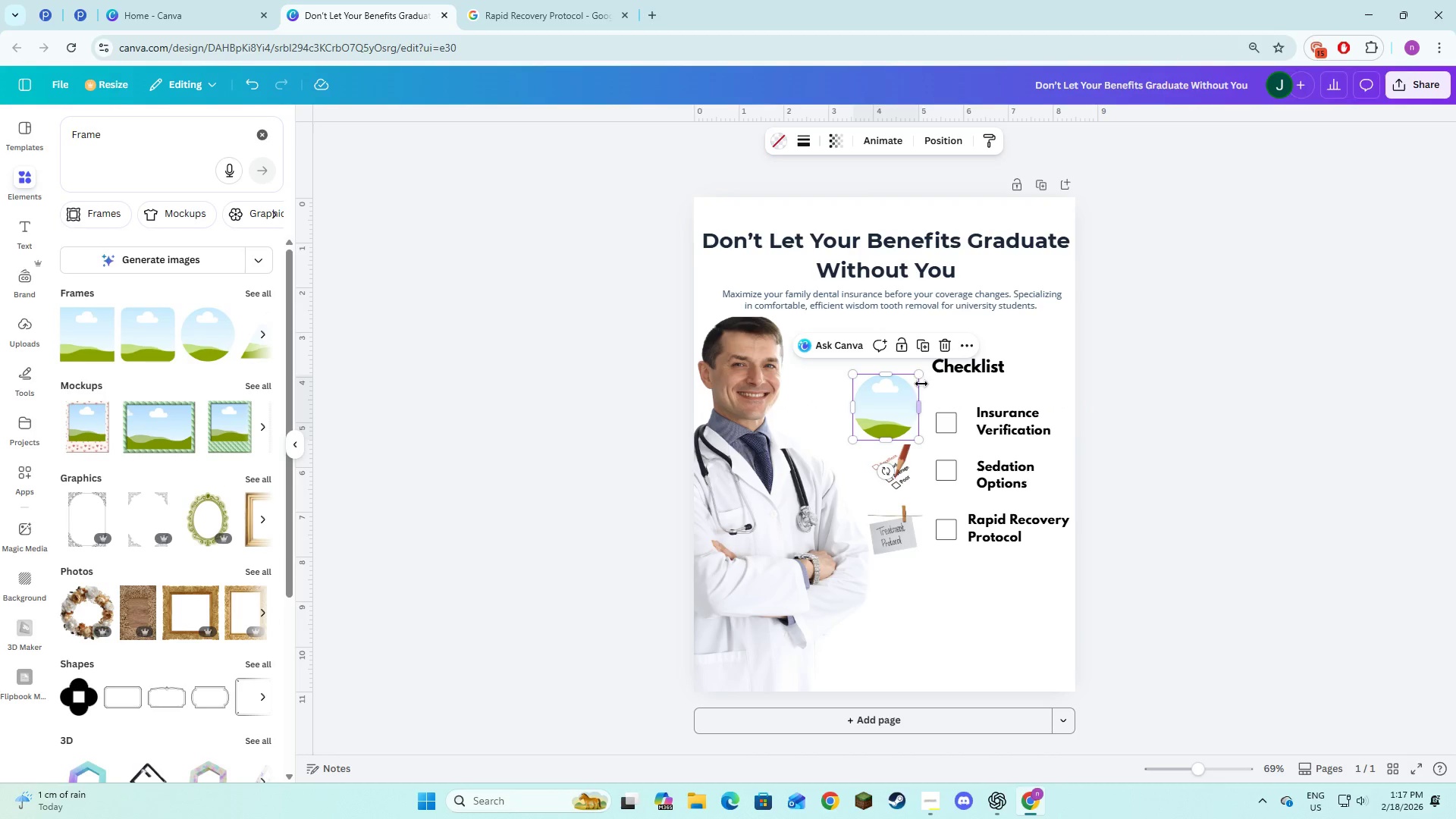 
left_click_drag(start_coordinate=[920, 372], to_coordinate=[907, 406])
 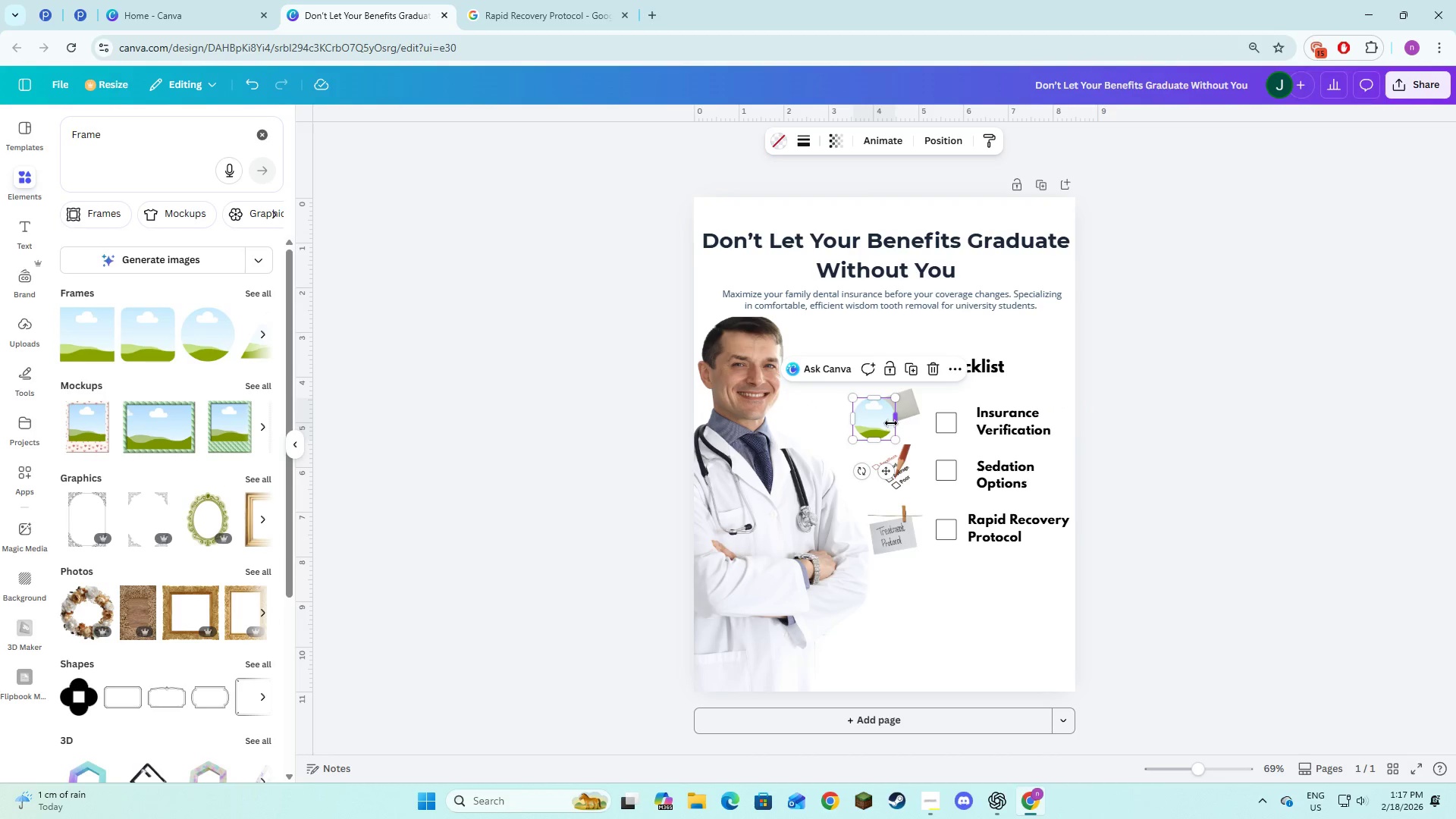 
left_click_drag(start_coordinate=[891, 423], to_coordinate=[906, 425])
 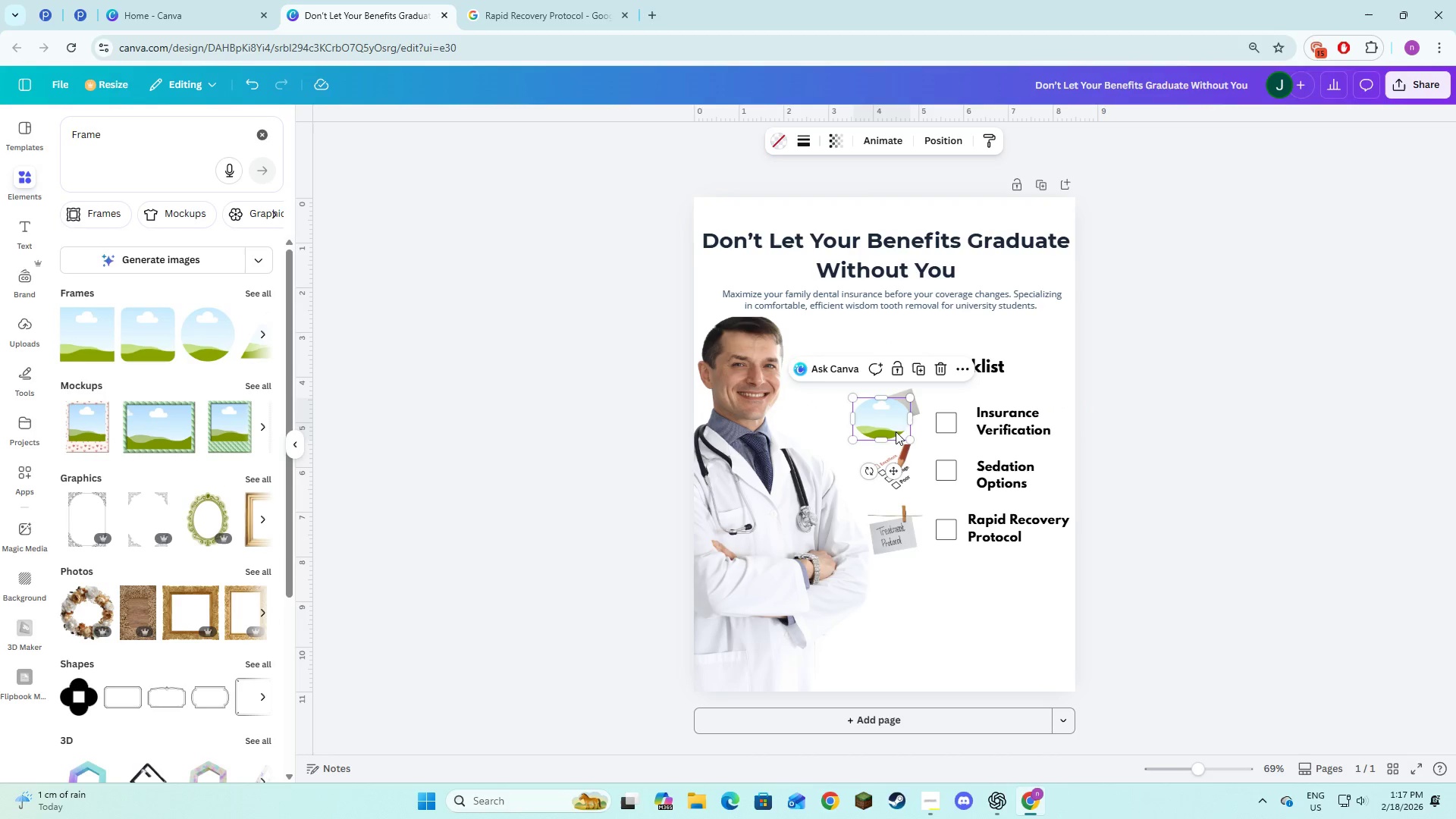 
key(Control+Z)
 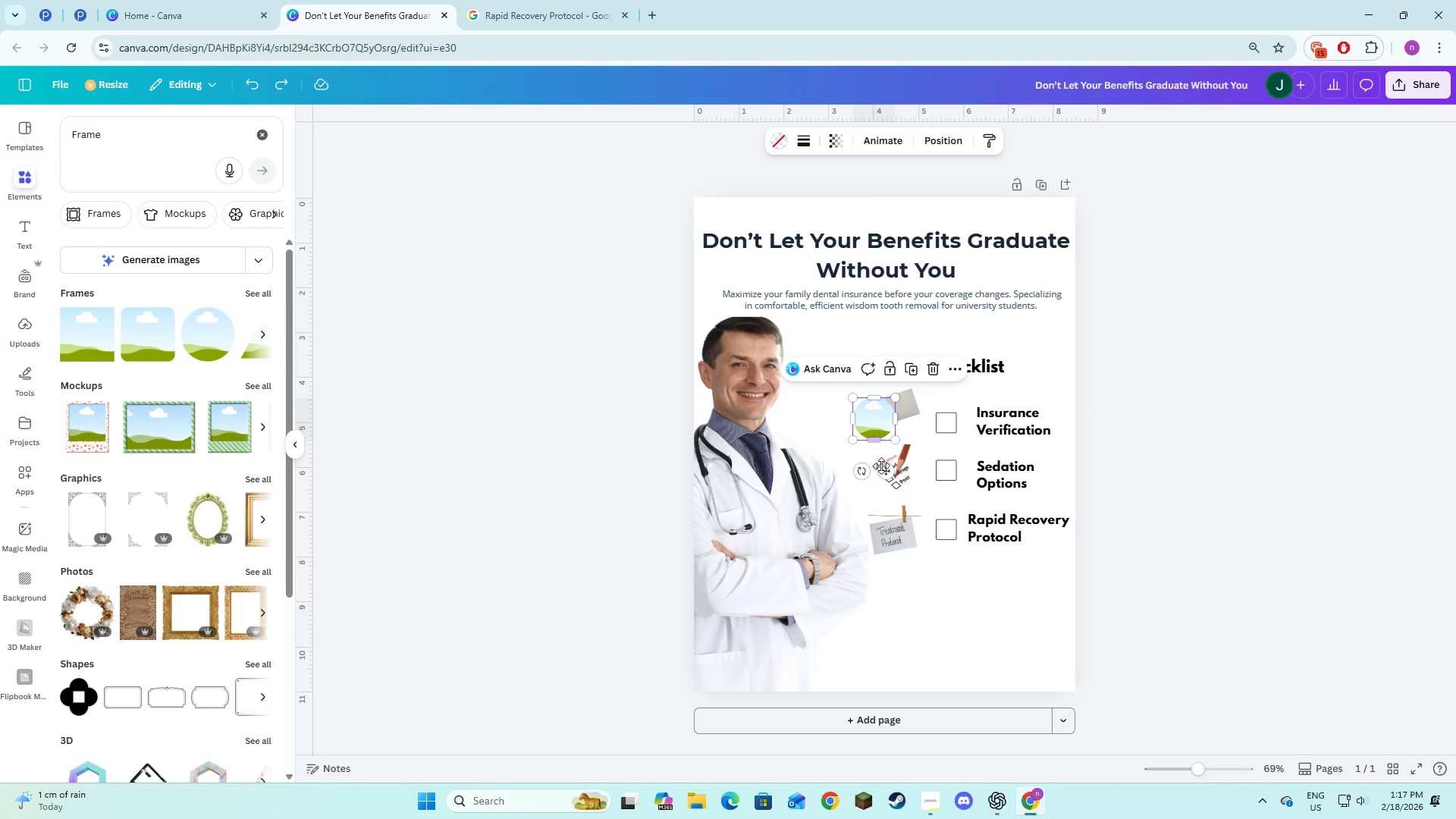 
left_click_drag(start_coordinate=[884, 472], to_coordinate=[902, 469])
 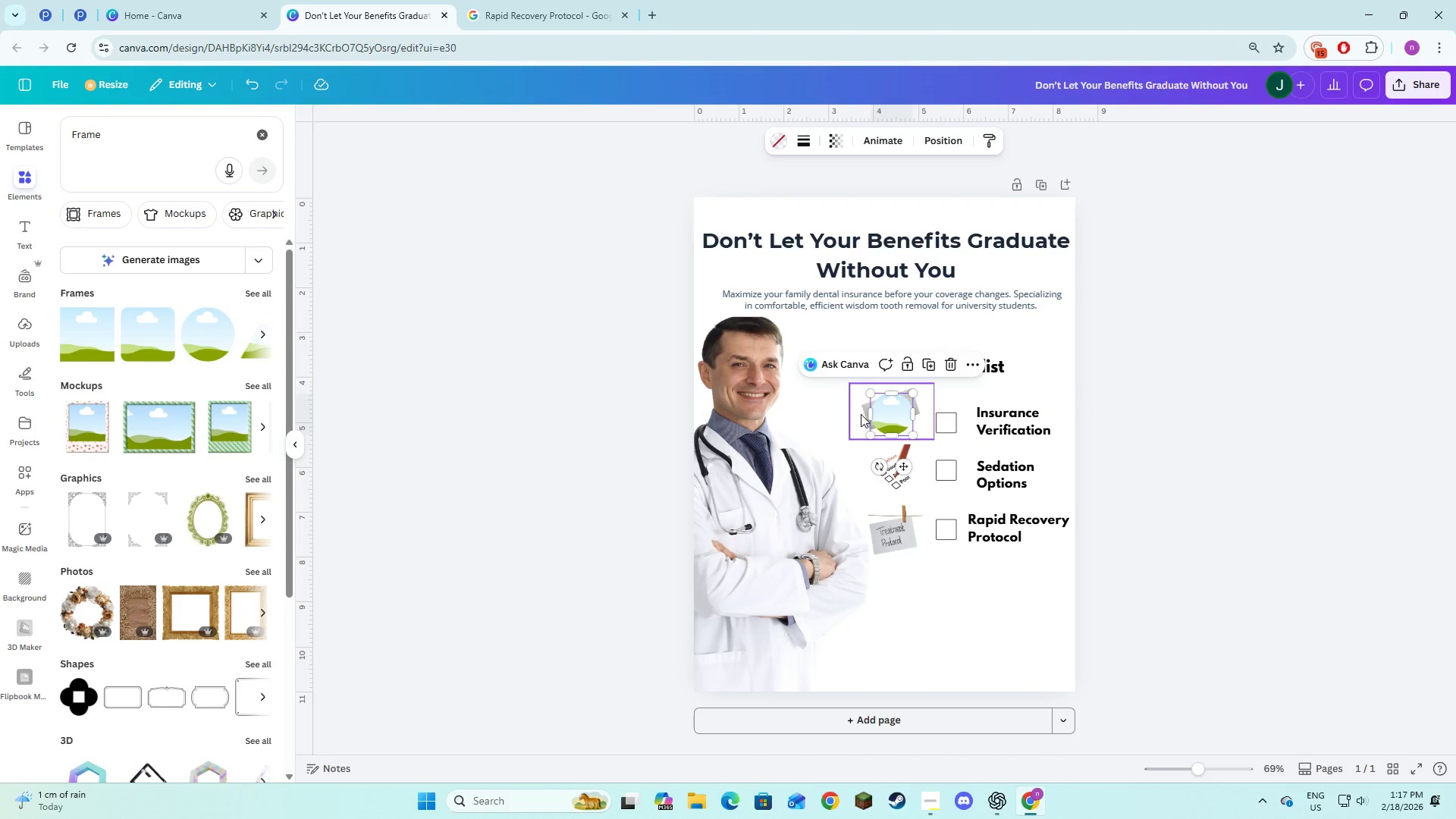 
left_click_drag(start_coordinate=[858, 413], to_coordinate=[878, 419])
 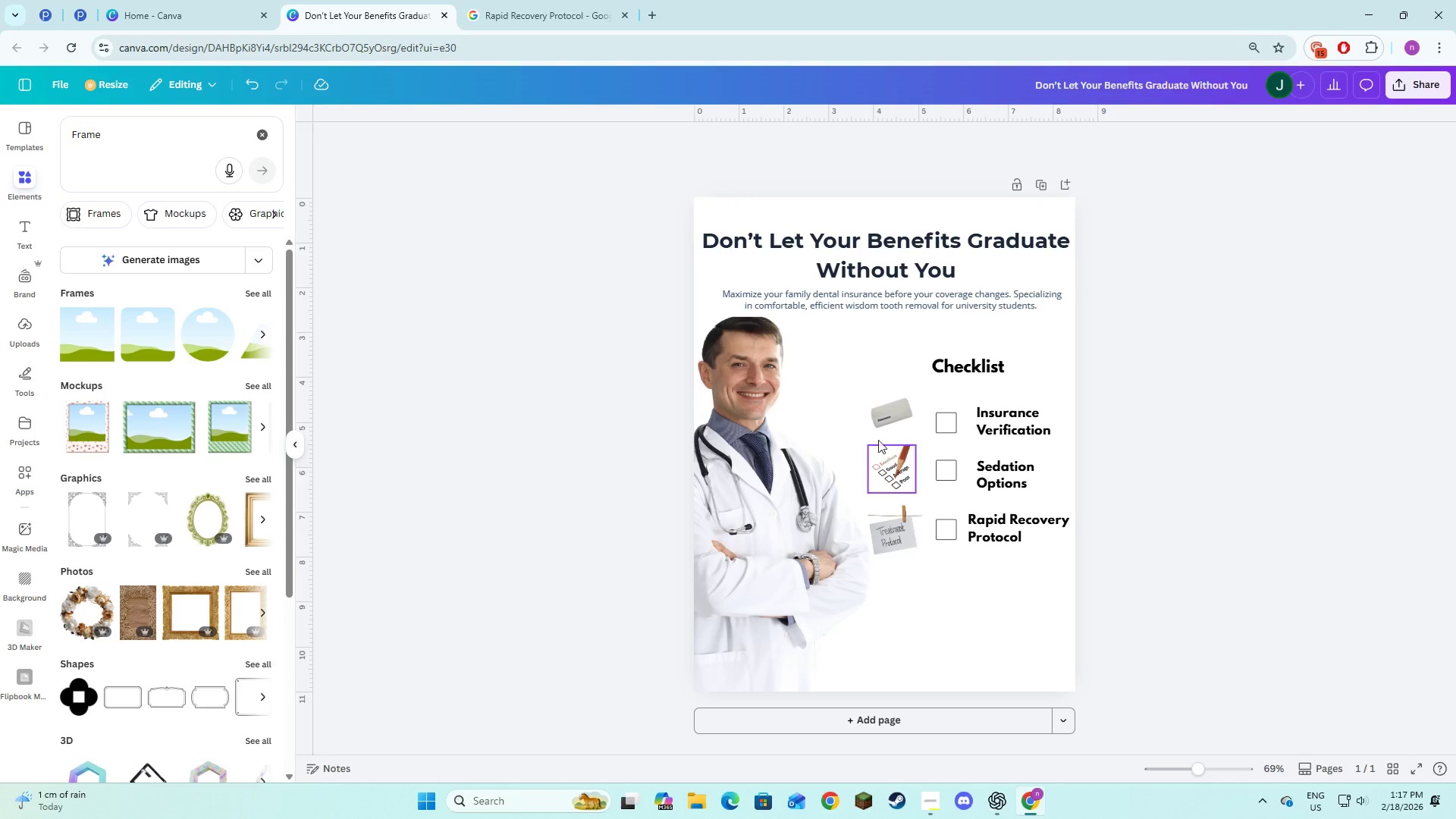 
wait(8.42)
 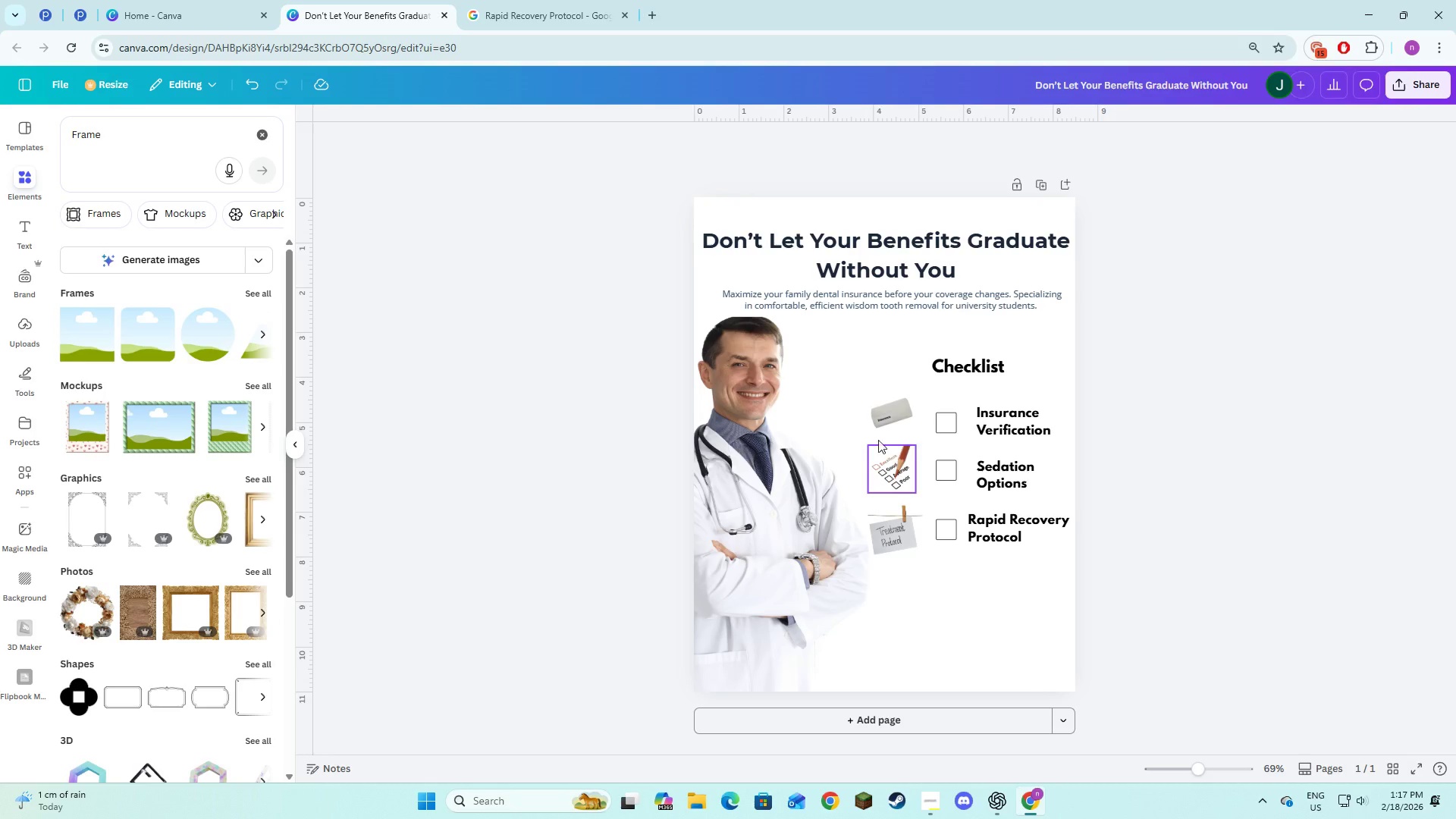 
left_click_drag(start_coordinate=[982, 349], to_coordinate=[870, 527])
 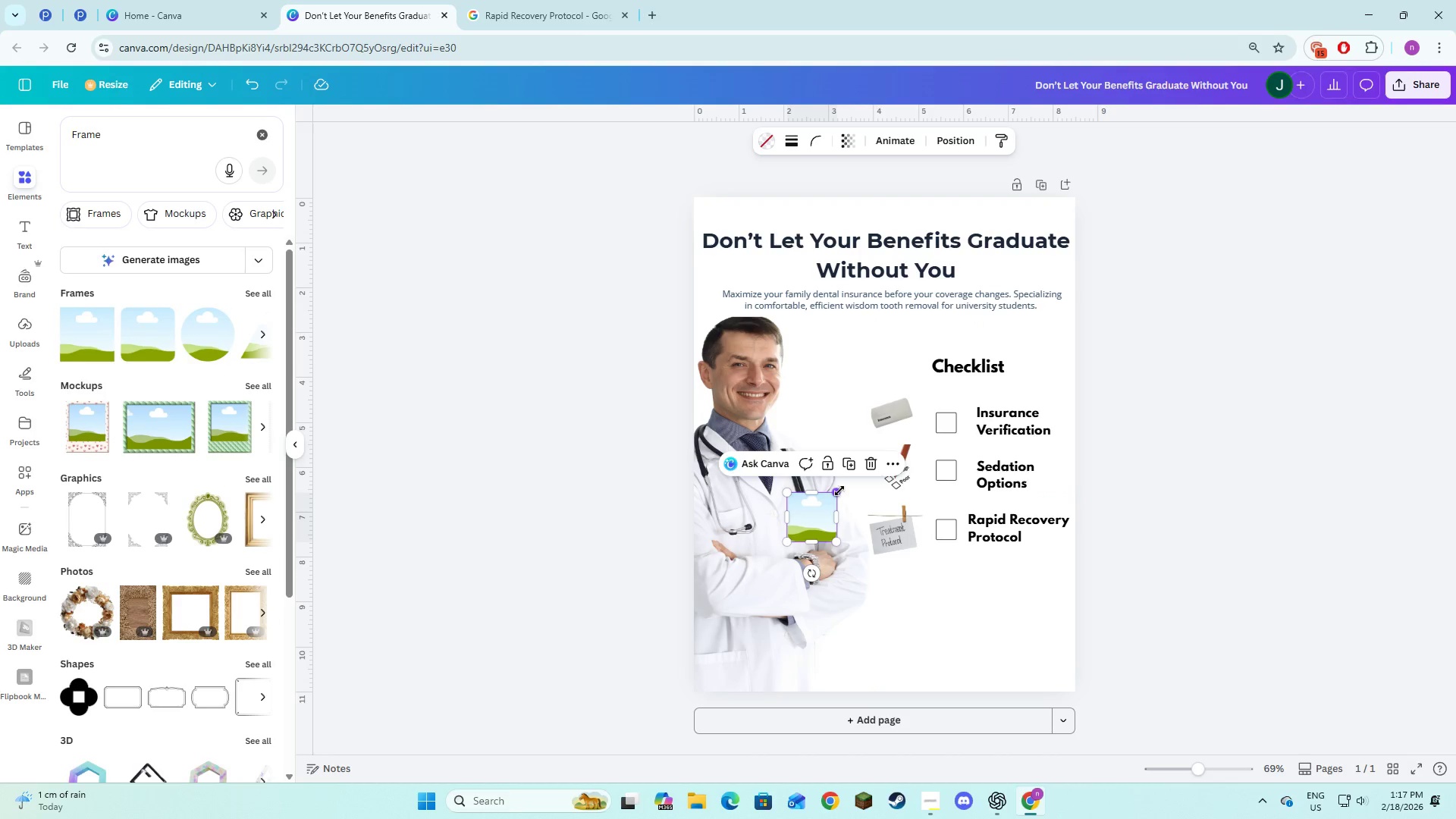 
left_click_drag(start_coordinate=[839, 492], to_coordinate=[830, 510])
 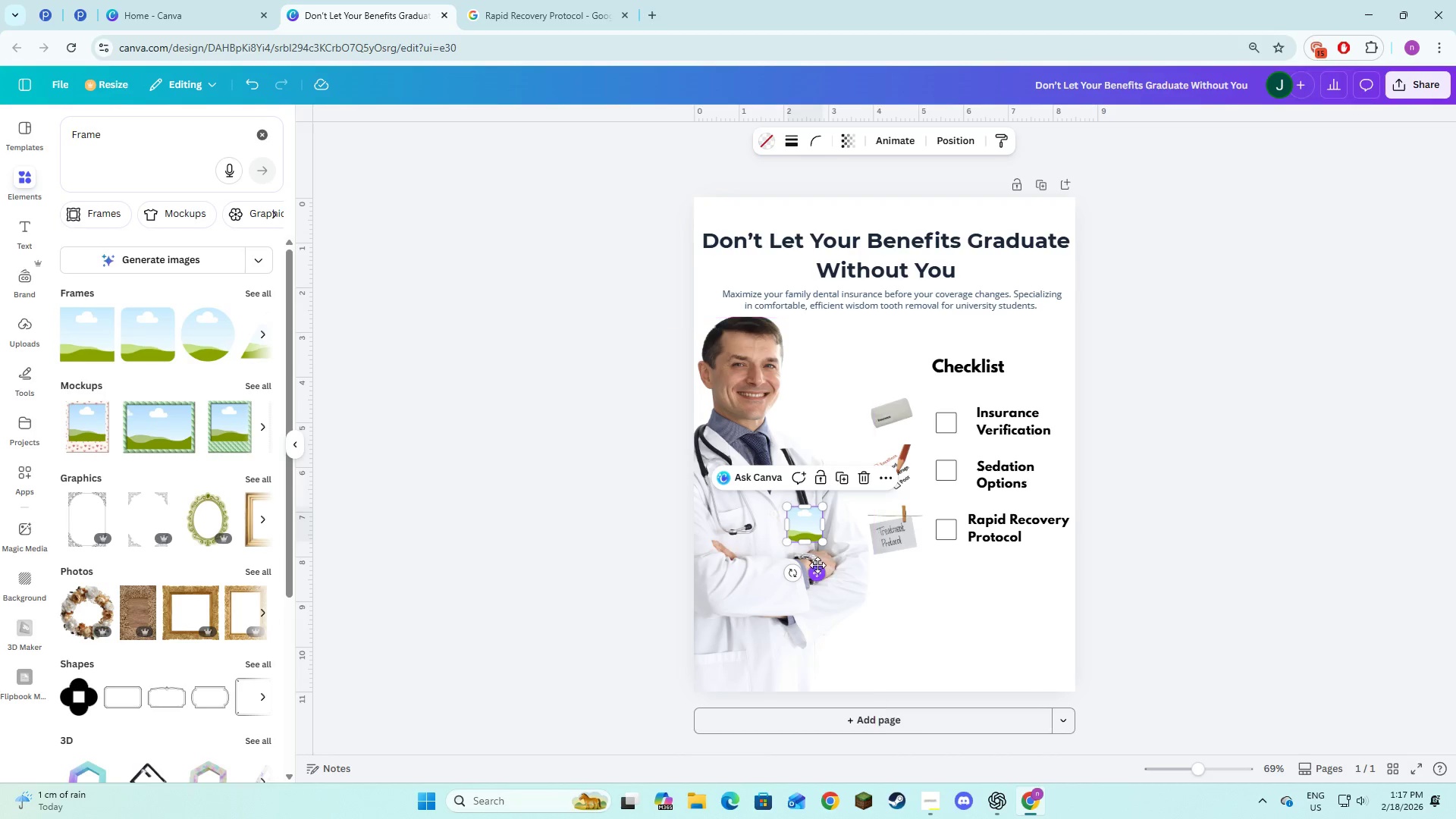 
left_click_drag(start_coordinate=[817, 564], to_coordinate=[905, 510])
 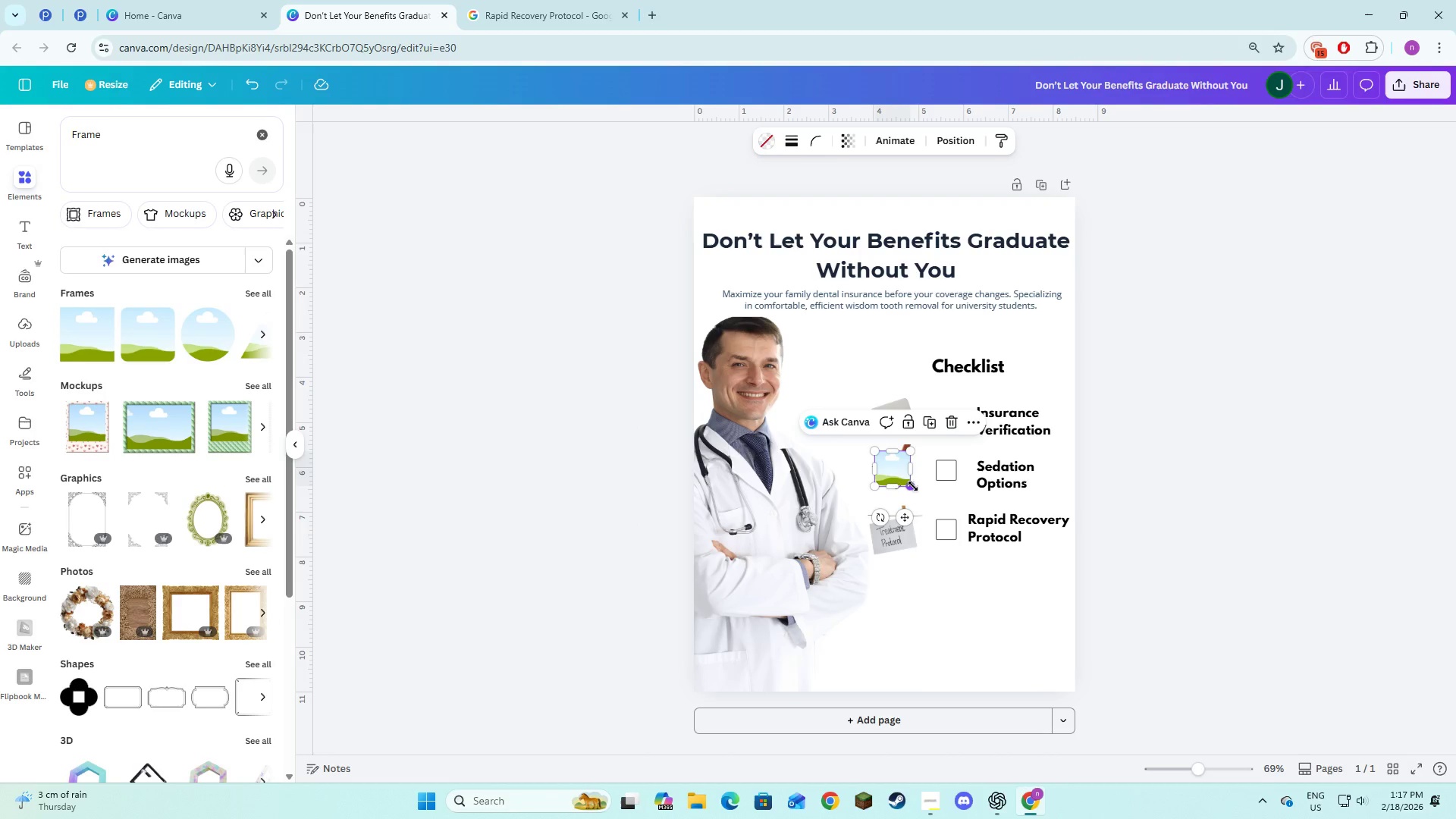 
left_click_drag(start_coordinate=[913, 486], to_coordinate=[915, 494])
 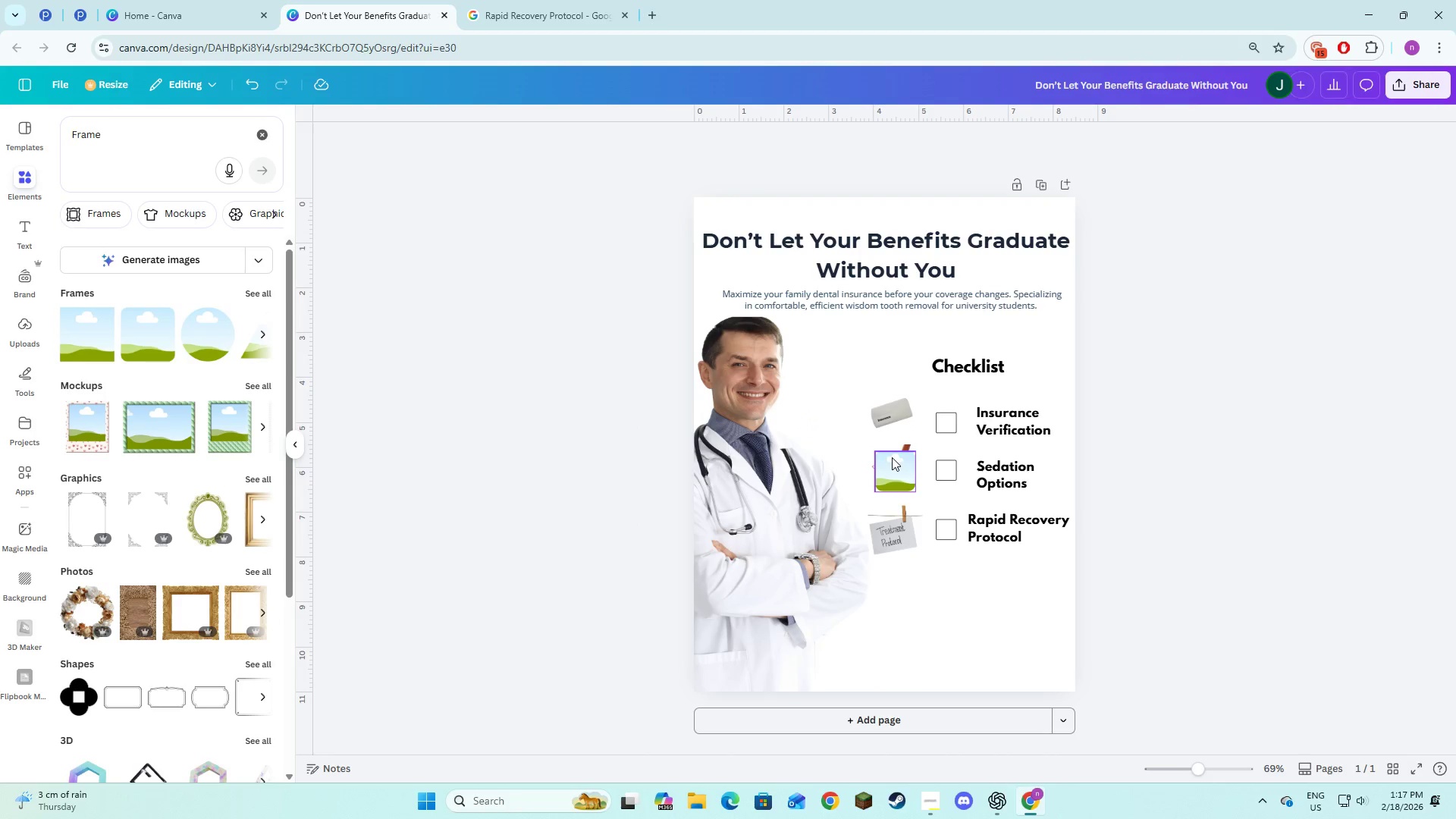 
left_click_drag(start_coordinate=[902, 466], to_coordinate=[889, 470])
 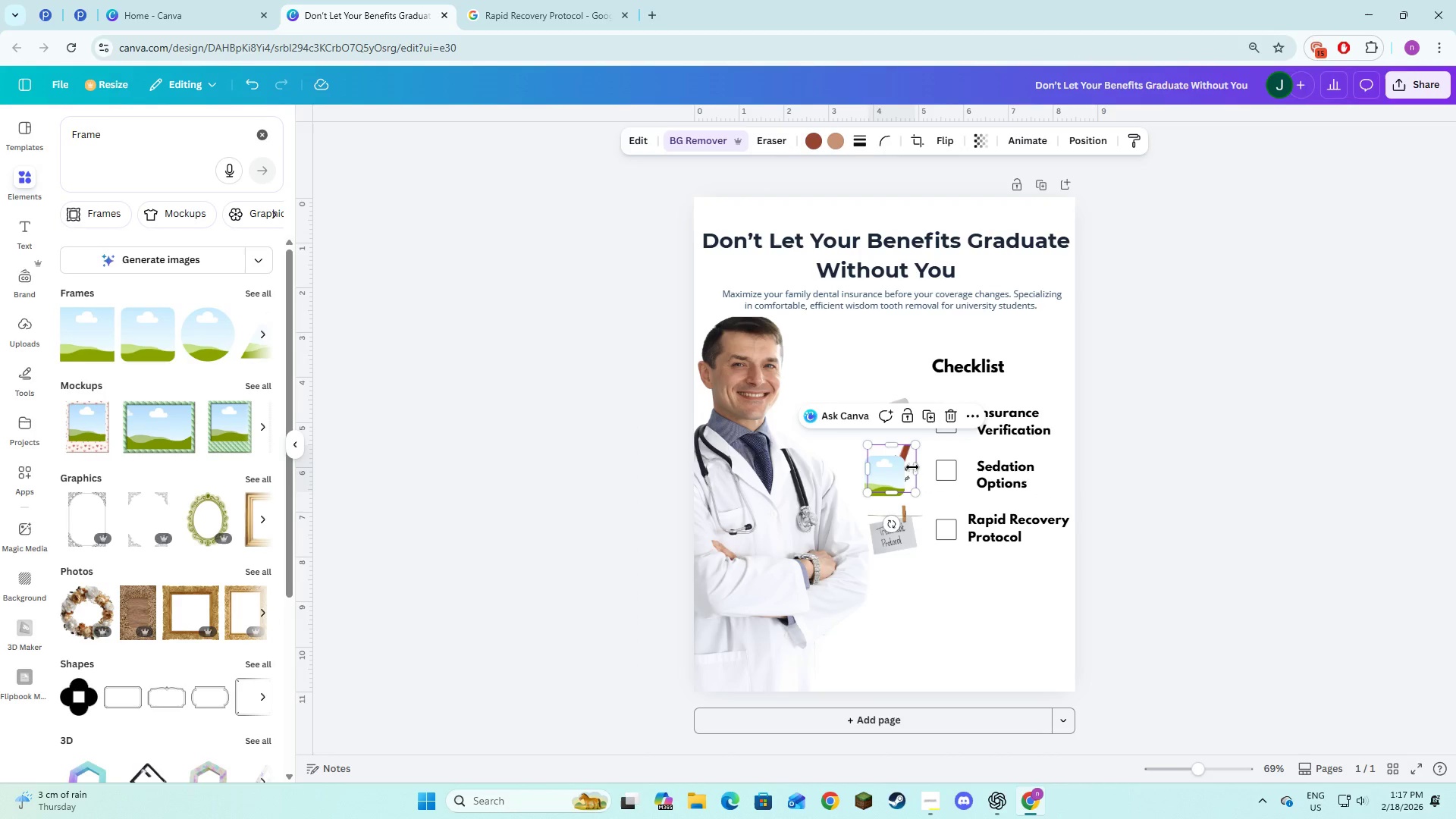 
left_click_drag(start_coordinate=[912, 467], to_coordinate=[895, 475])
 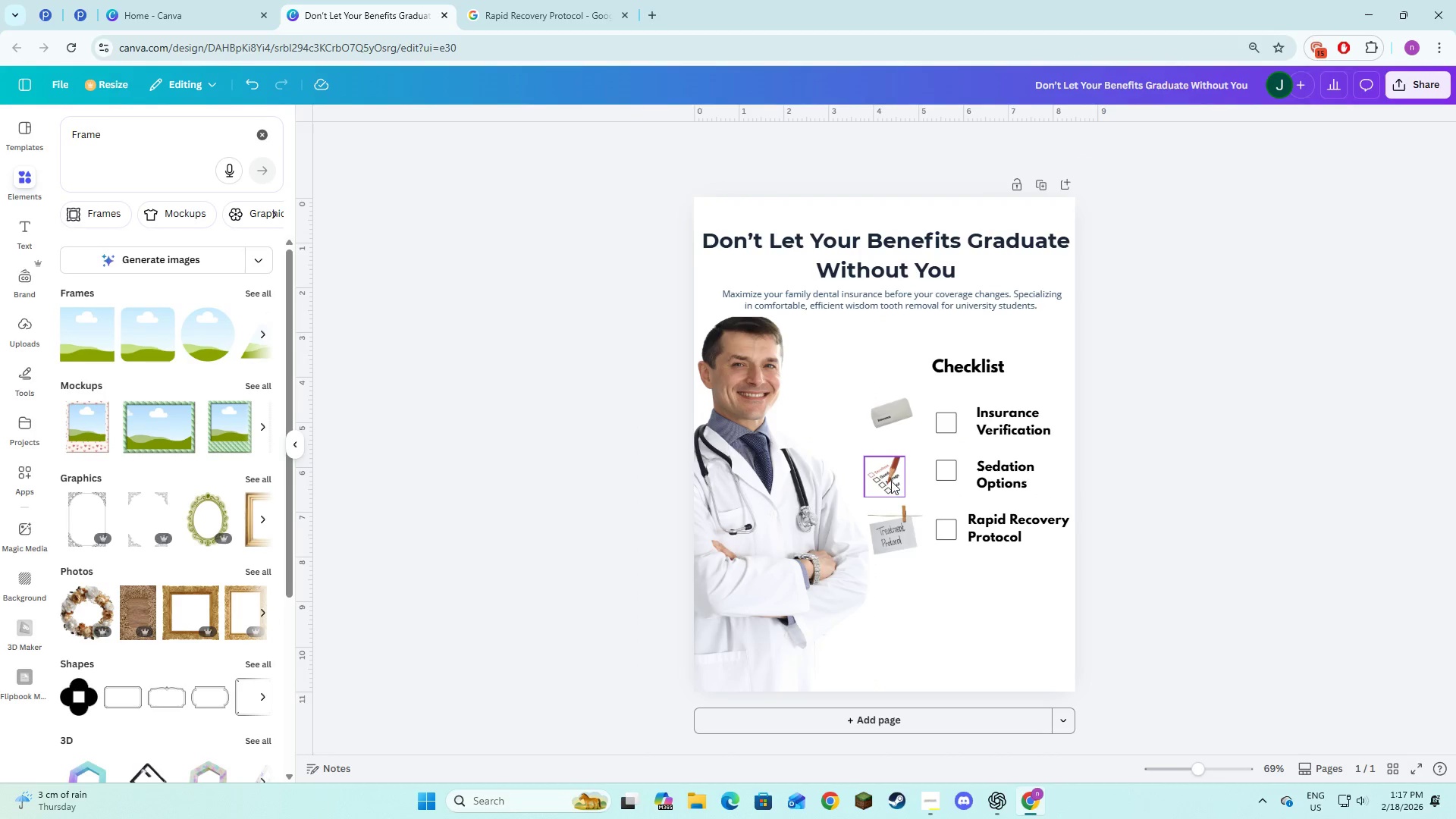 
left_click_drag(start_coordinate=[890, 479], to_coordinate=[899, 468])
 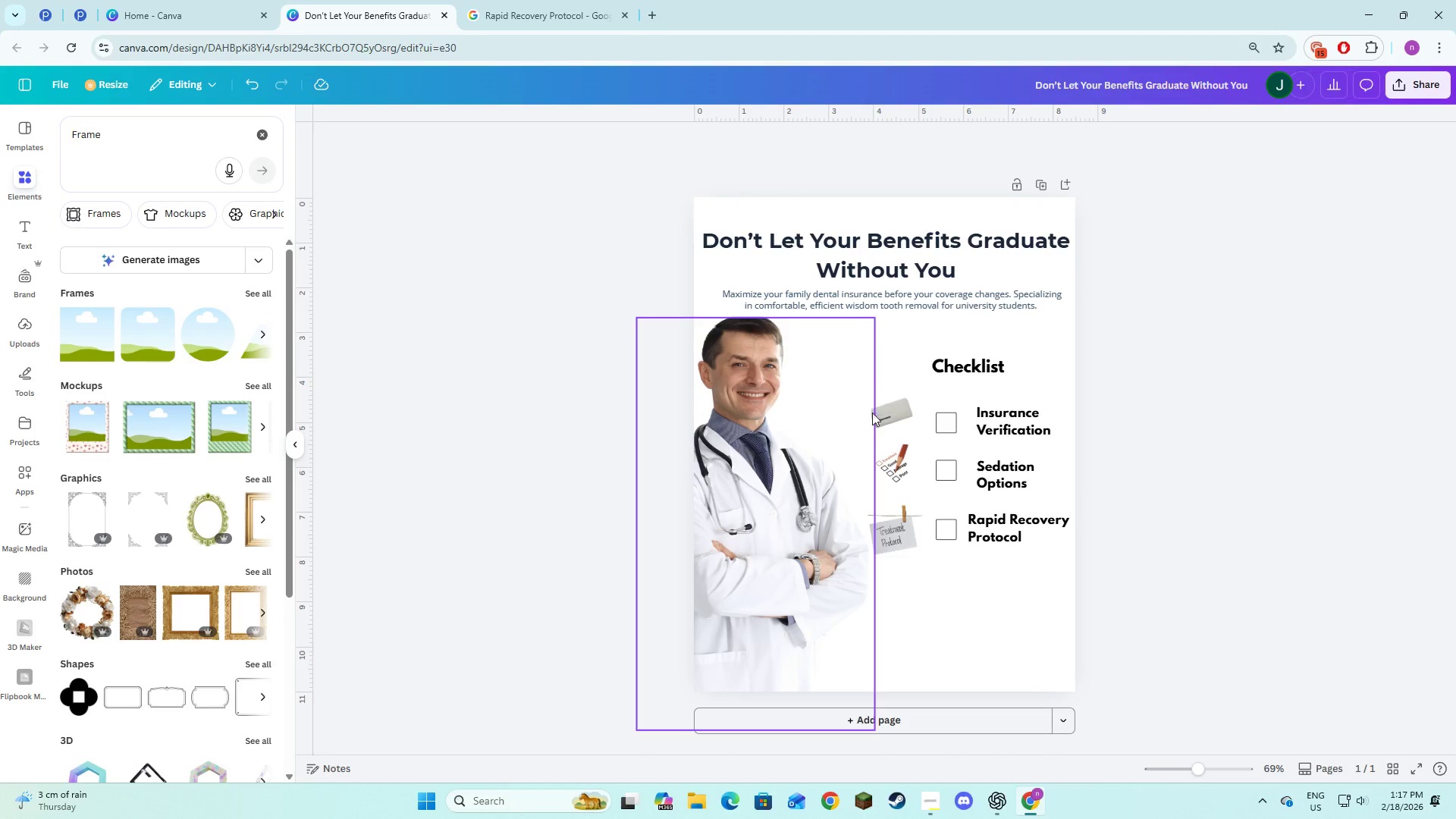 
left_click([879, 410])
 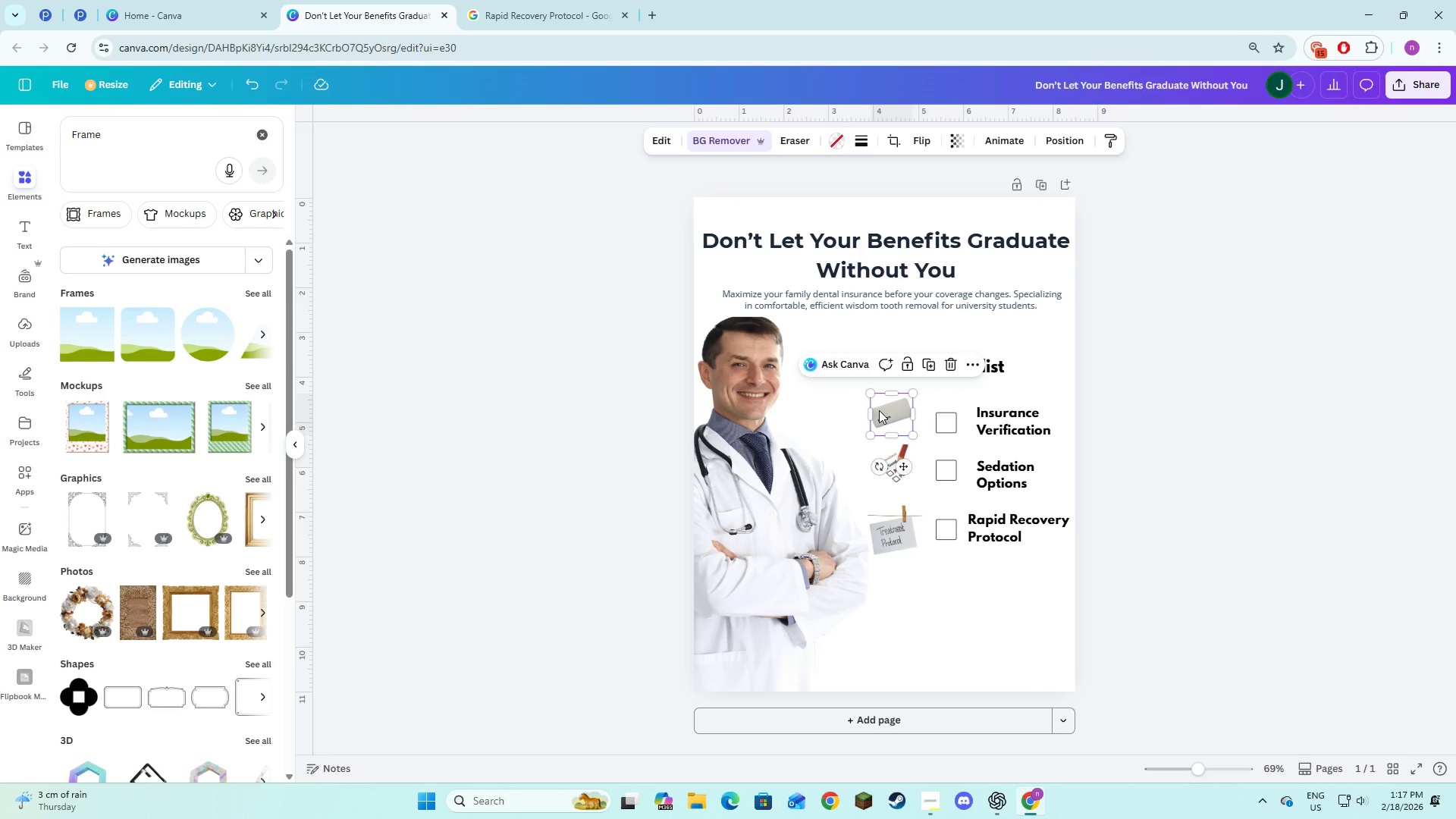 
right_click([879, 410])
 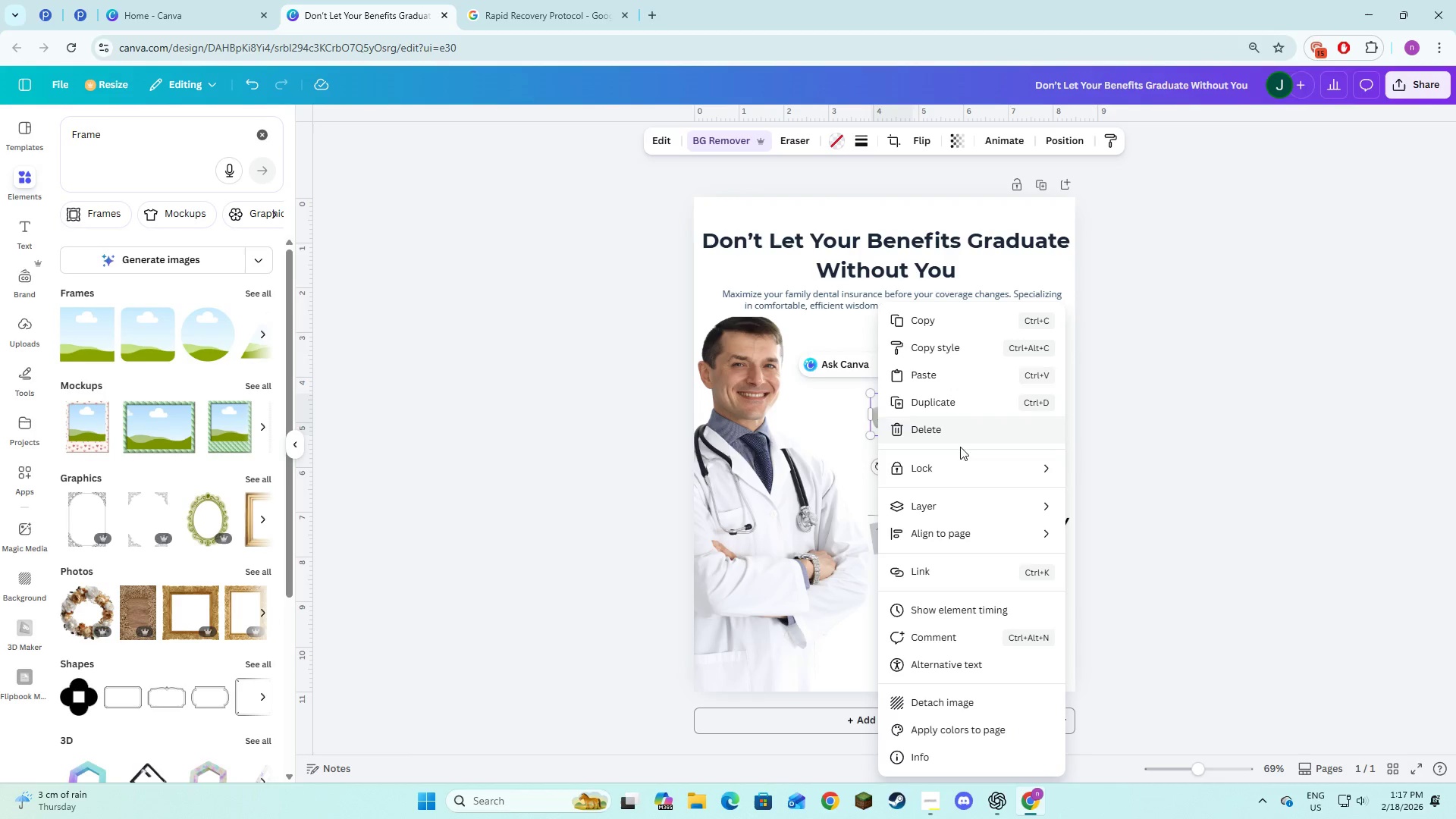 
left_click([1103, 455])
 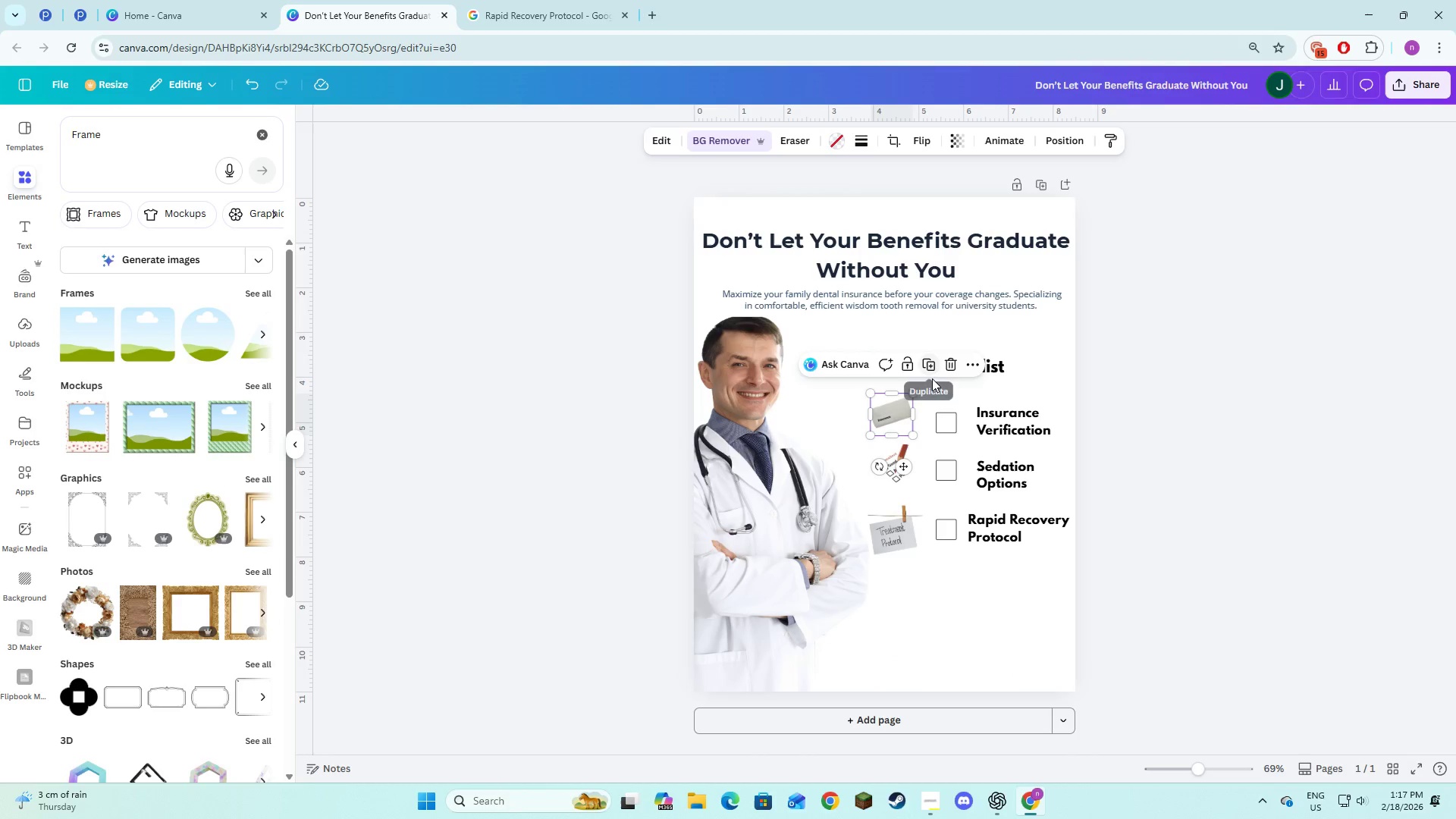 
right_click([880, 411])
 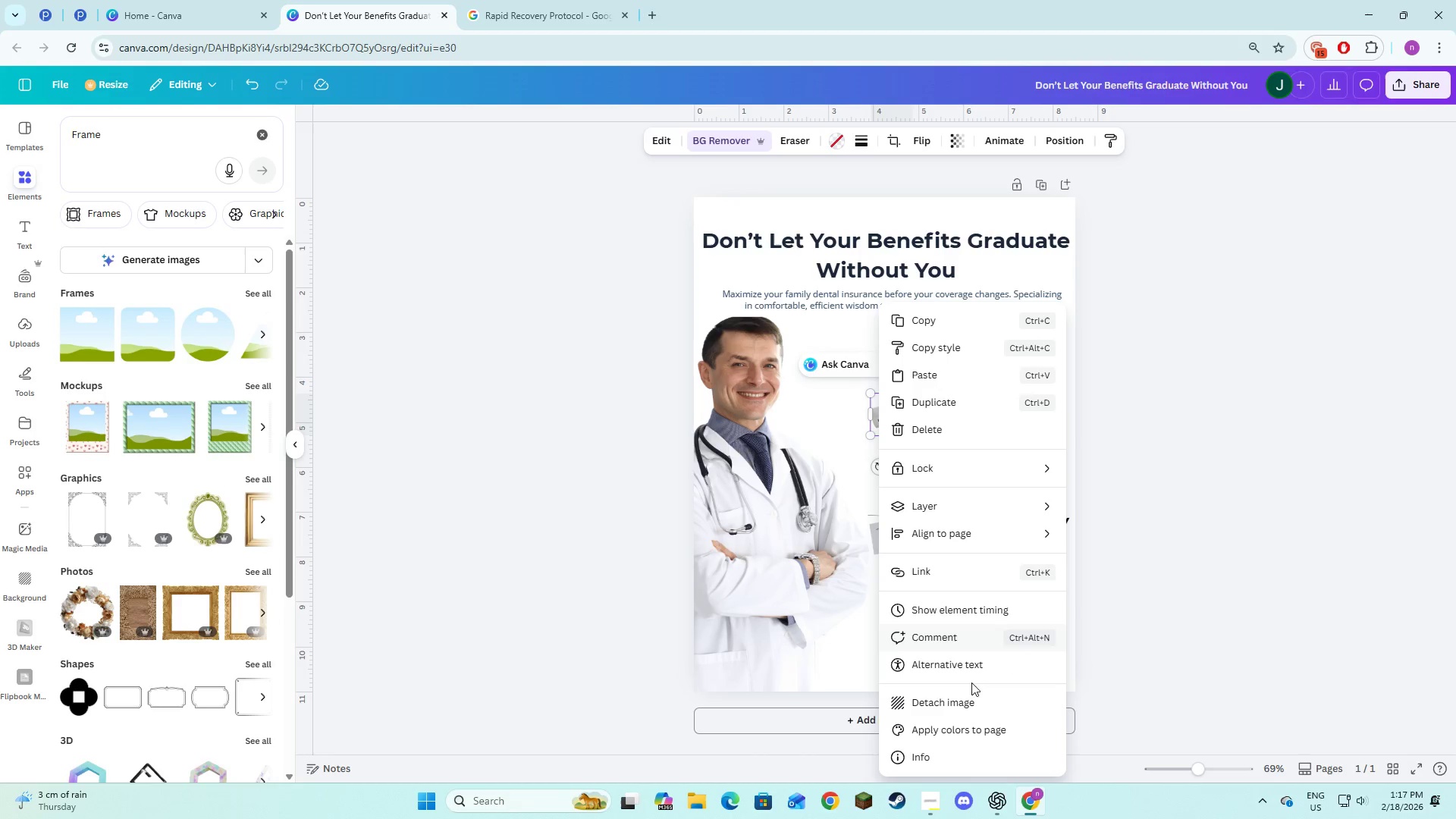 
left_click([978, 708])
 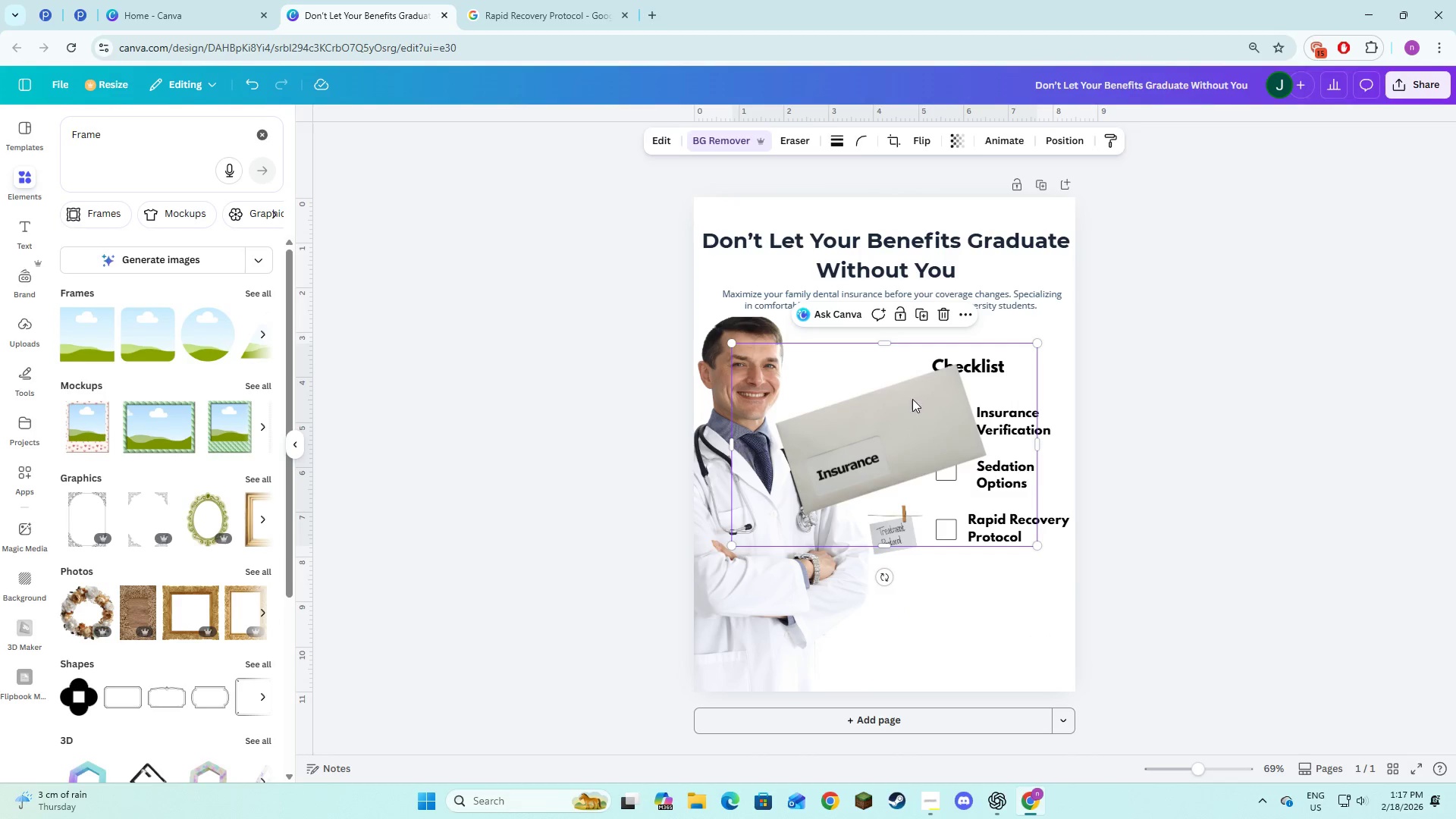 
left_click_drag(start_coordinate=[901, 414], to_coordinate=[847, 458])
 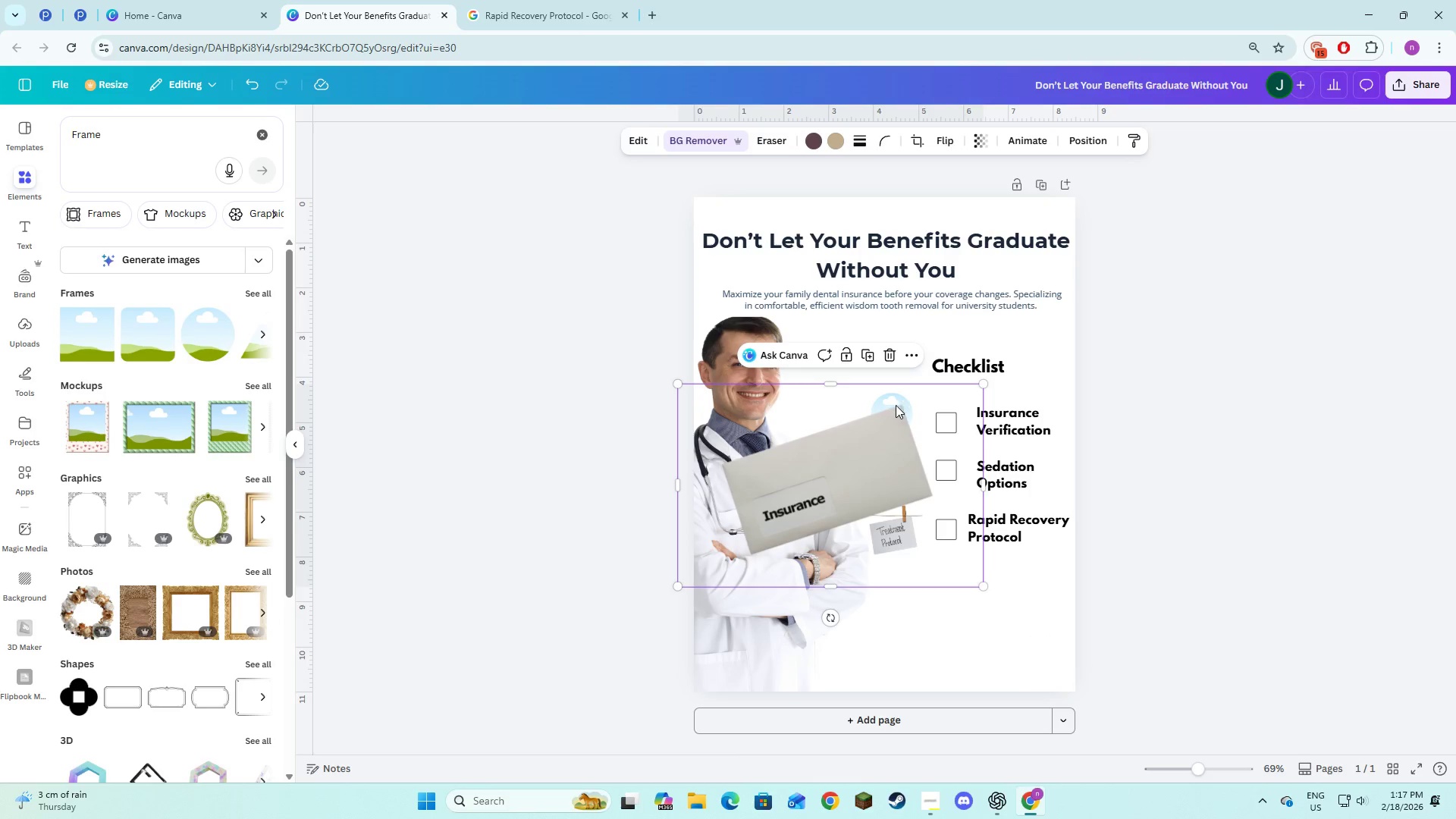 
left_click_drag(start_coordinate=[877, 431], to_coordinate=[877, 504])
 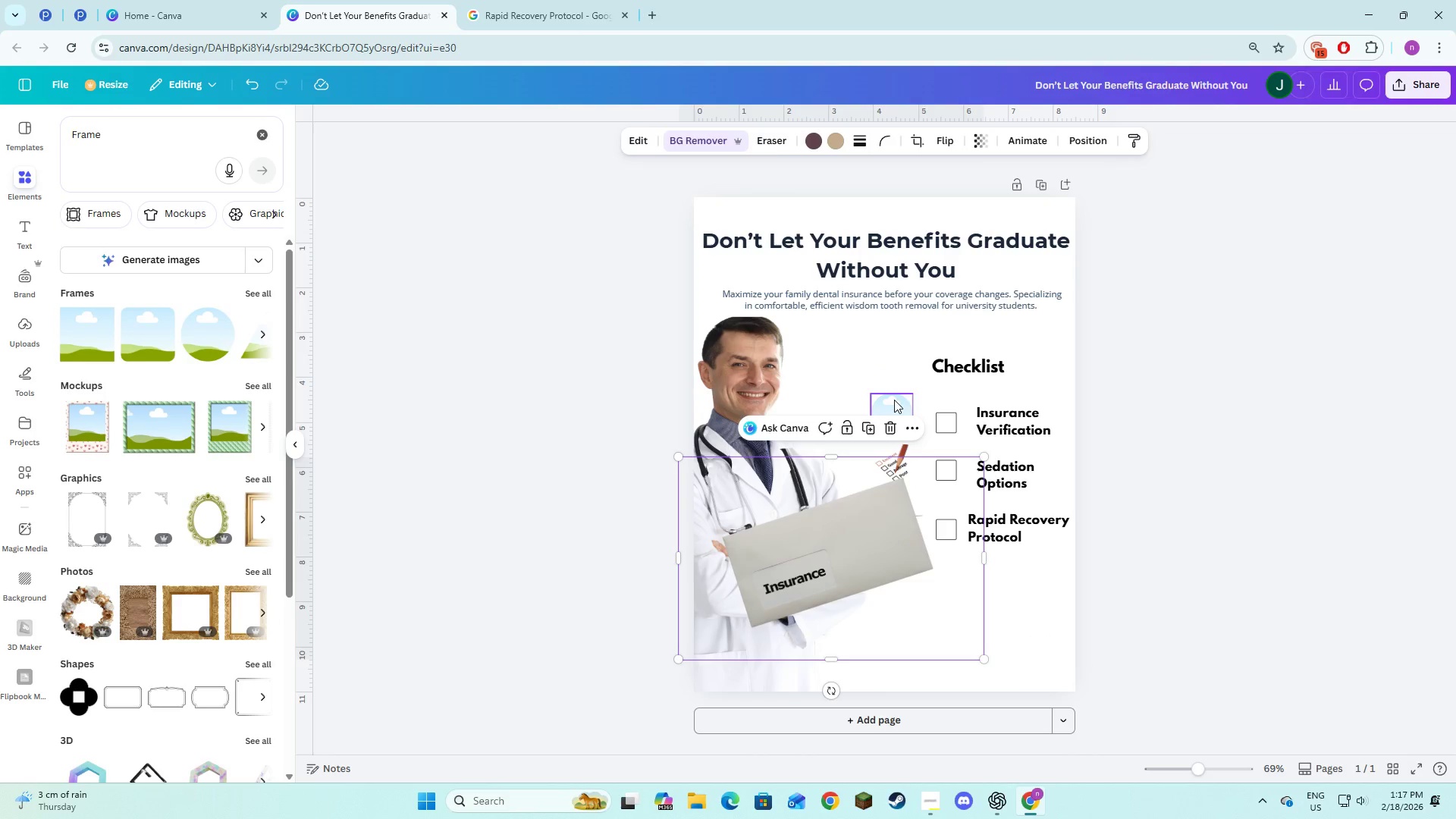 
left_click([894, 400])
 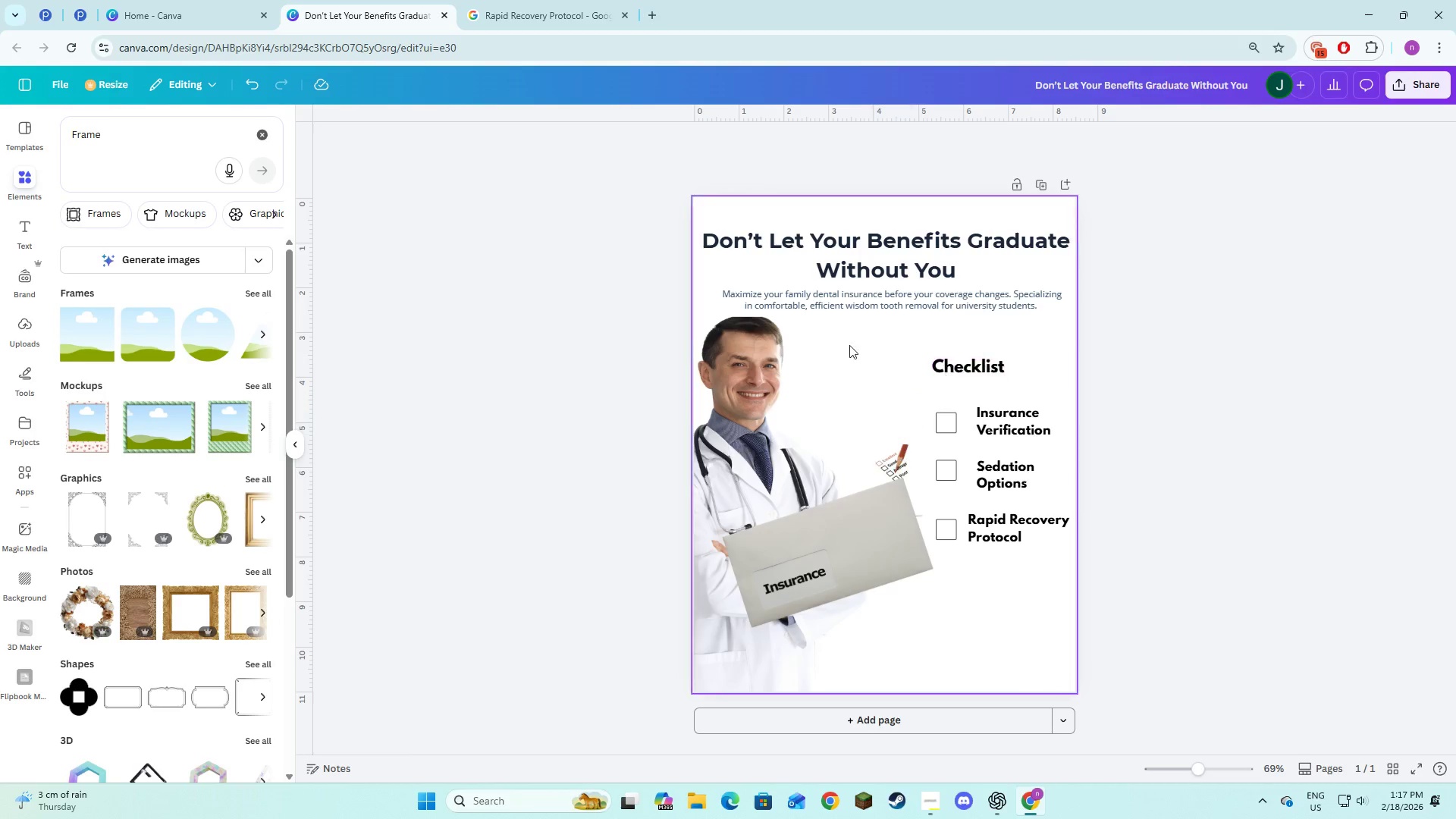 
left_click_drag(start_coordinate=[140, 335], to_coordinate=[143, 340])
 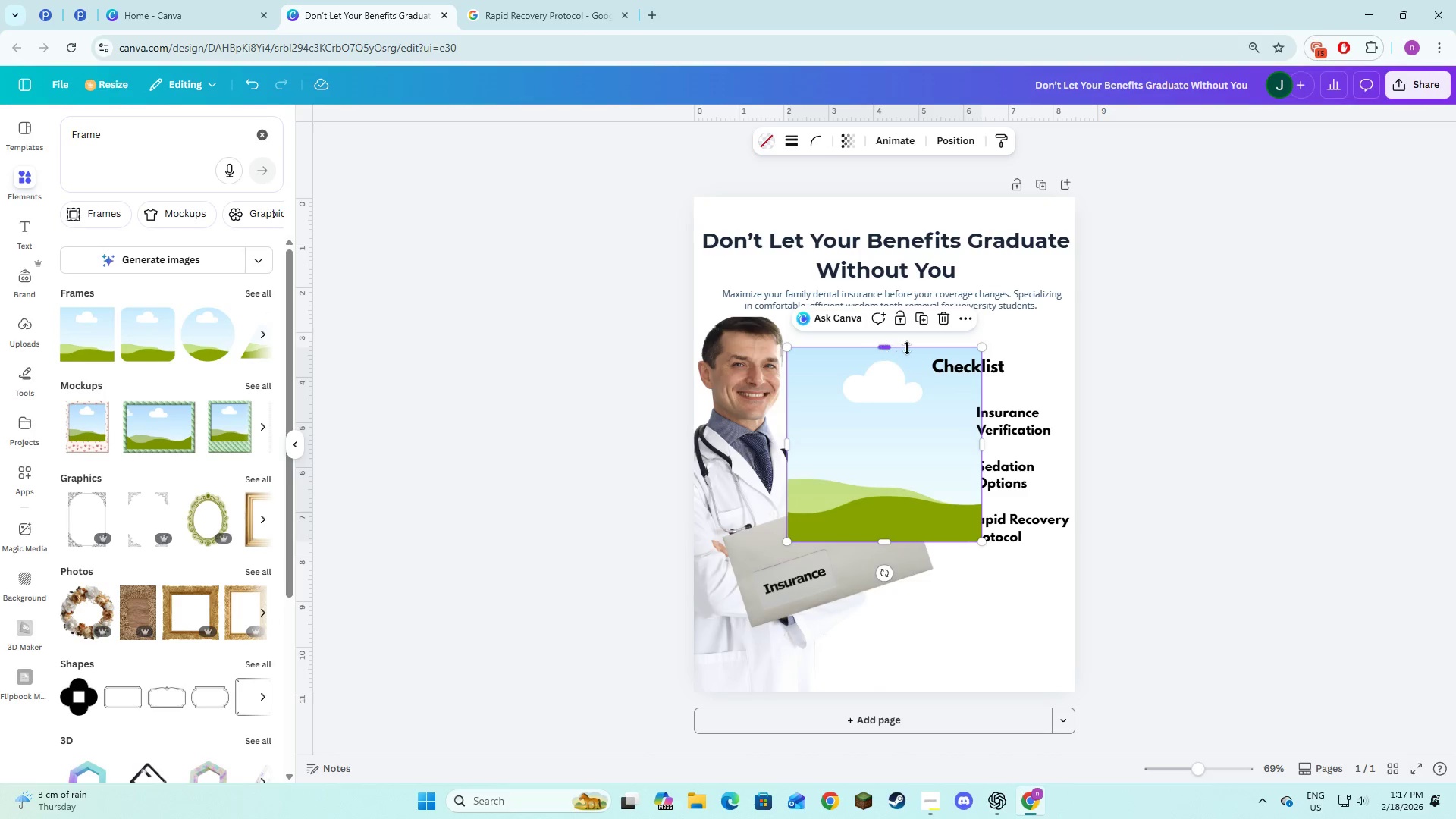 
left_click_drag(start_coordinate=[981, 348], to_coordinate=[874, 490])
 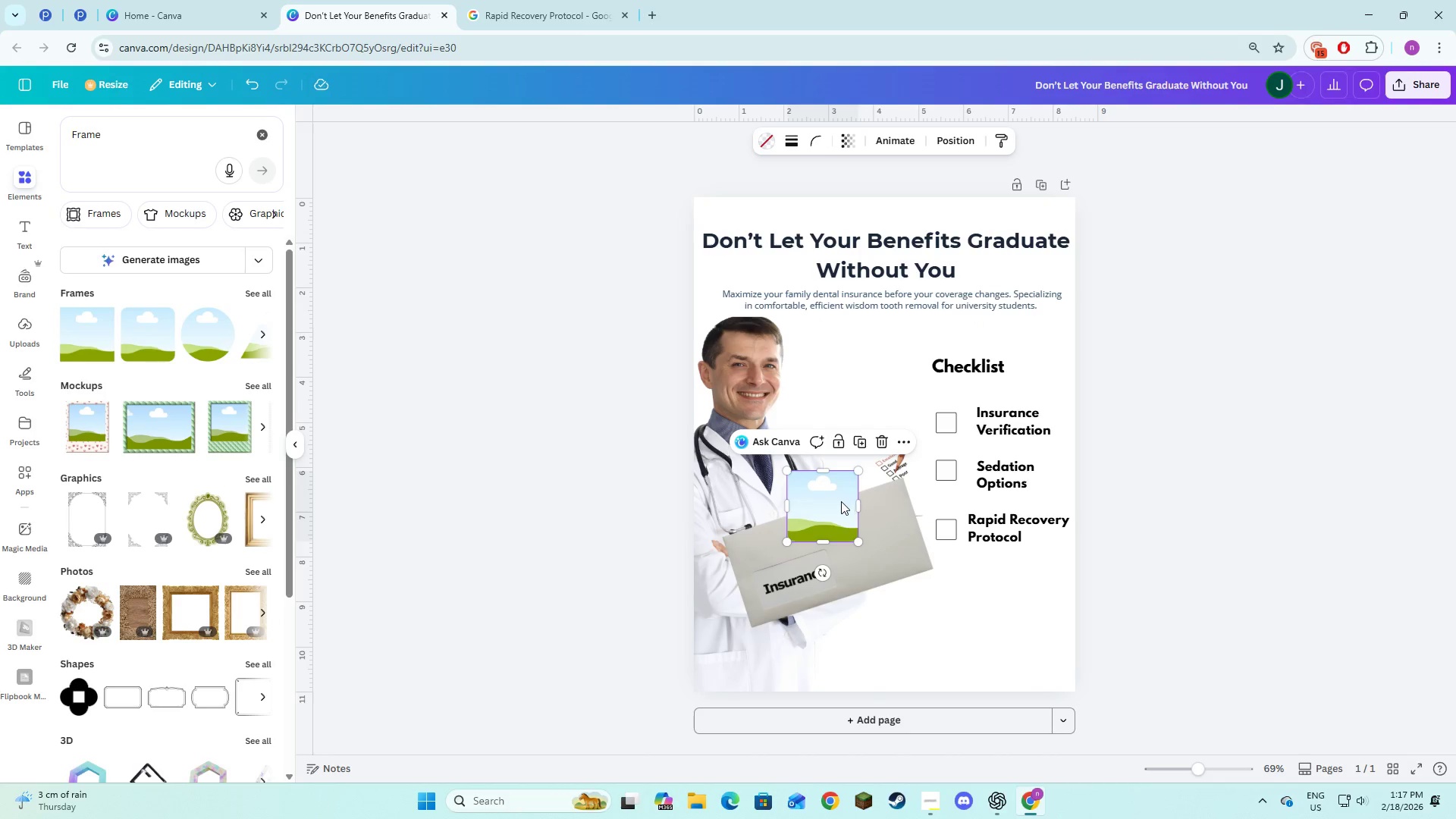 
left_click_drag(start_coordinate=[840, 501], to_coordinate=[931, 425])
 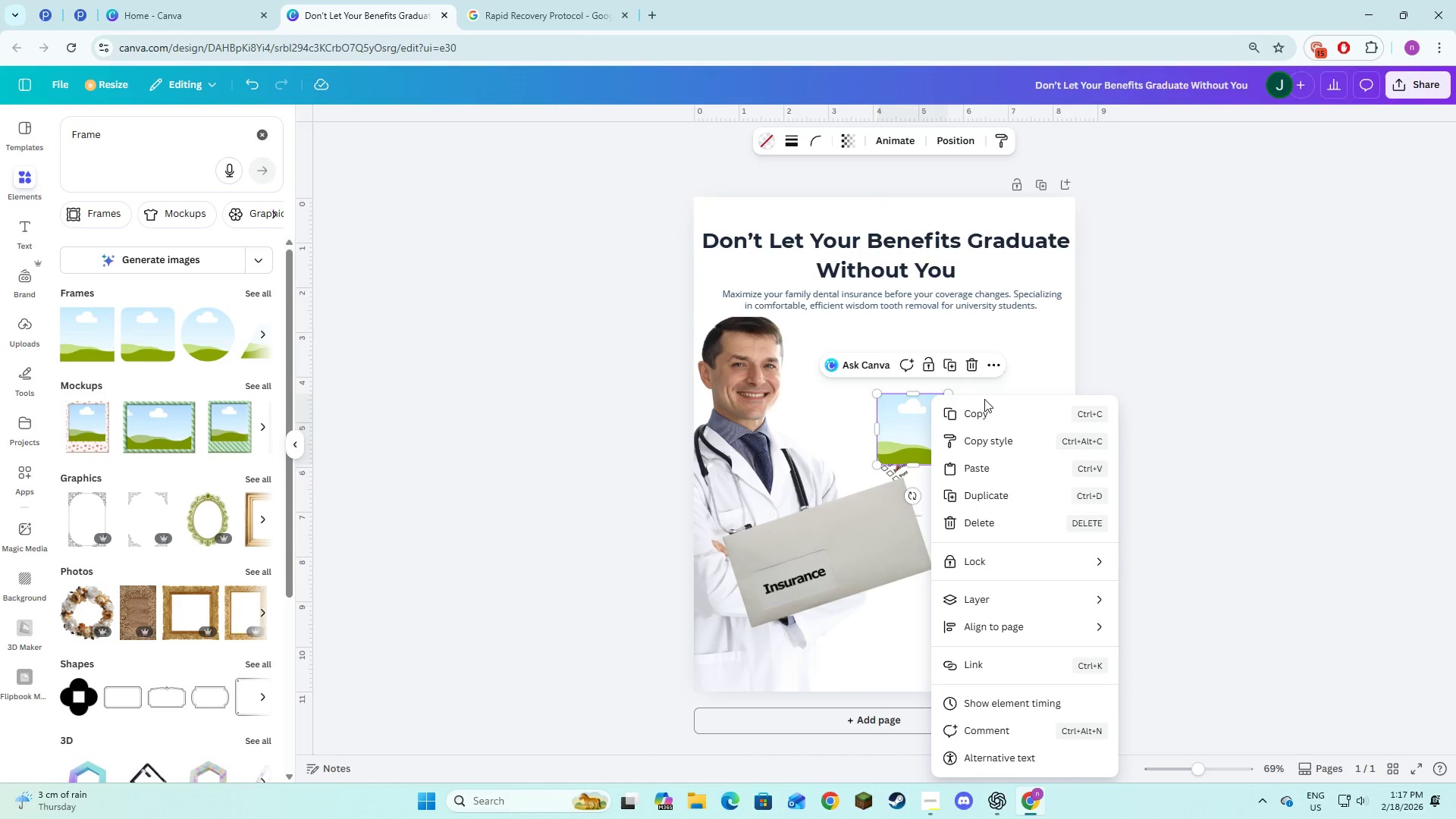 
right_click([932, 425])
 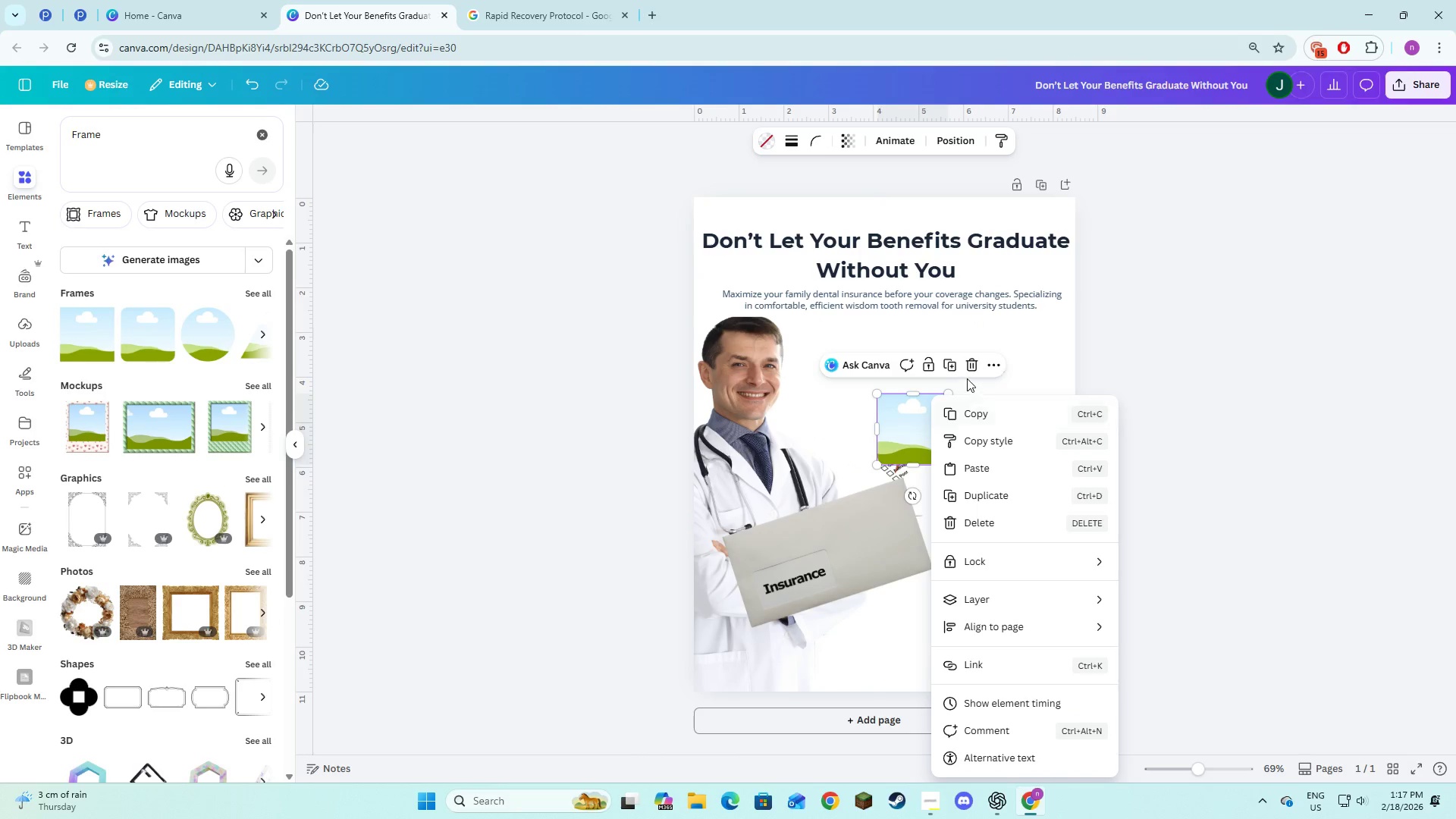 
left_click_drag(start_coordinate=[974, 361], to_coordinate=[972, 365])
 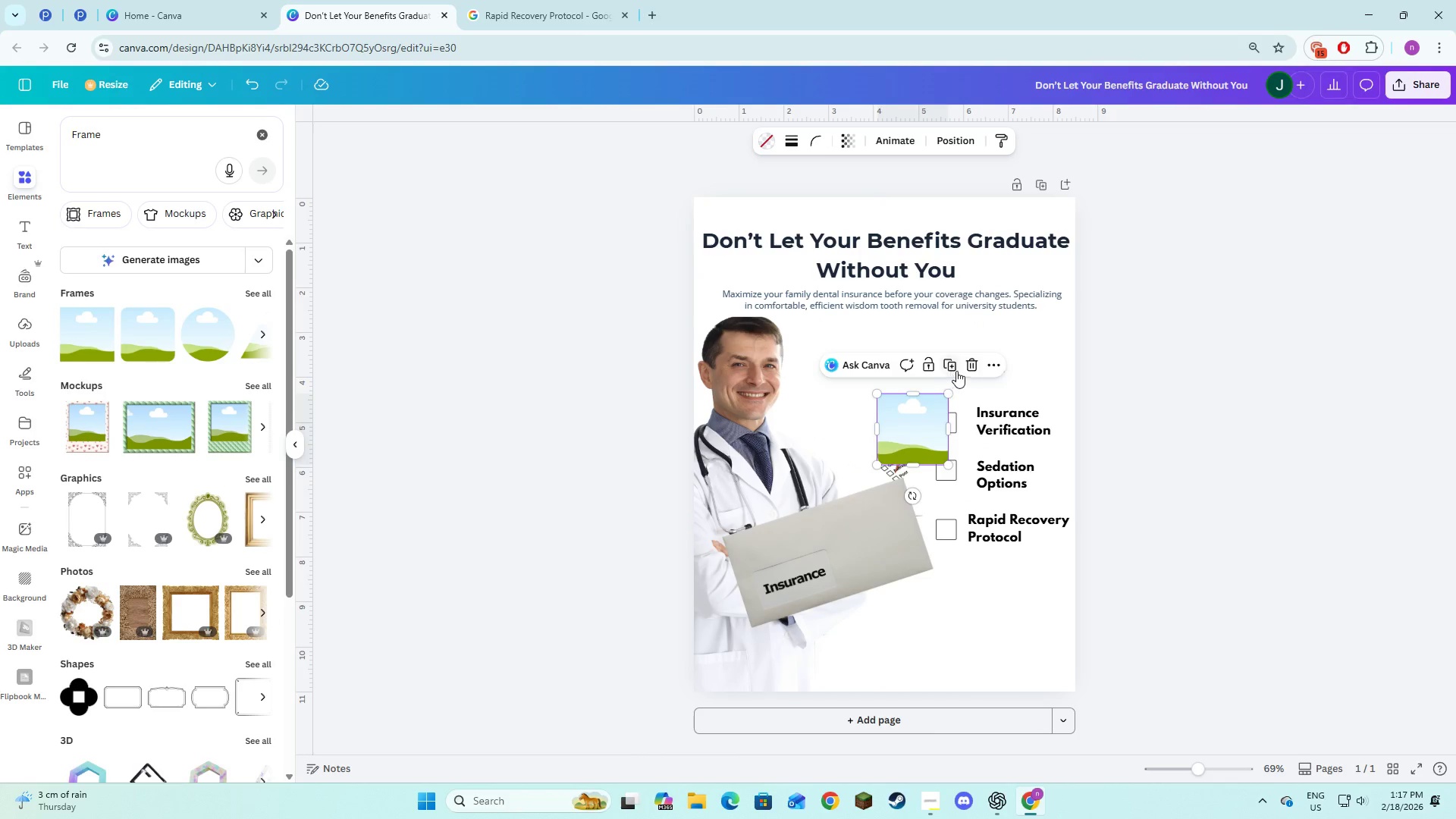 
left_click_drag(start_coordinate=[966, 360], to_coordinate=[966, 365])
 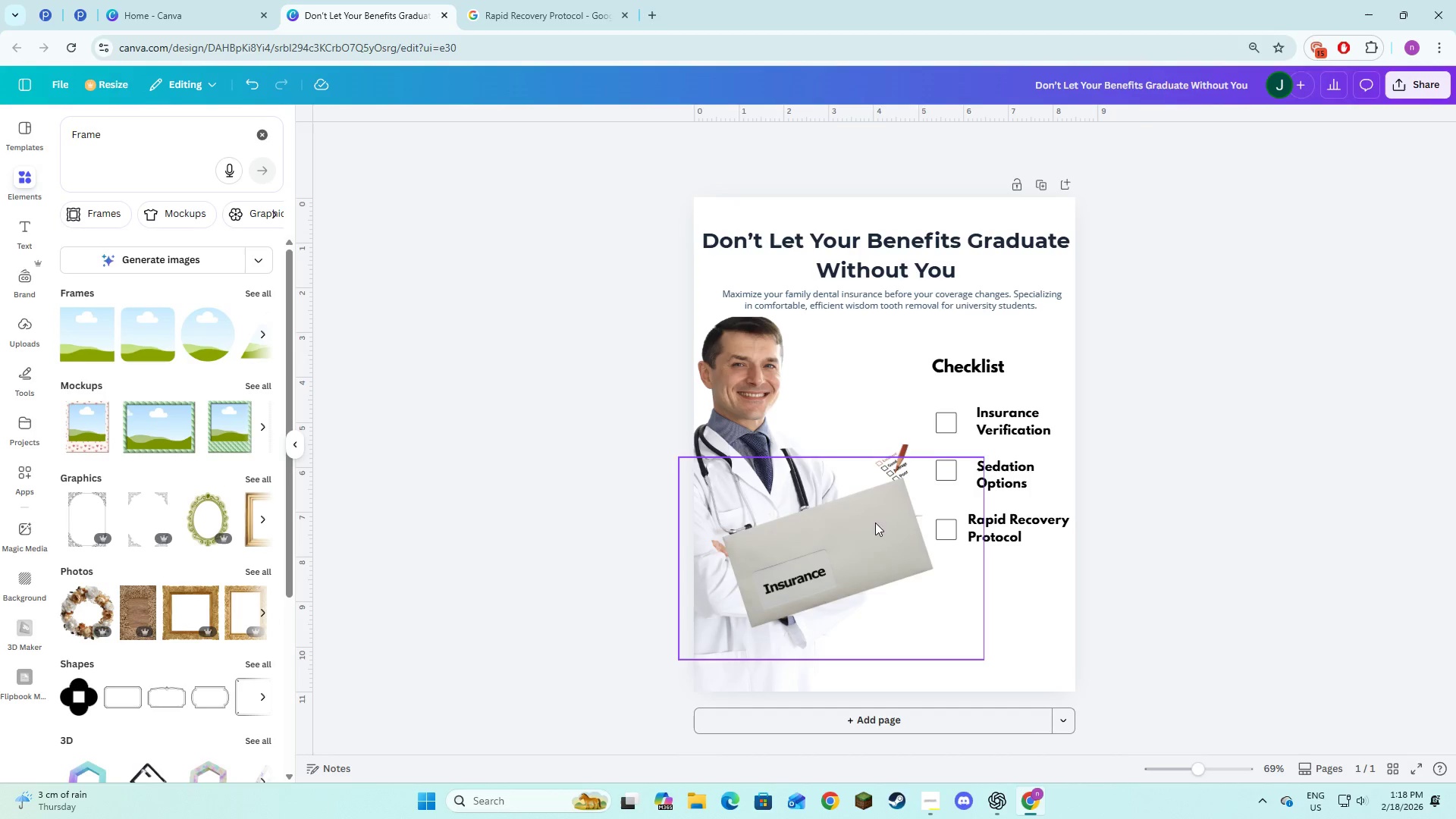 
left_click_drag(start_coordinate=[874, 526], to_coordinate=[868, 550])
 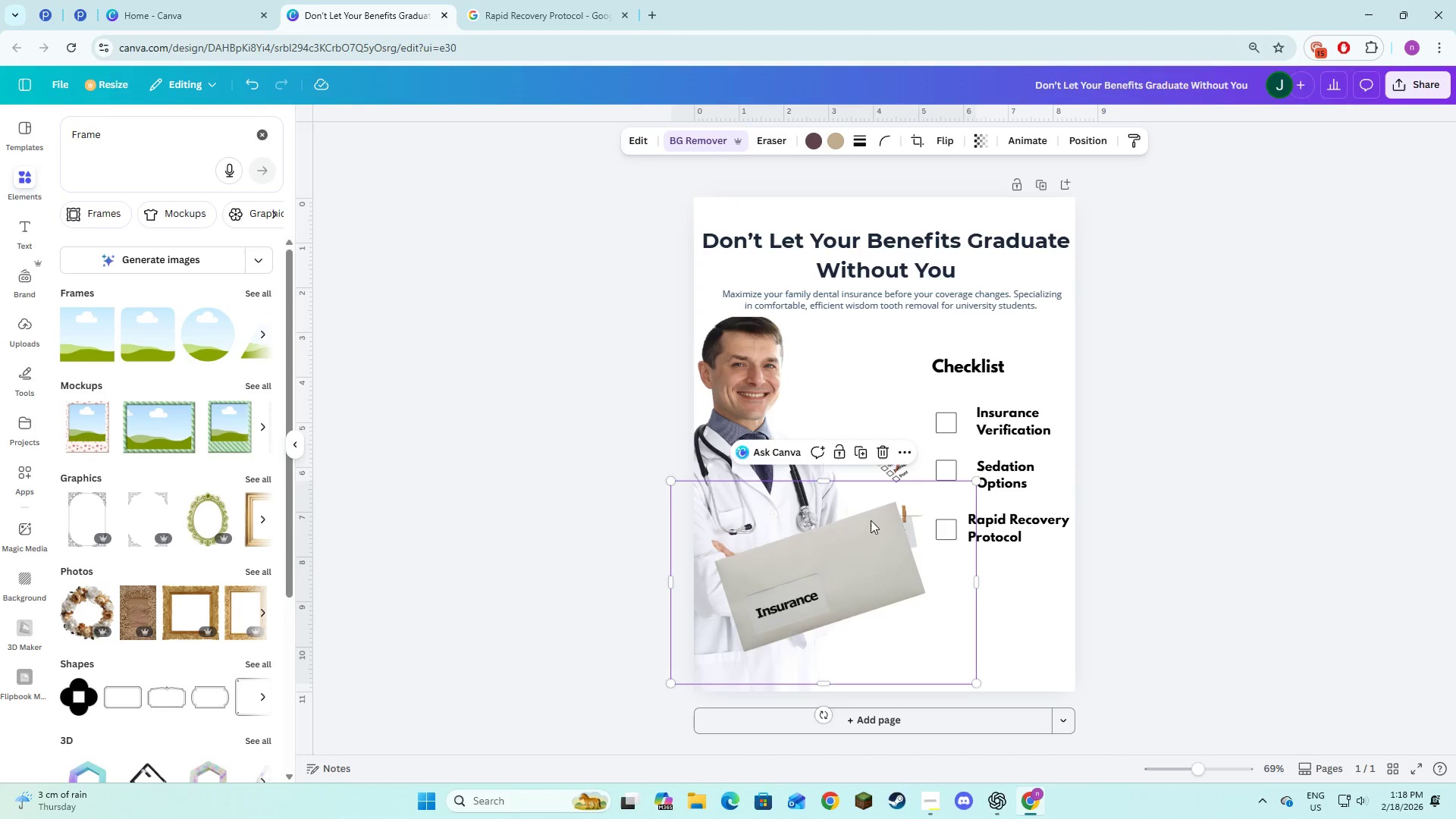 
left_click_drag(start_coordinate=[868, 530], to_coordinate=[866, 546])
 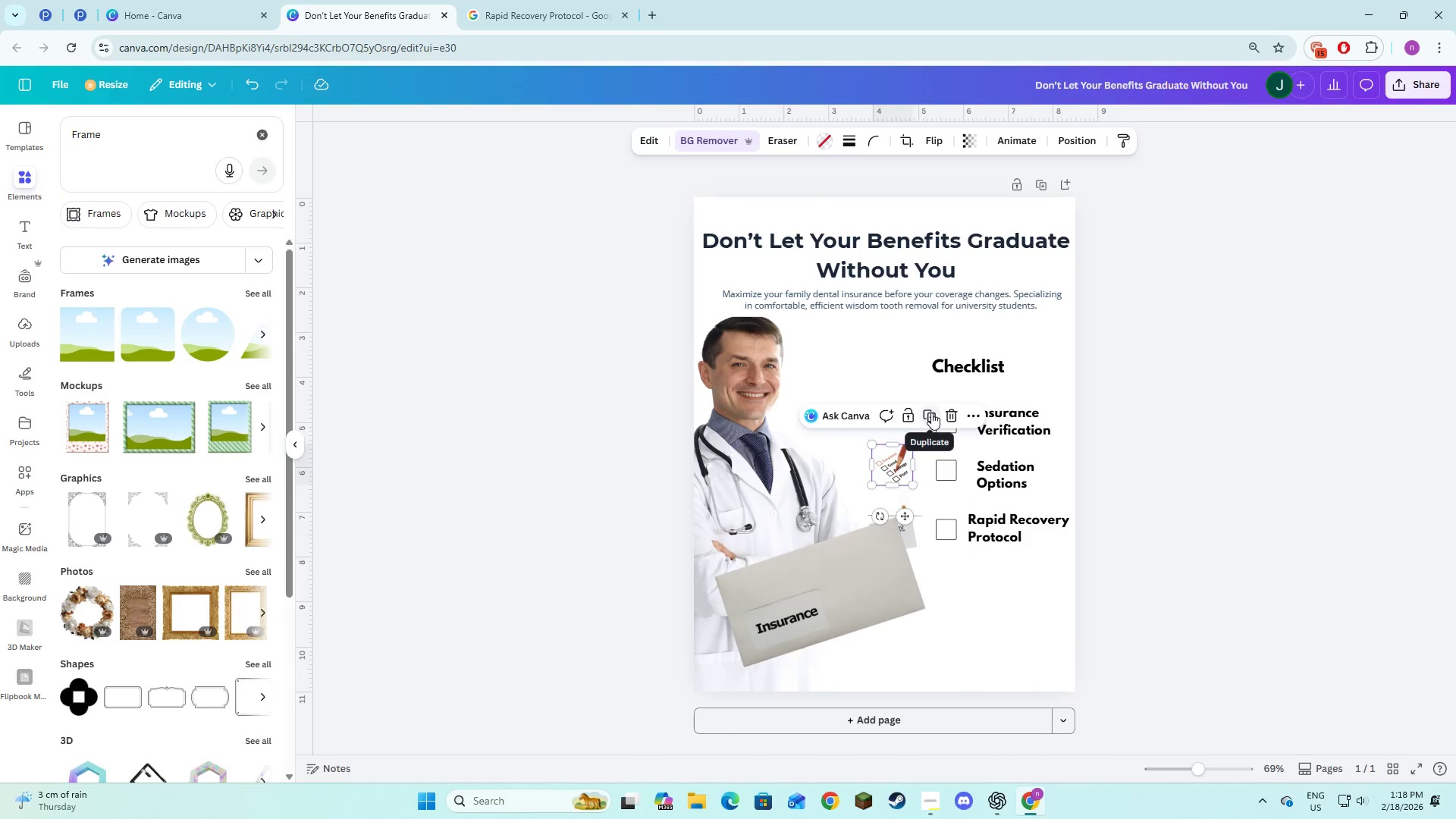 
left_click_drag(start_coordinate=[897, 479], to_coordinate=[890, 424])
 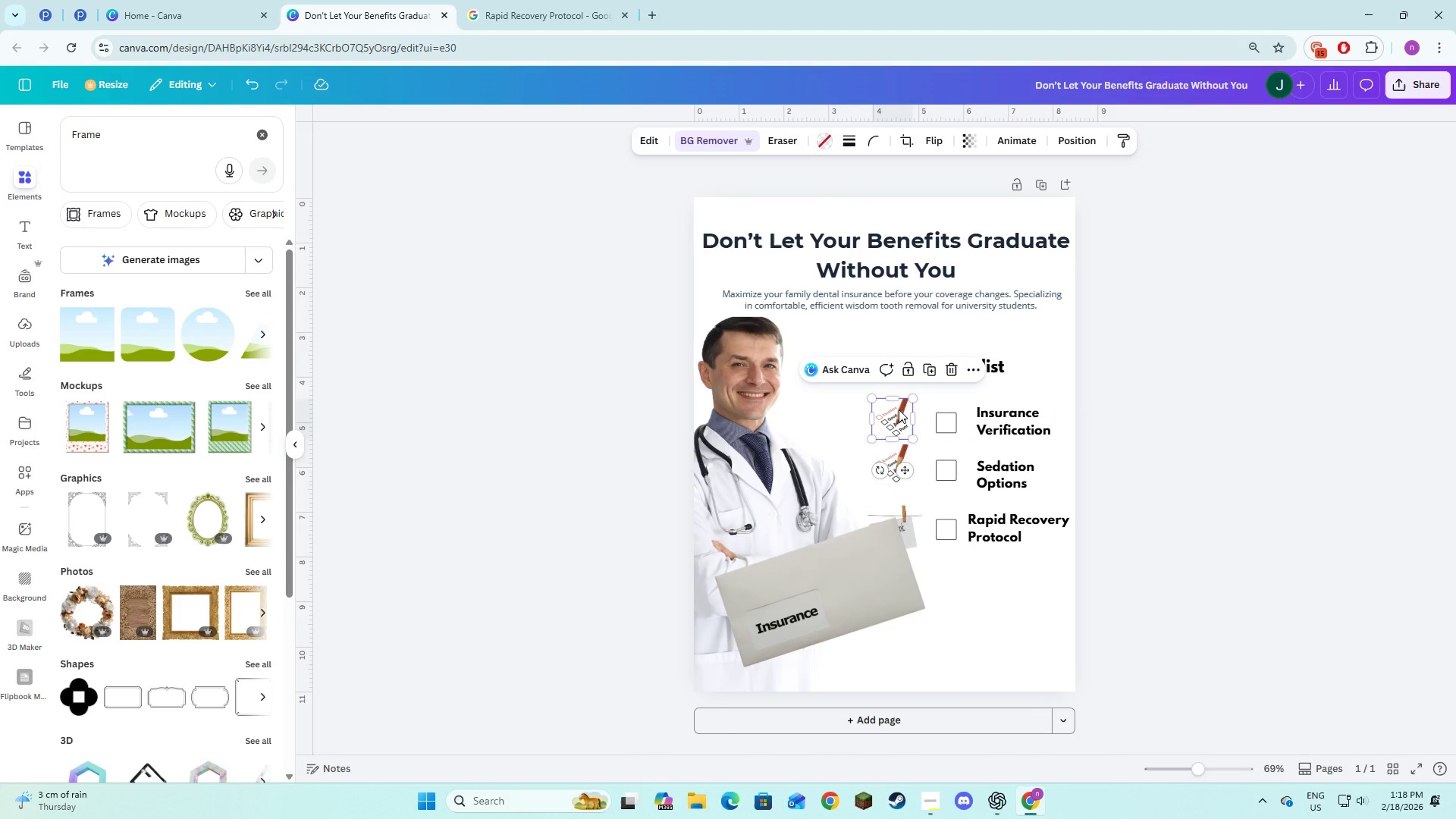 
right_click([899, 410])
 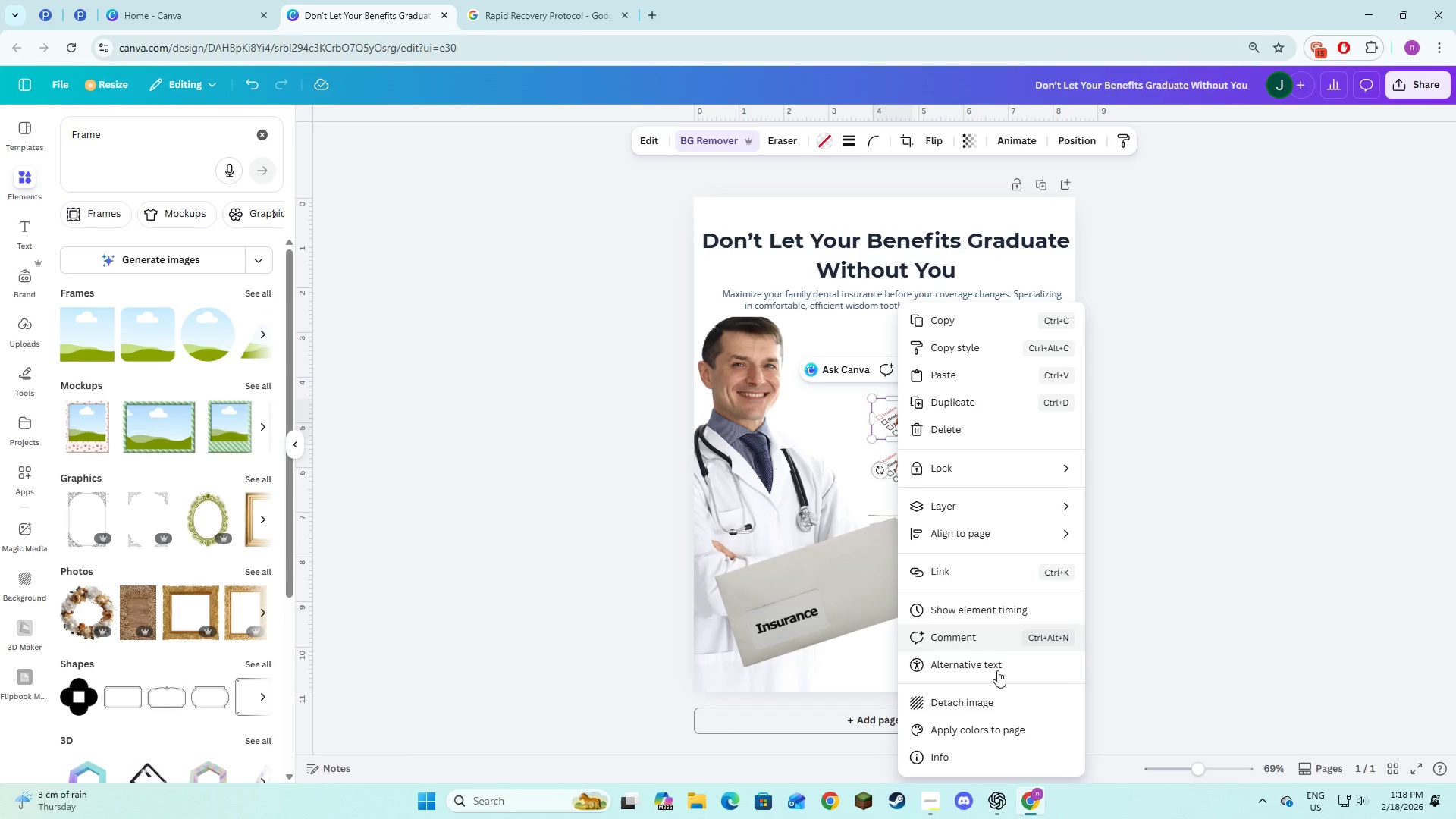 
left_click([1000, 705])
 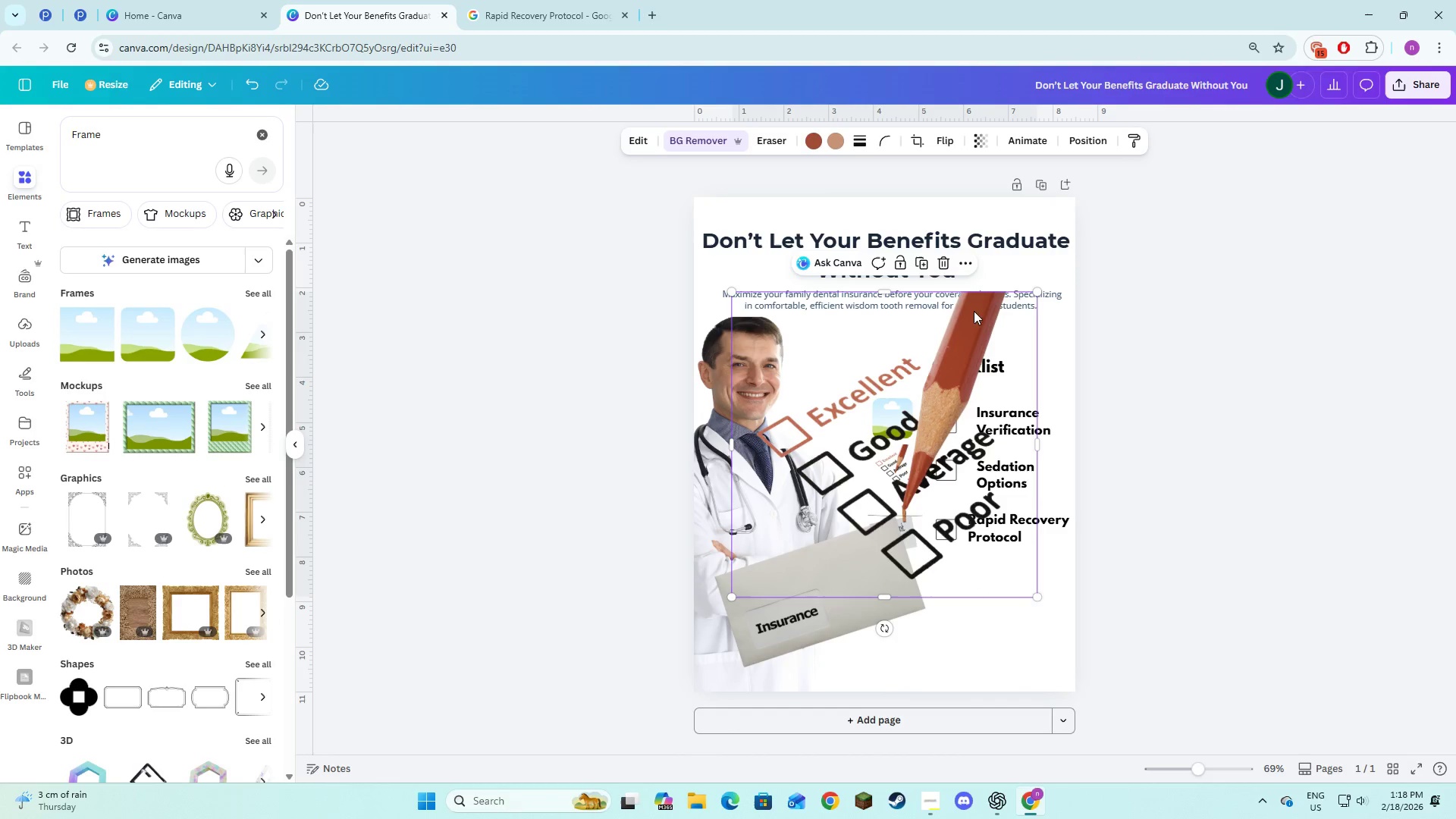 
left_click([943, 271])
 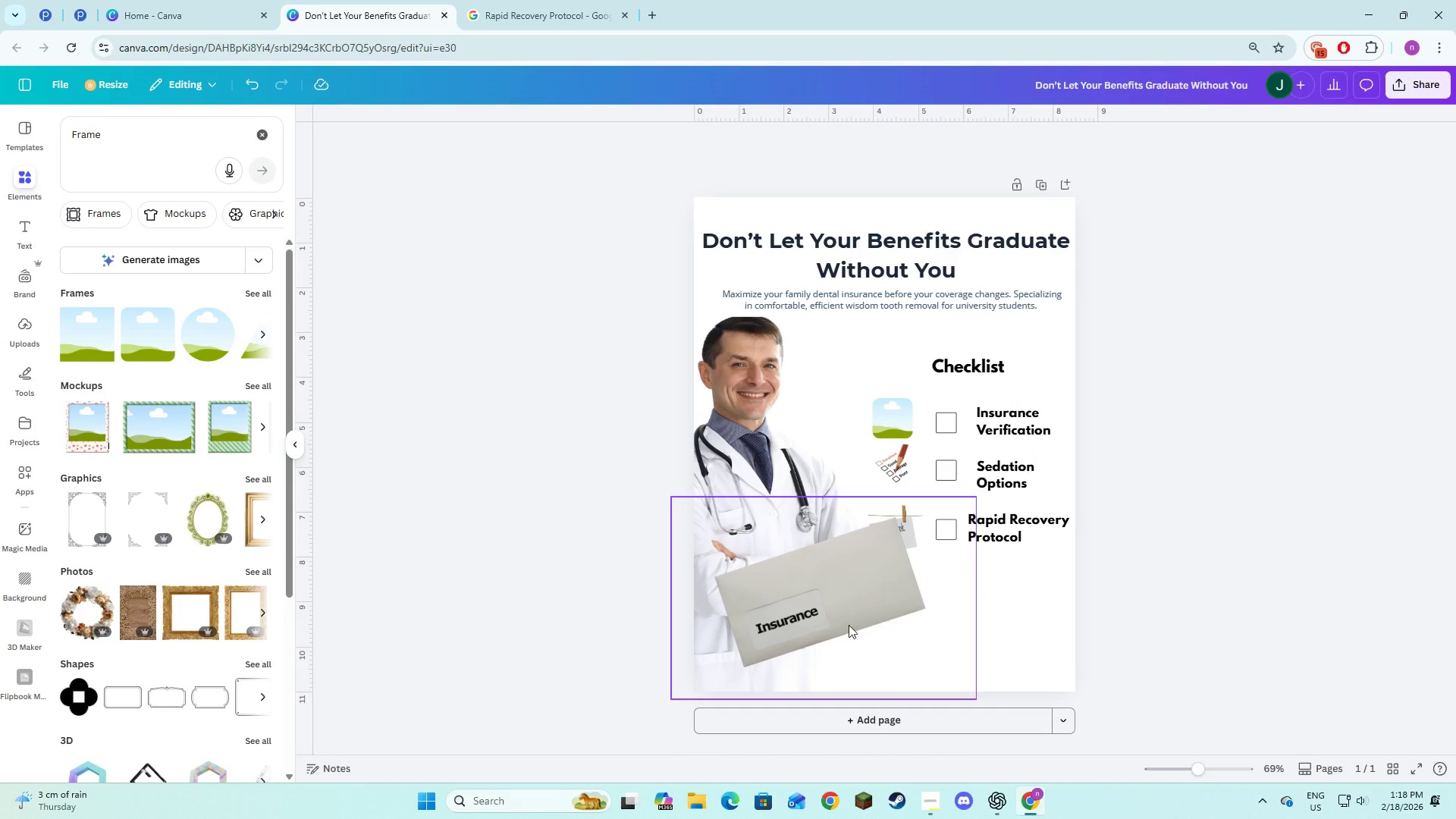 
left_click_drag(start_coordinate=[841, 602], to_coordinate=[890, 427])
 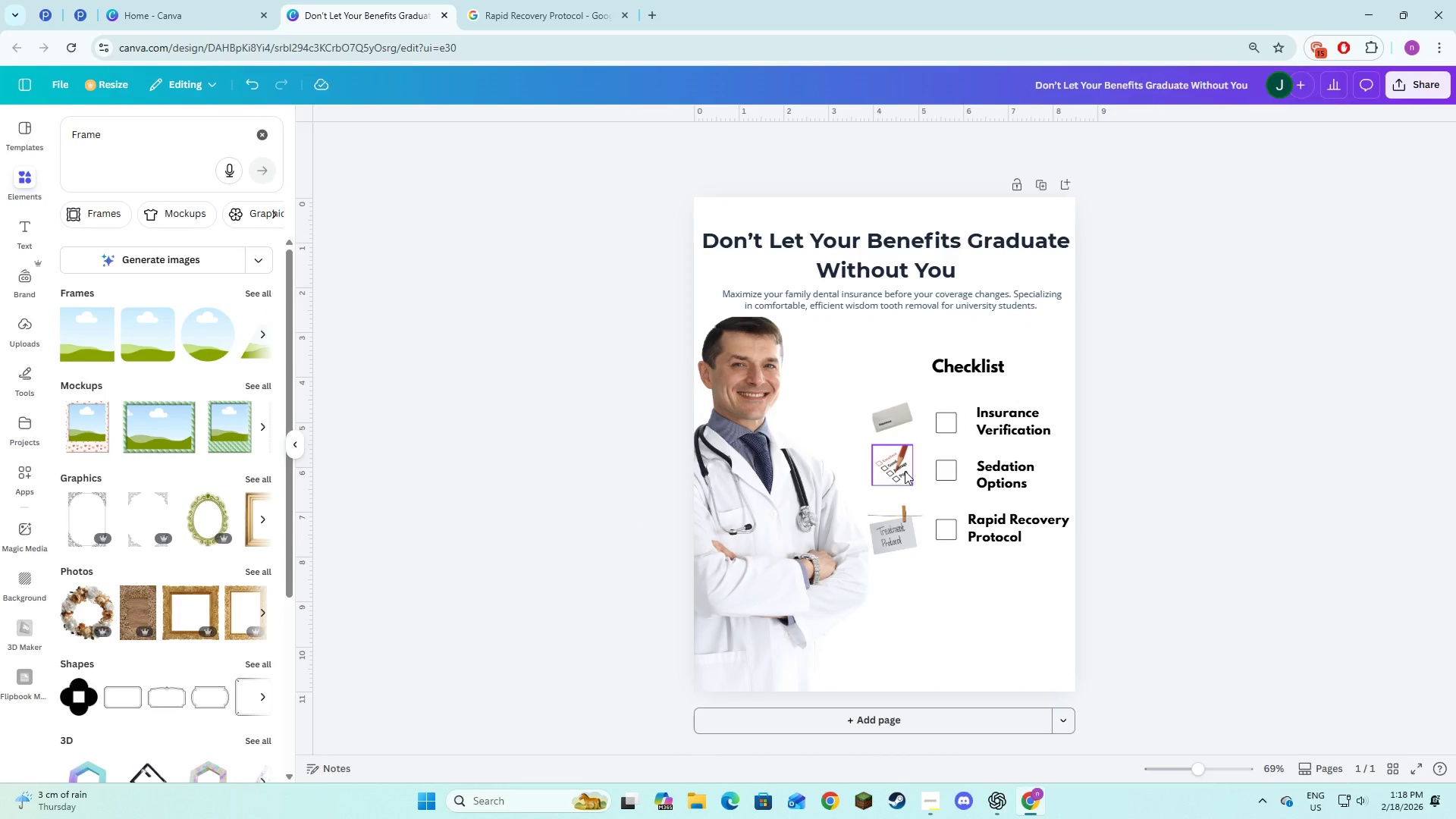 
left_click([905, 471])
 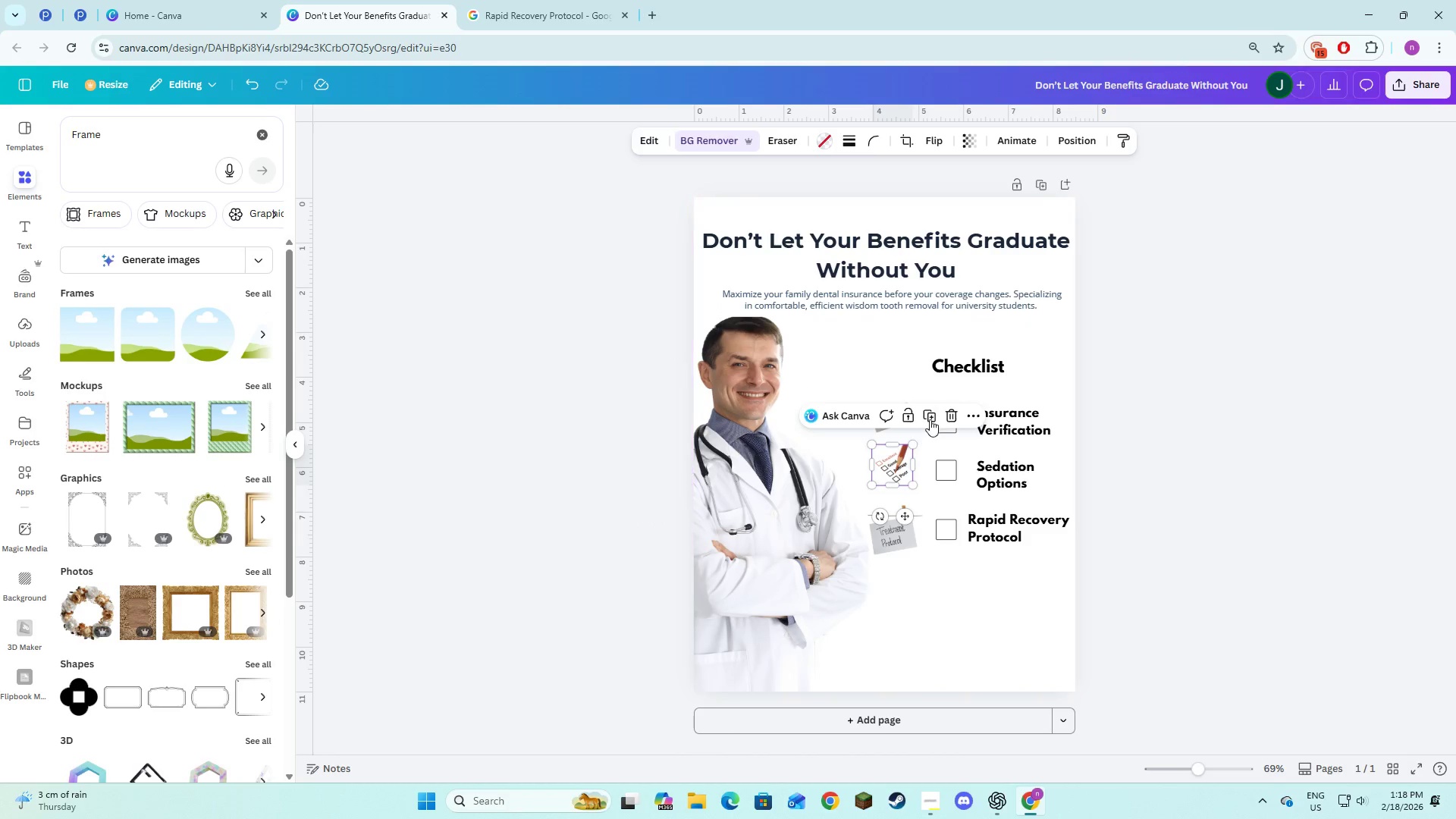 
left_click([936, 411])
 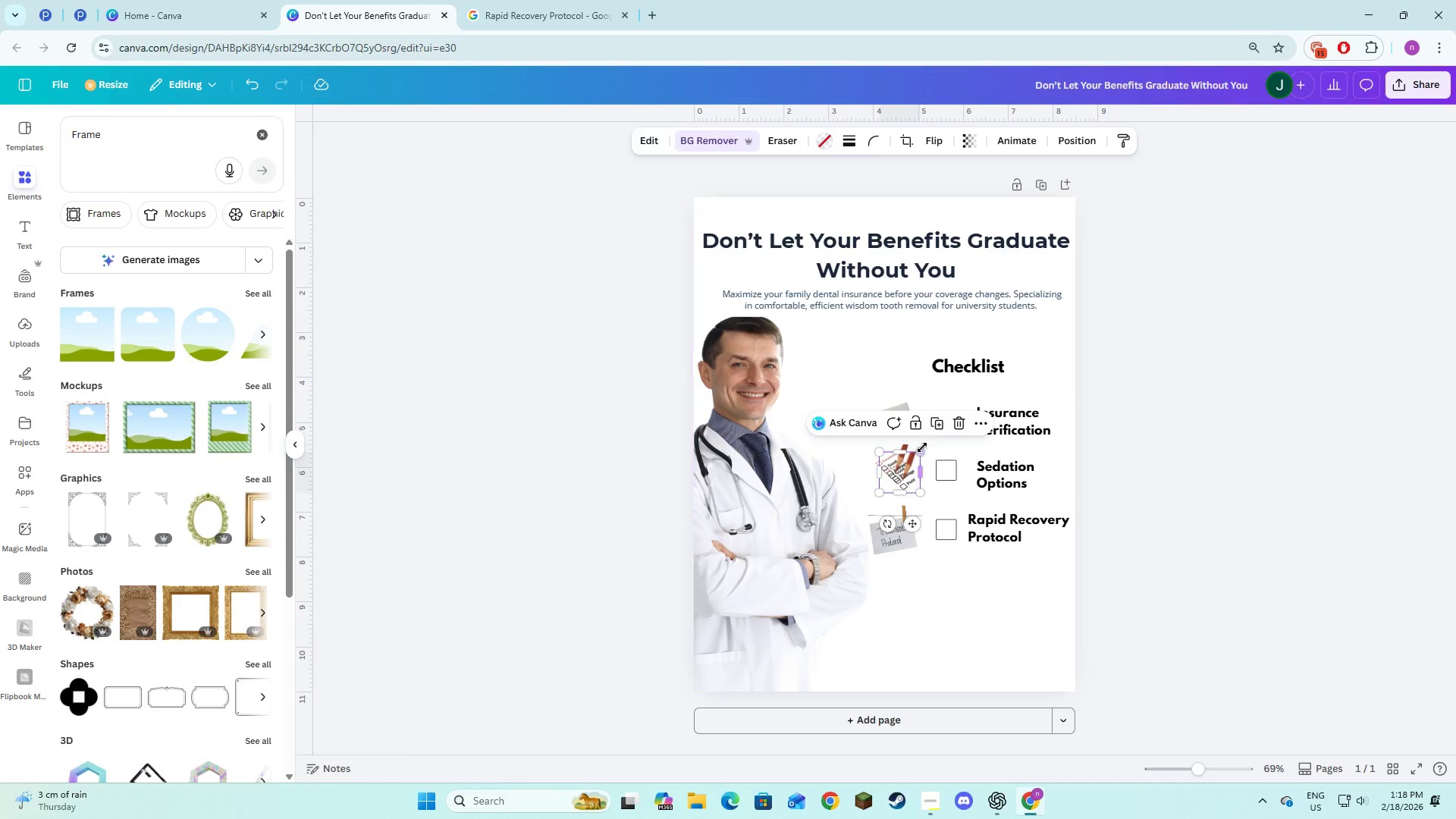 
mouse_move([925, 491])
 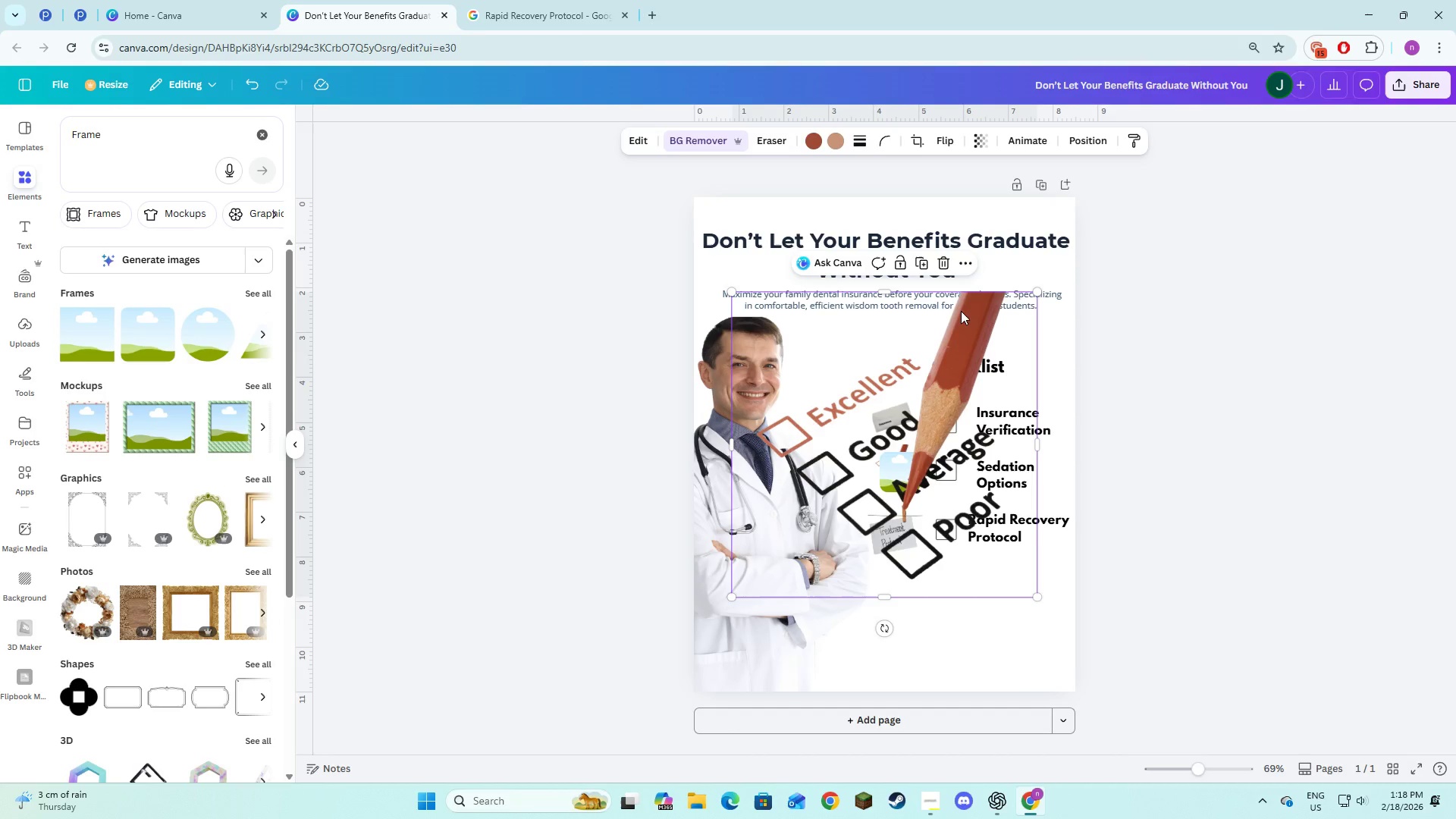 
left_click([943, 268])
 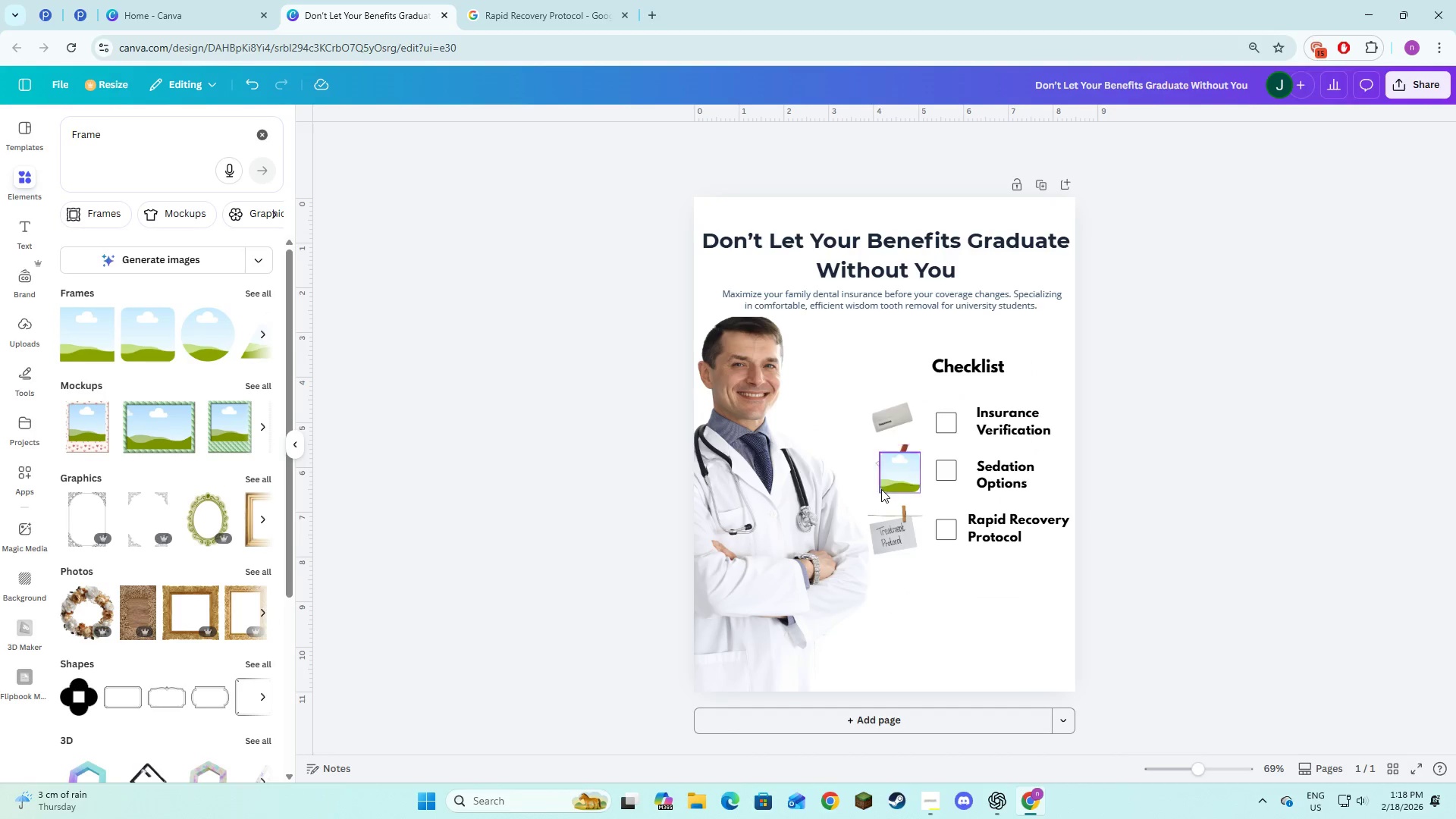 
mouse_move([899, 513])
 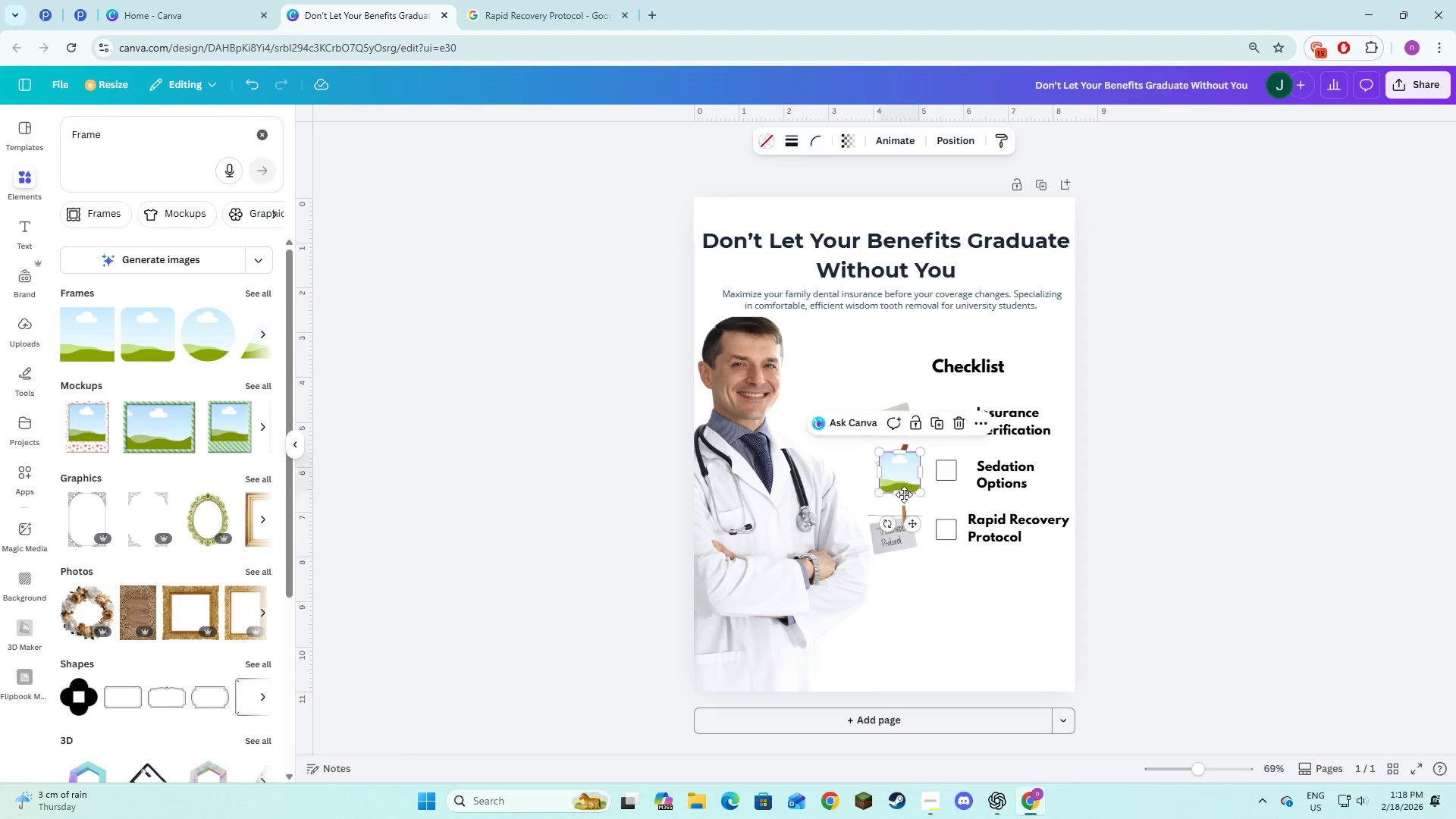 
left_click_drag(start_coordinate=[905, 478], to_coordinate=[898, 535])
 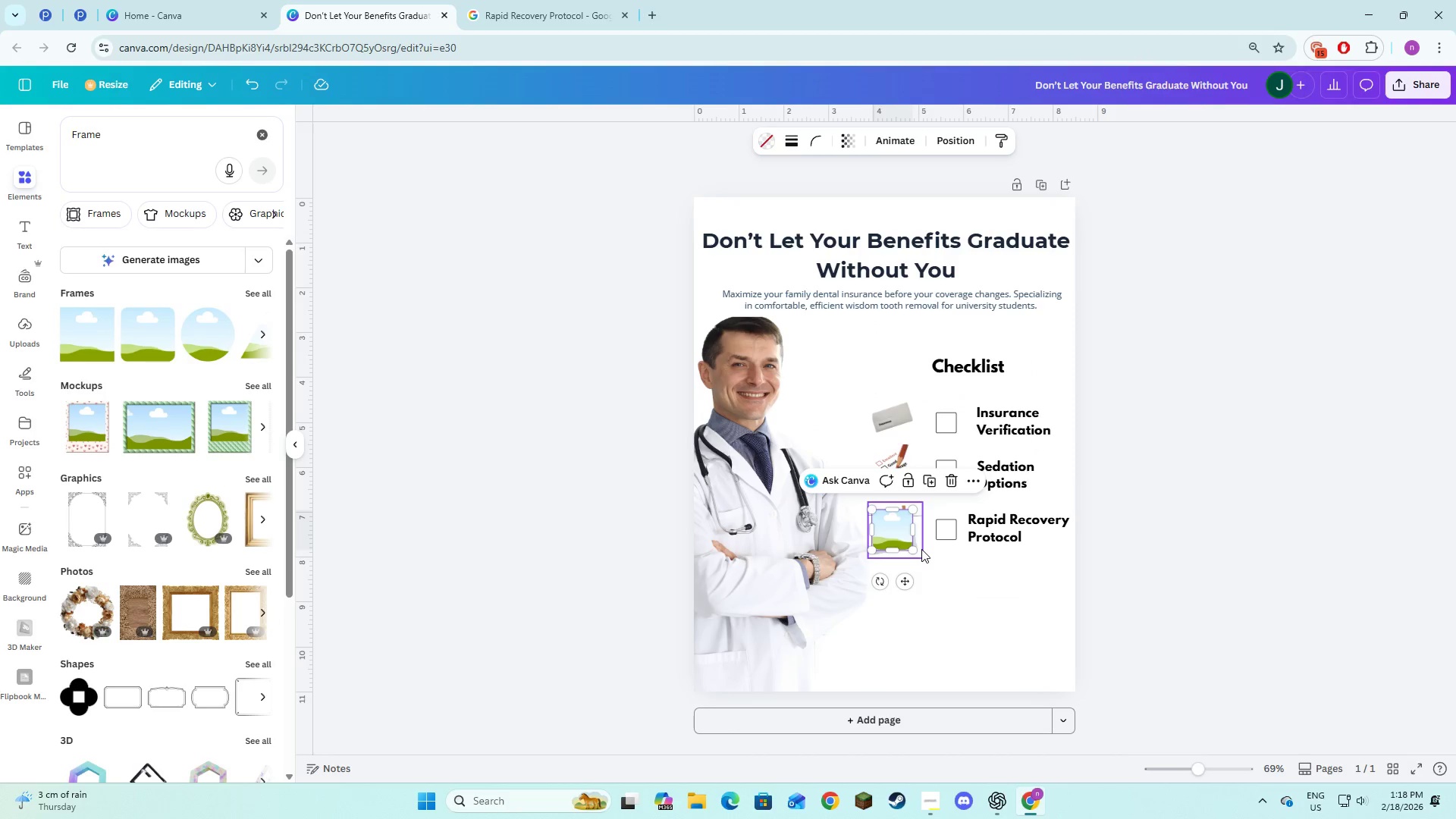 
left_click([920, 549])
 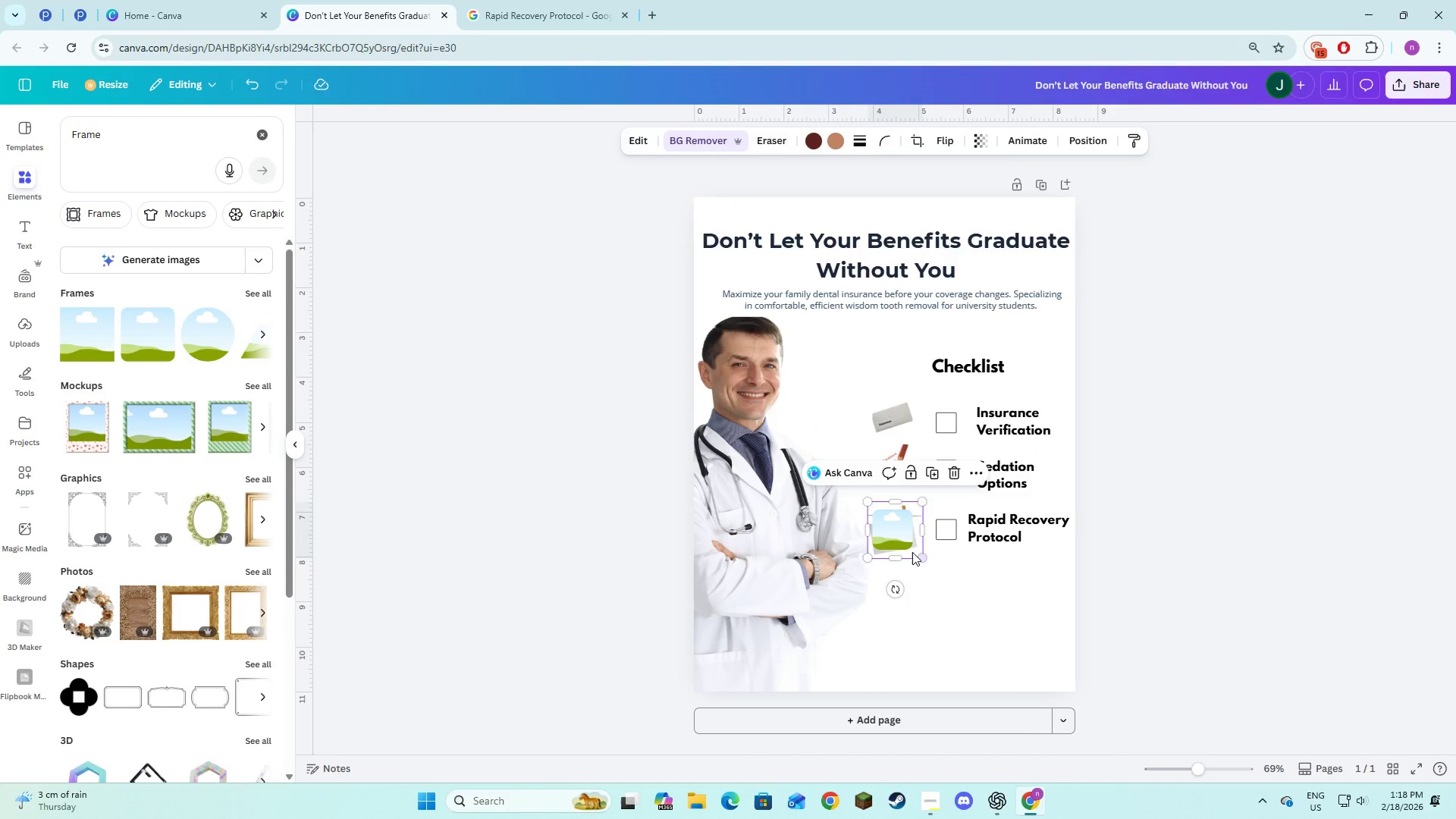 
left_click_drag(start_coordinate=[912, 552], to_coordinate=[903, 535])
 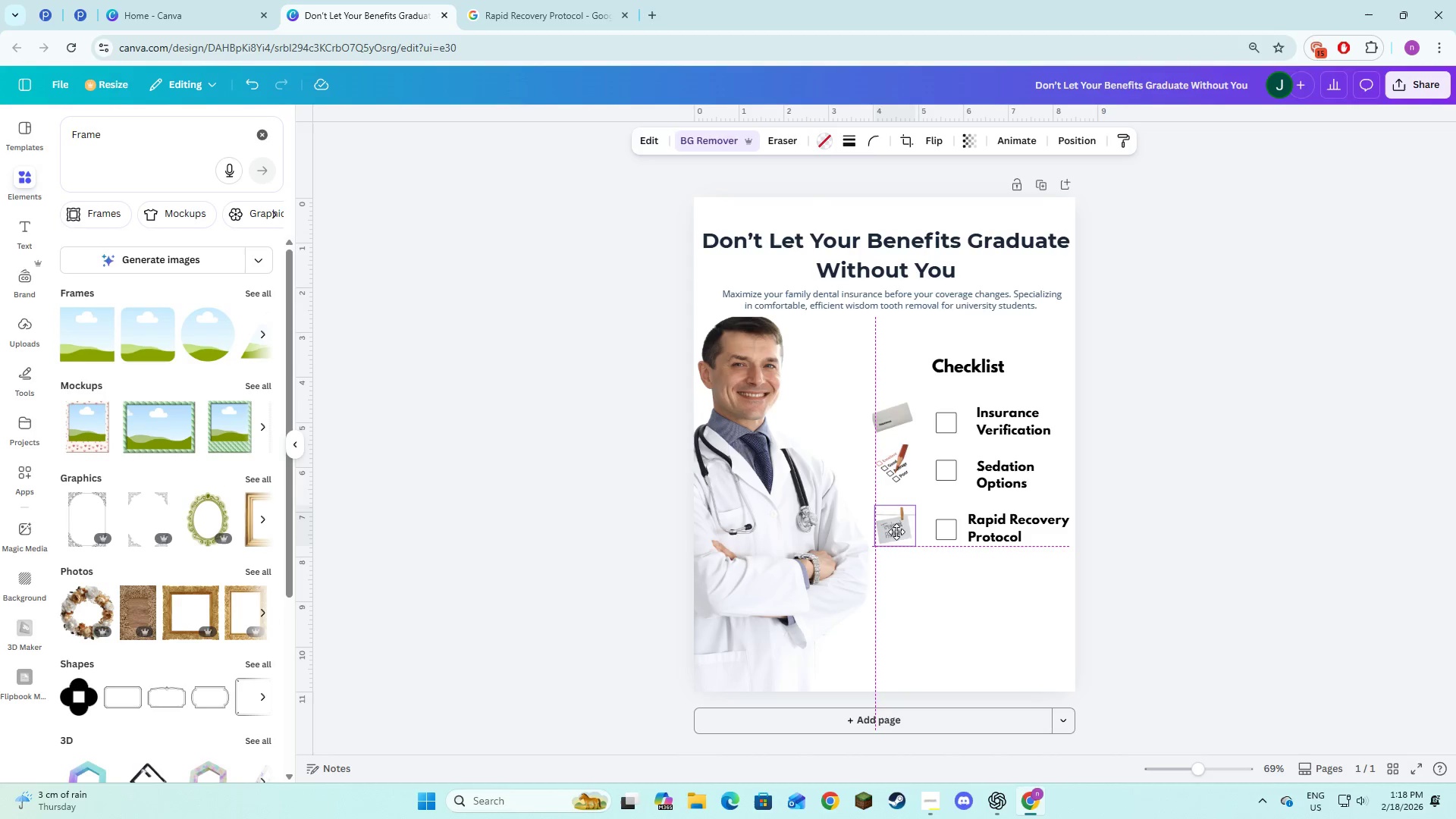 
left_click([937, 594])
 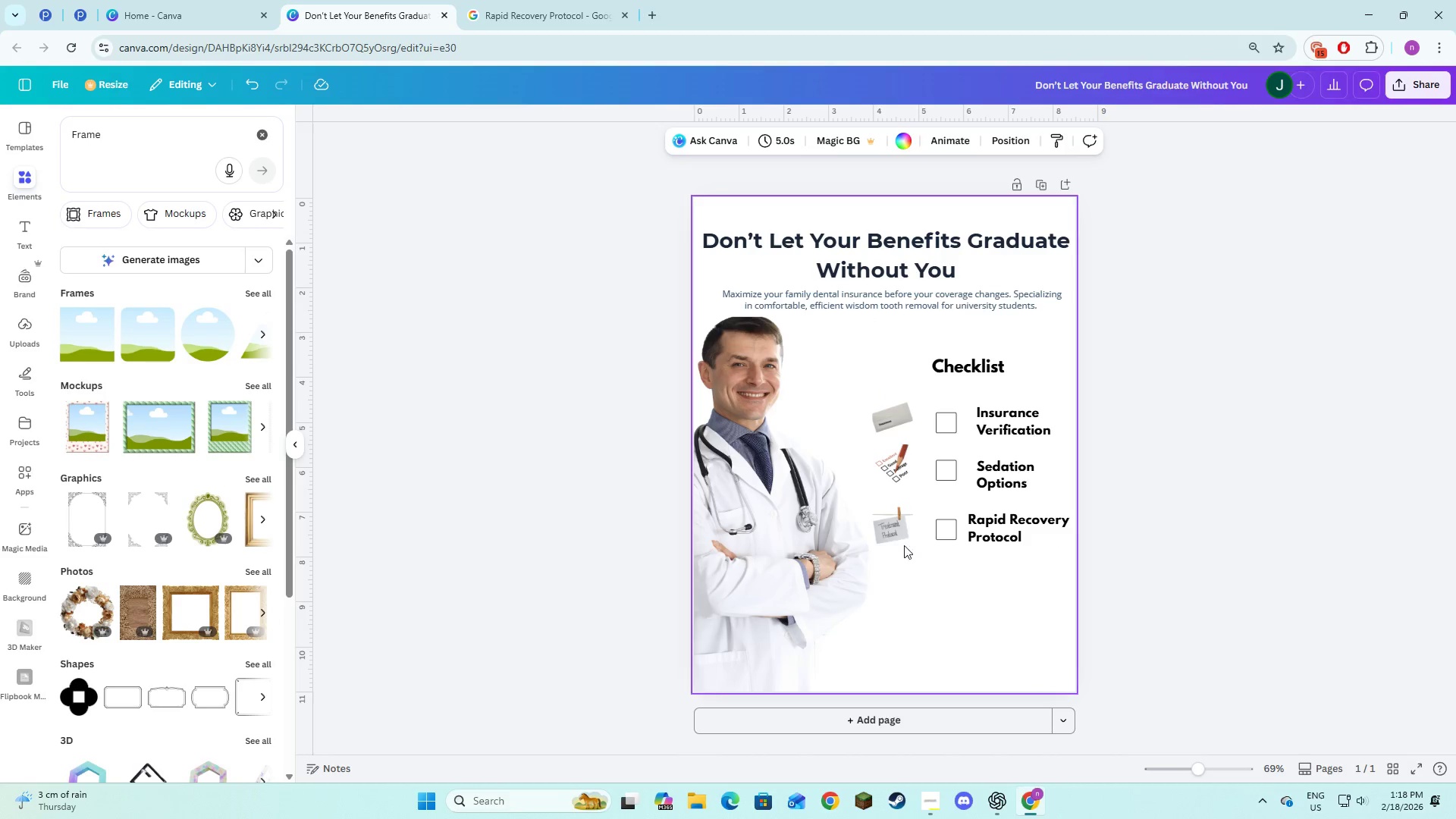 
left_click([897, 534])
 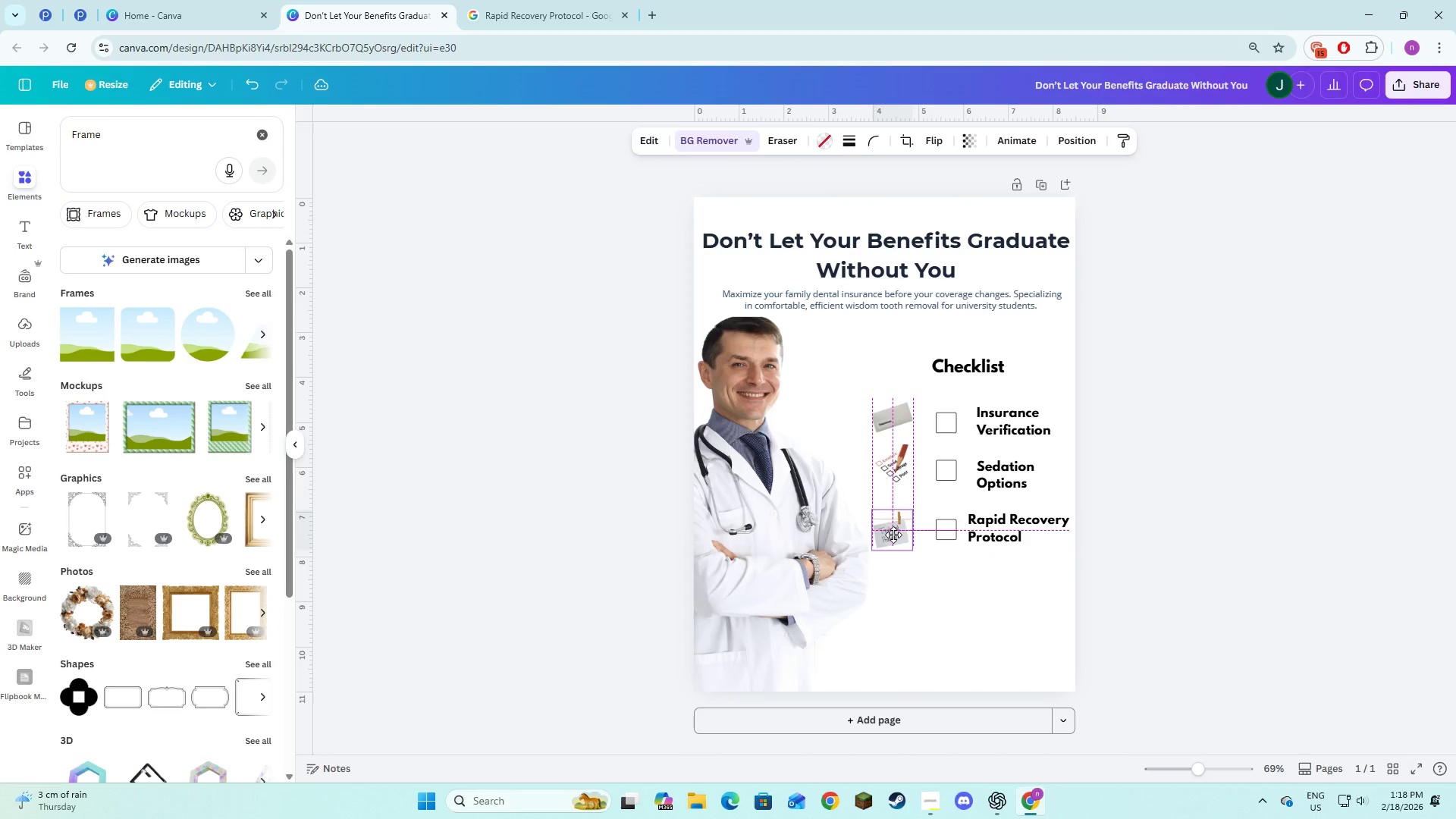 
left_click([952, 531])
 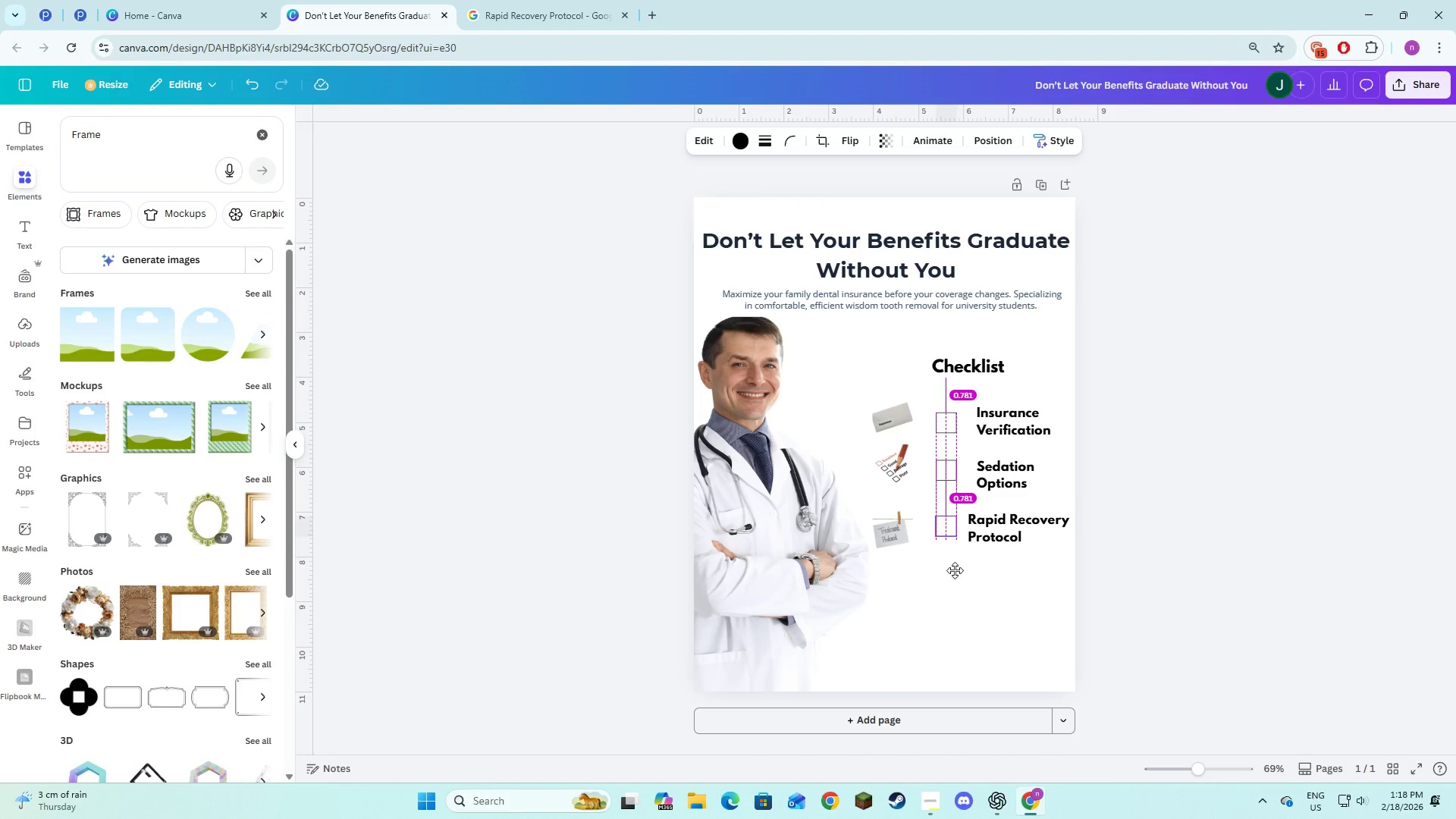 
left_click([993, 576])
 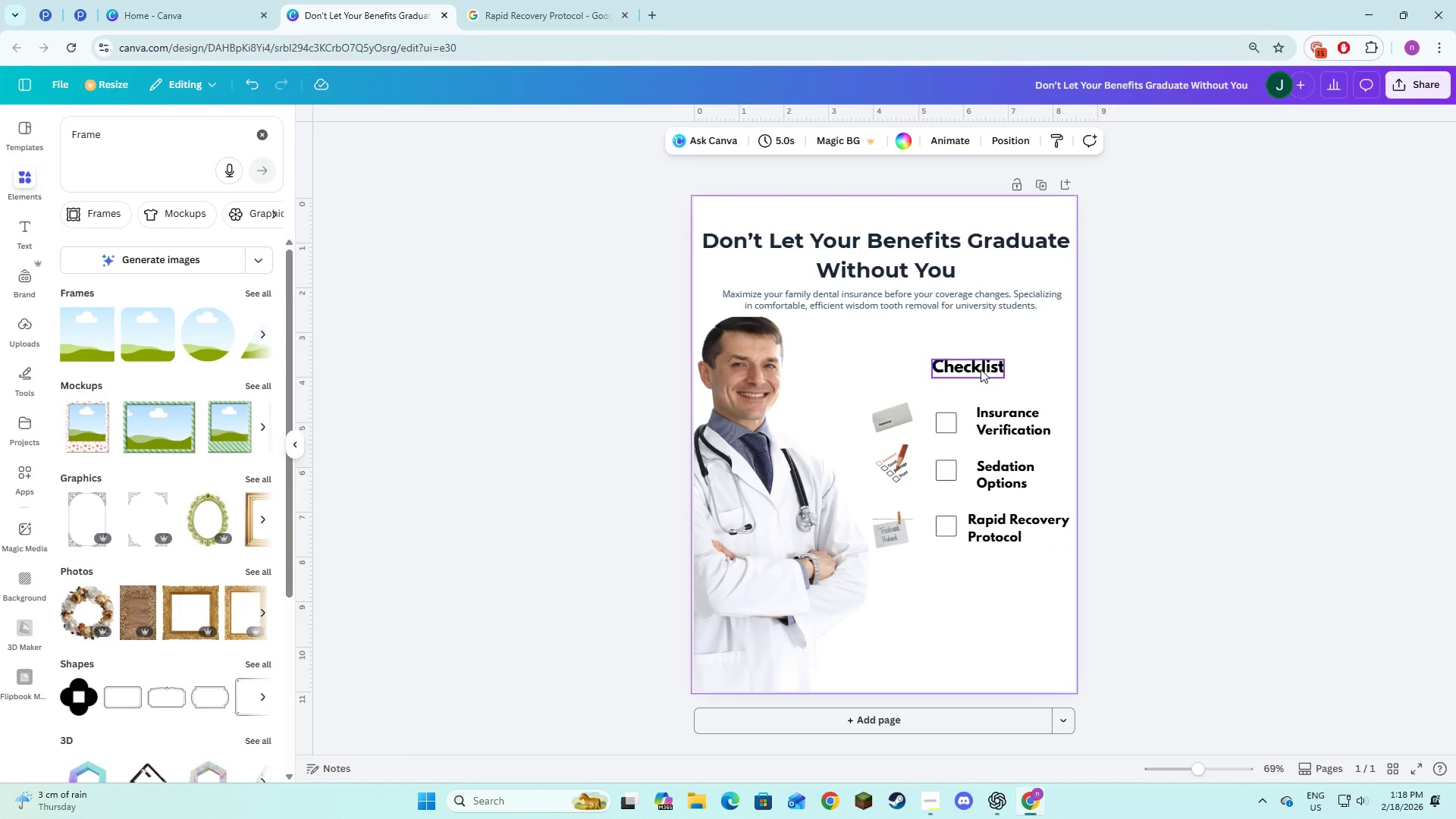 
left_click([1215, 435])
 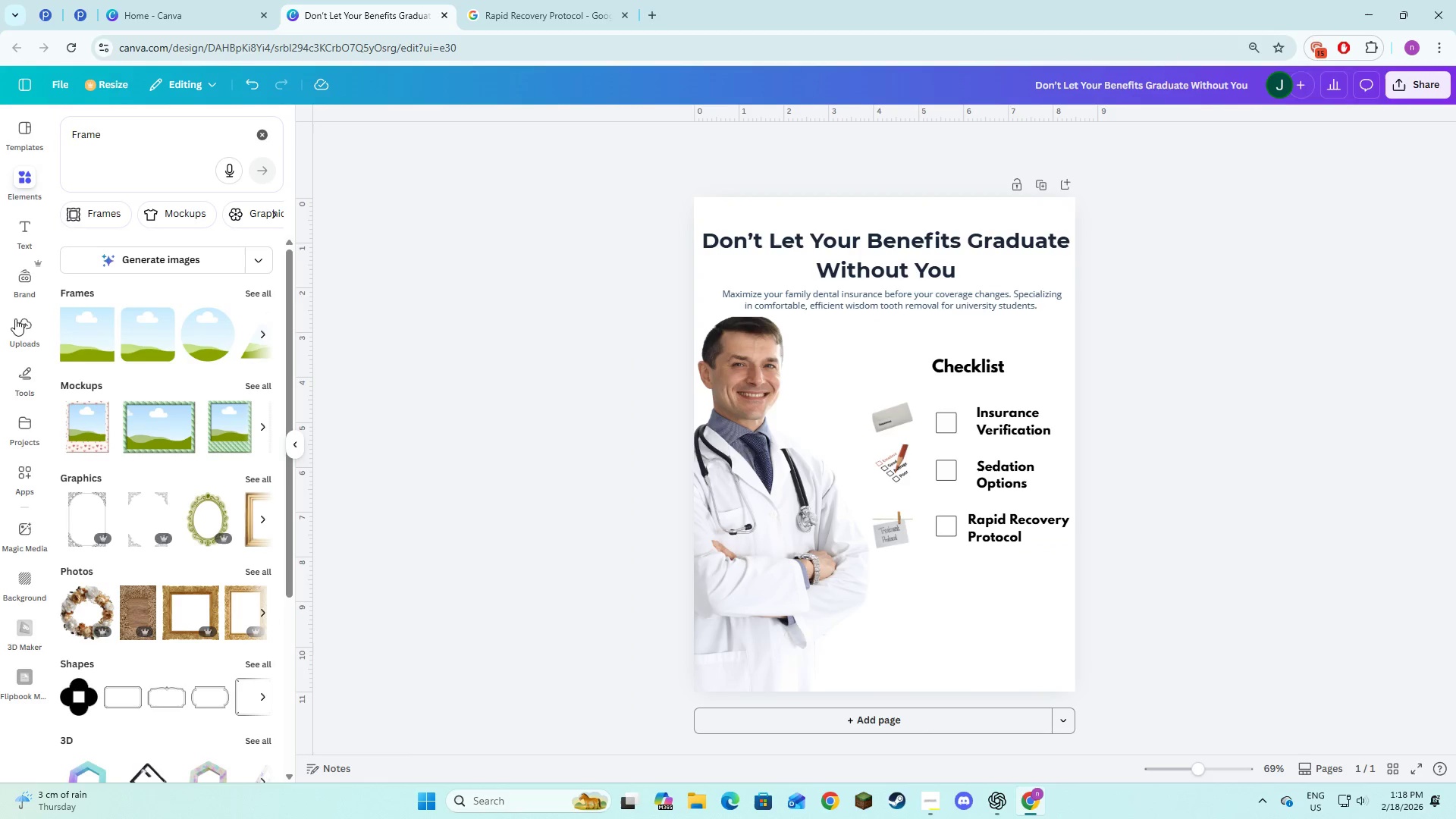 
wait(5.05)
 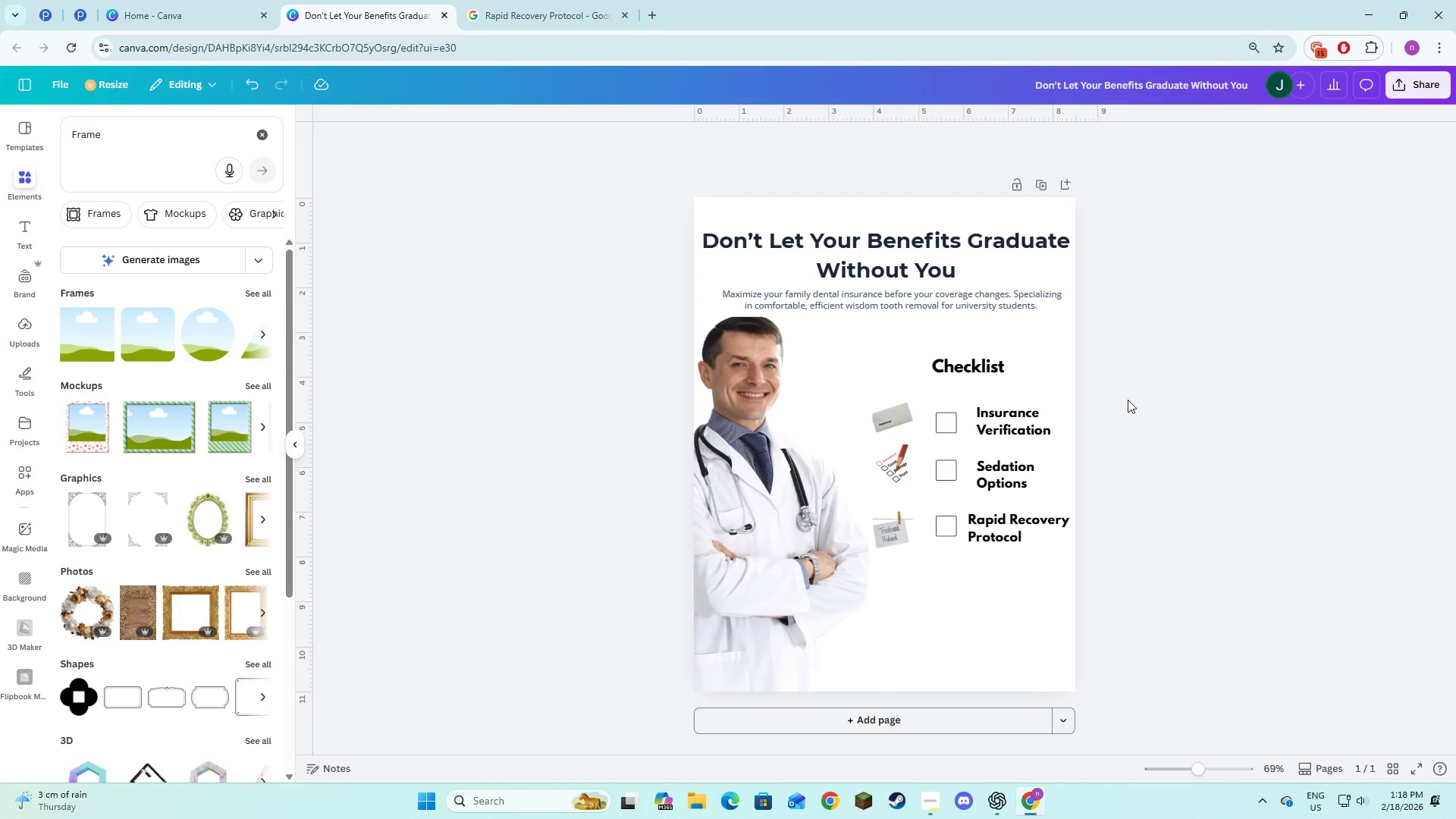 
left_click([256, 128])
 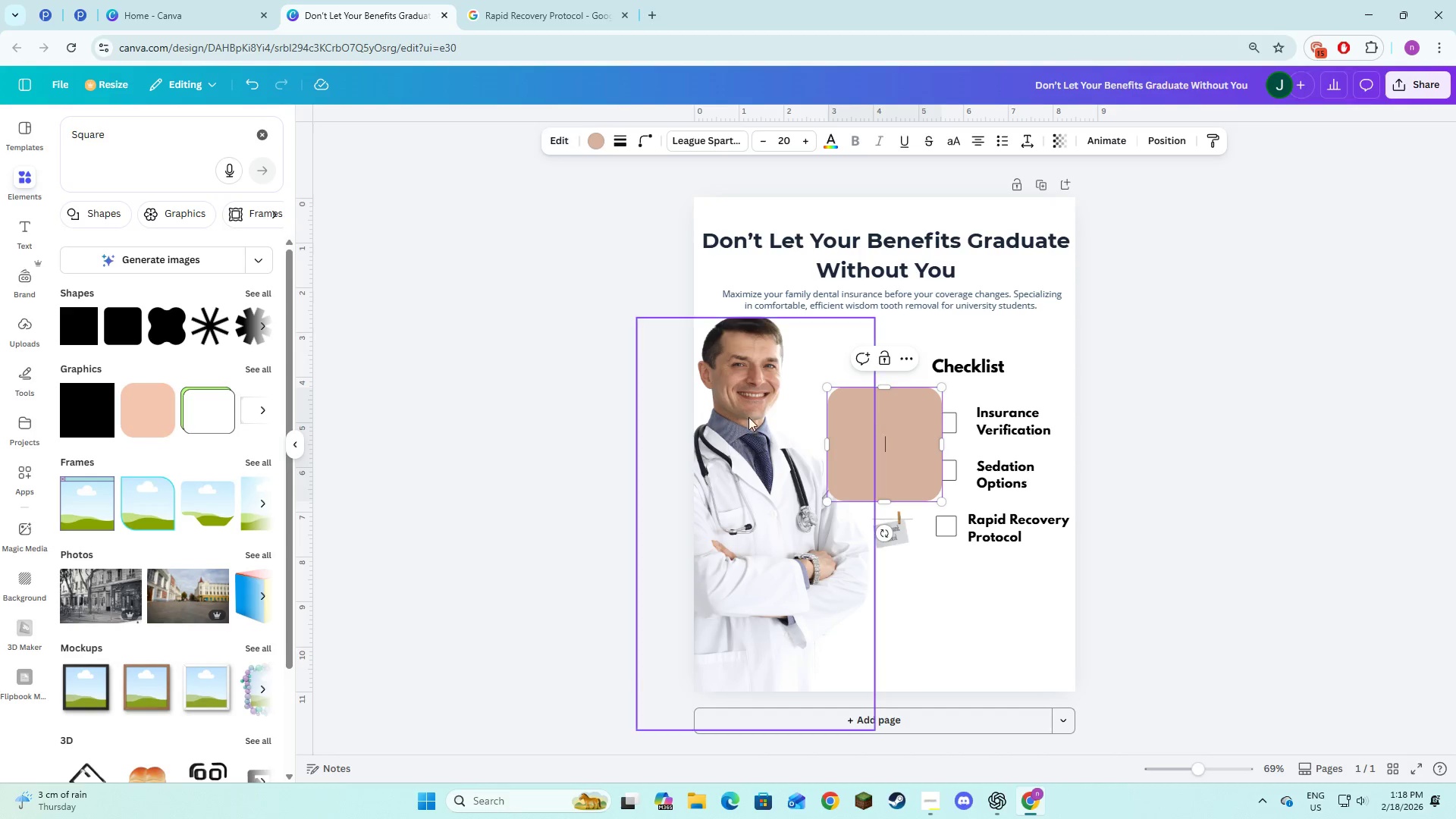 
wait(5.12)
 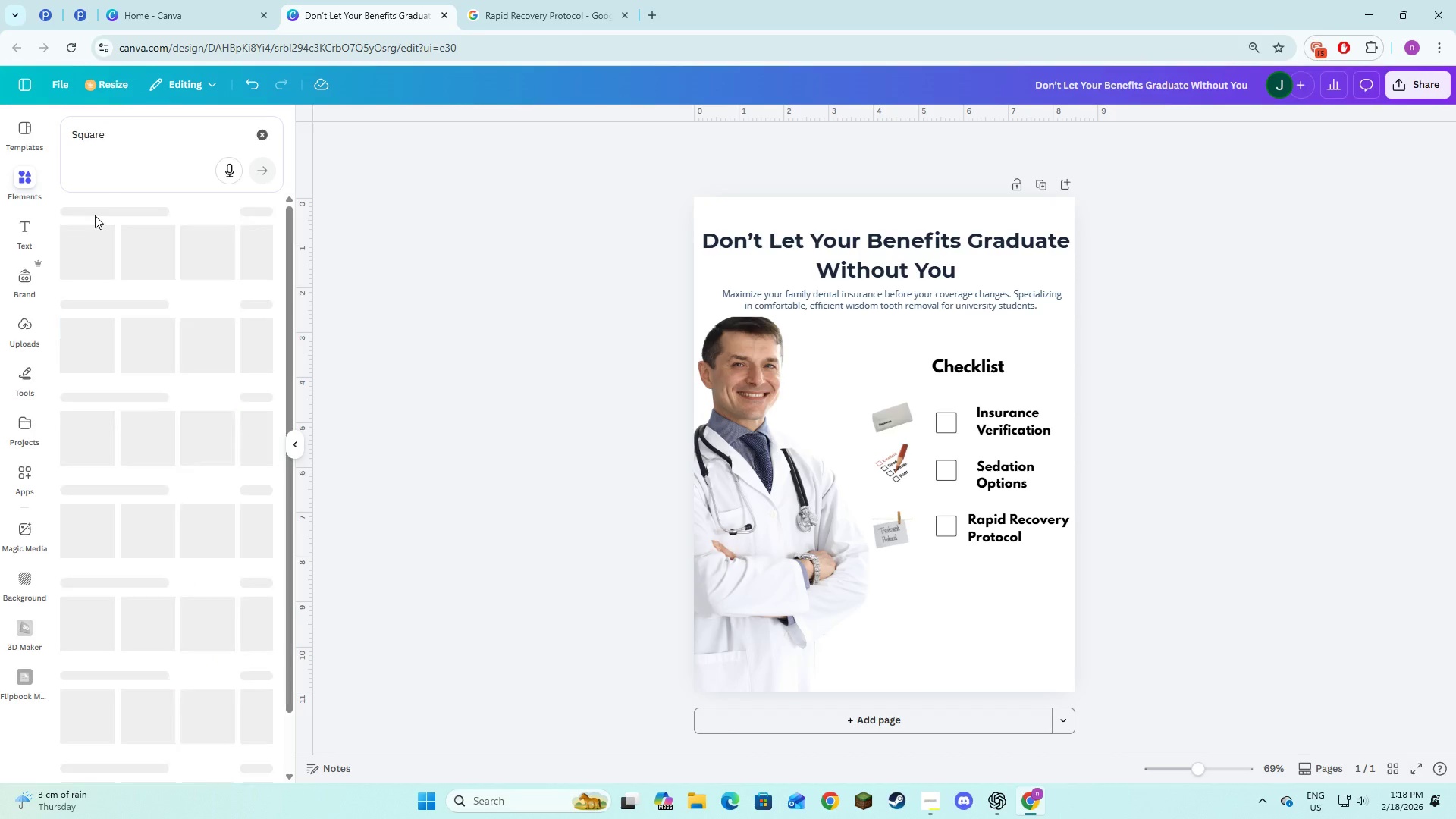 
left_click_drag(start_coordinate=[858, 461], to_coordinate=[878, 406])
 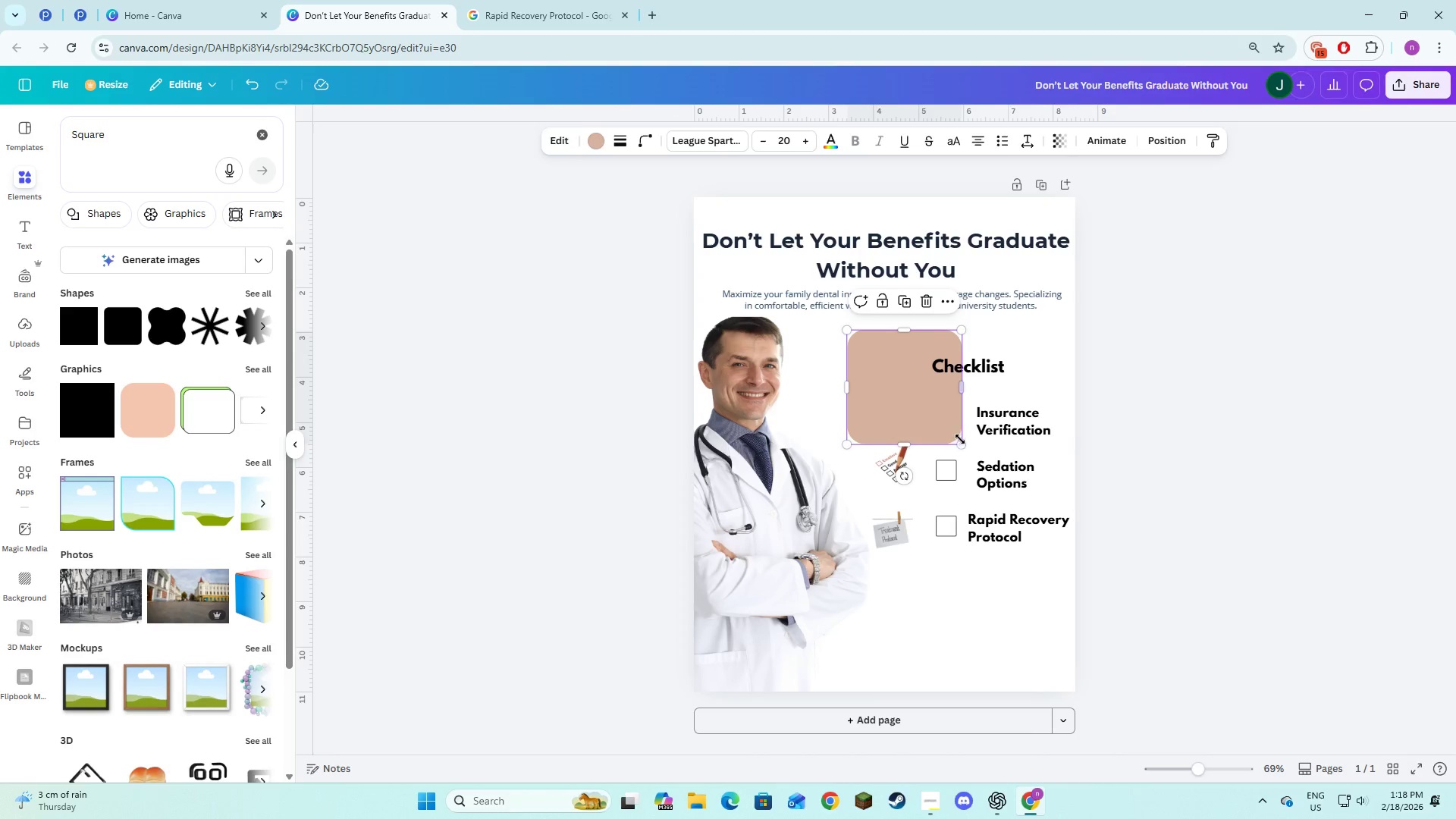 
left_click_drag(start_coordinate=[960, 439], to_coordinate=[1071, 574])
 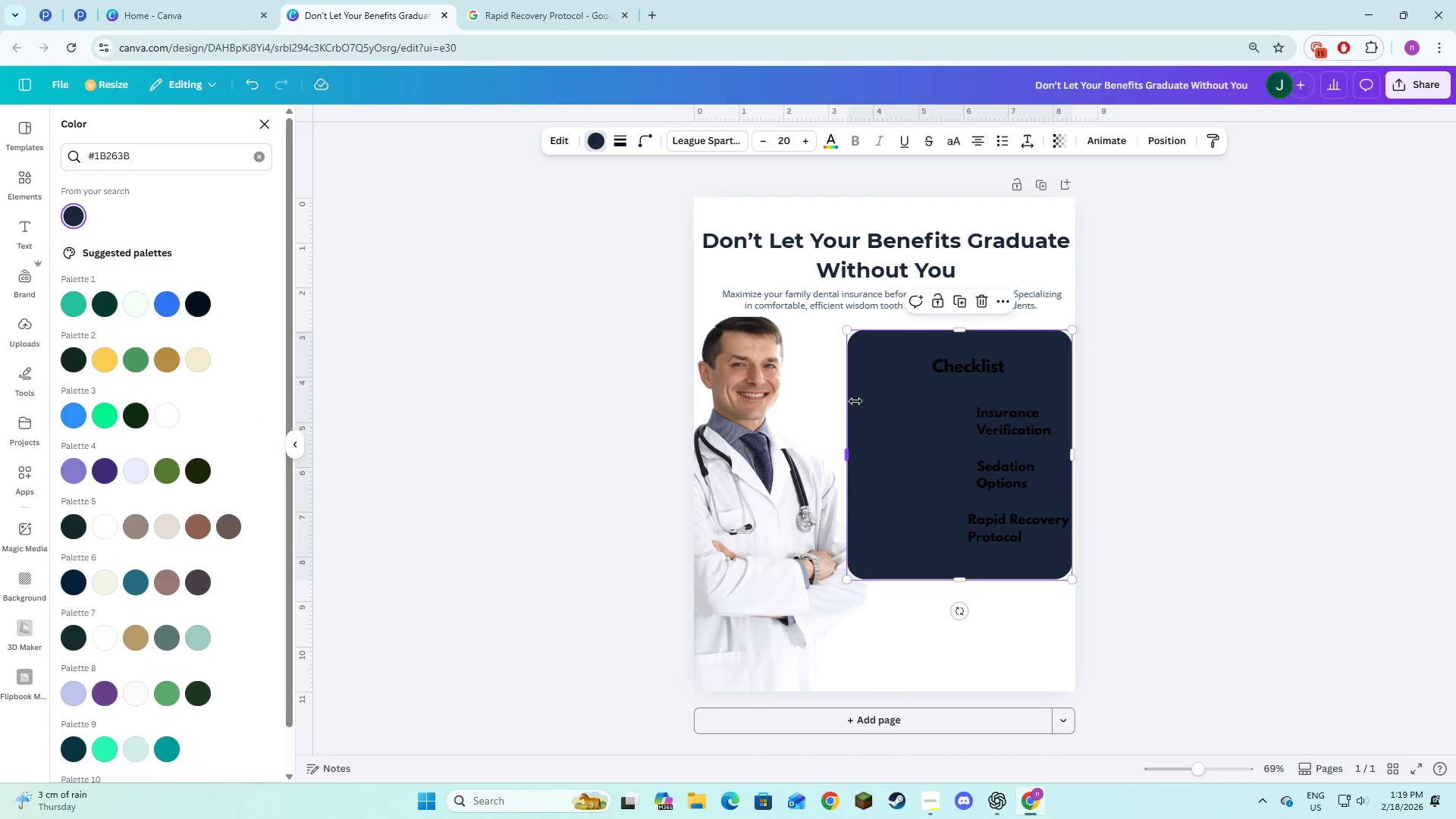 
wait(5.8)
 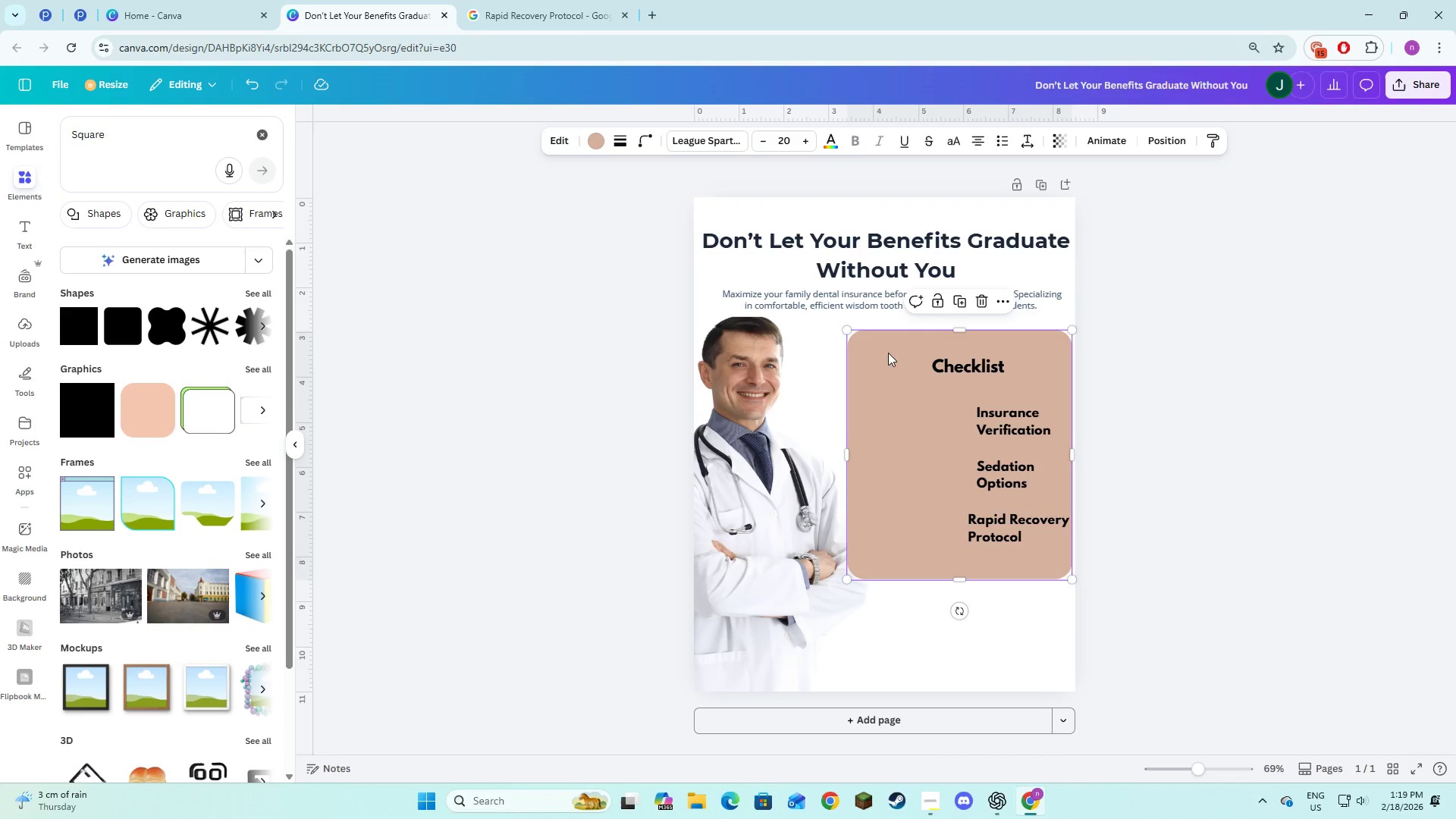 
right_click([865, 384])
 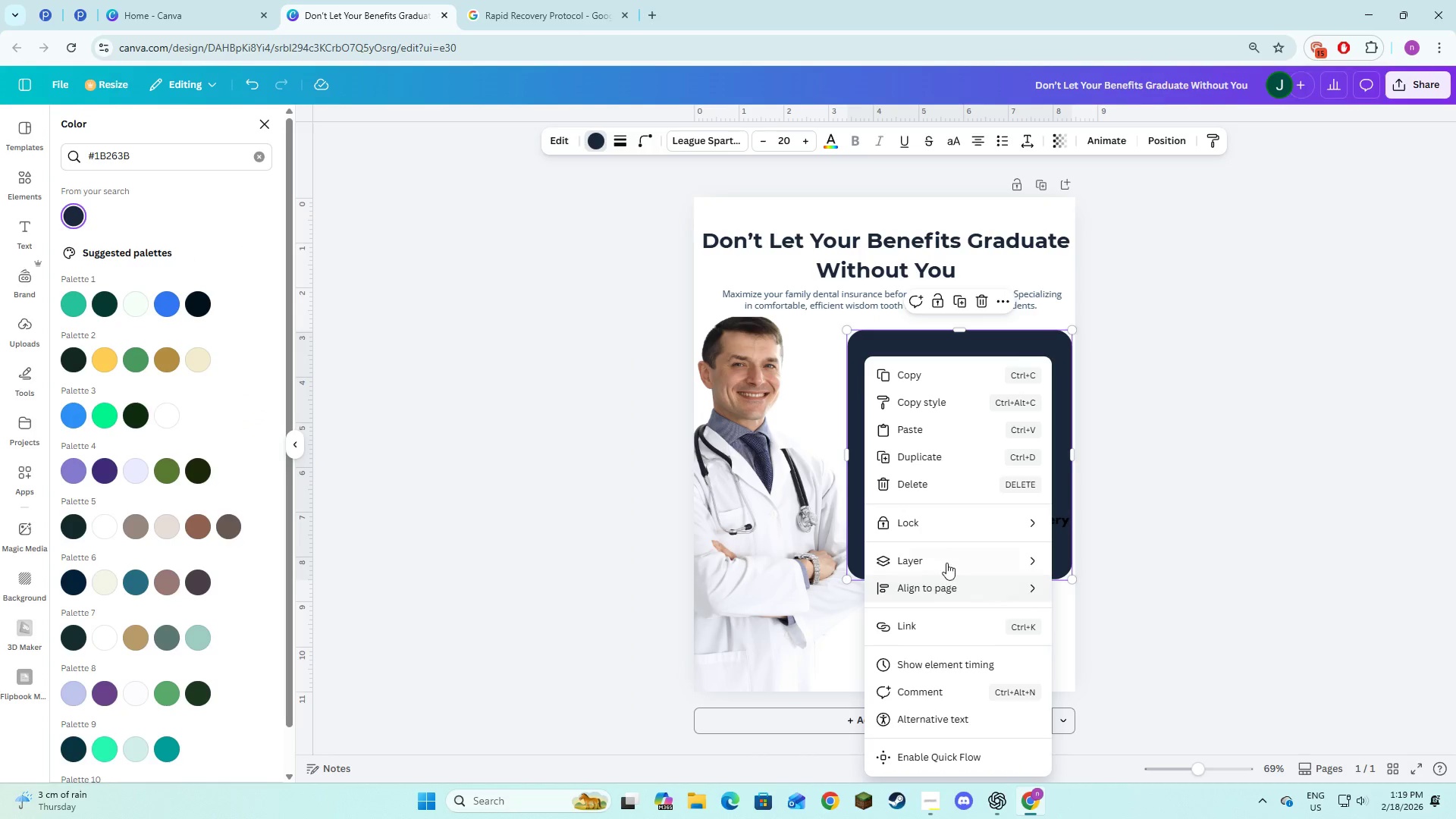 
left_click([947, 553])
 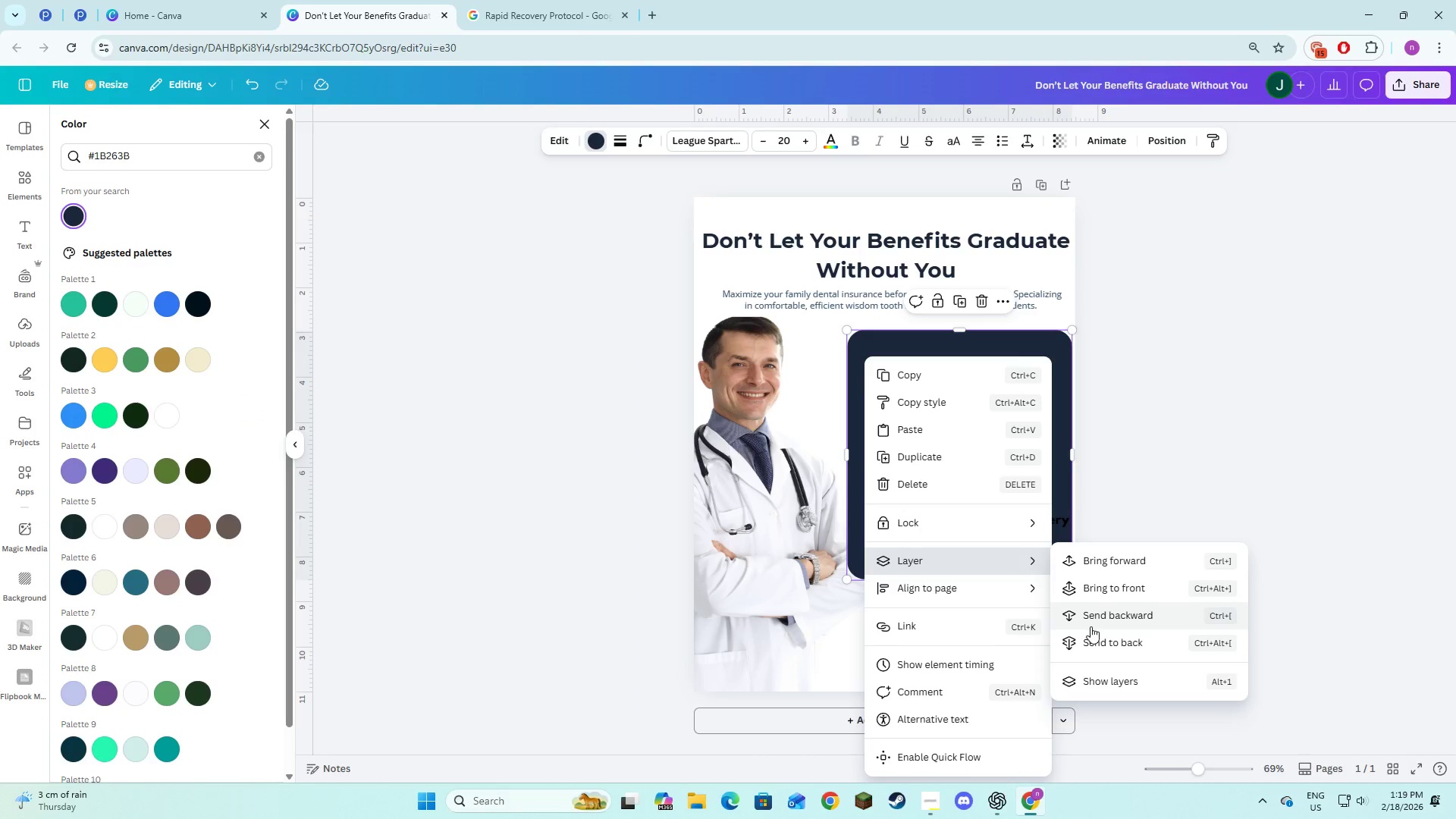 
left_click([1093, 639])
 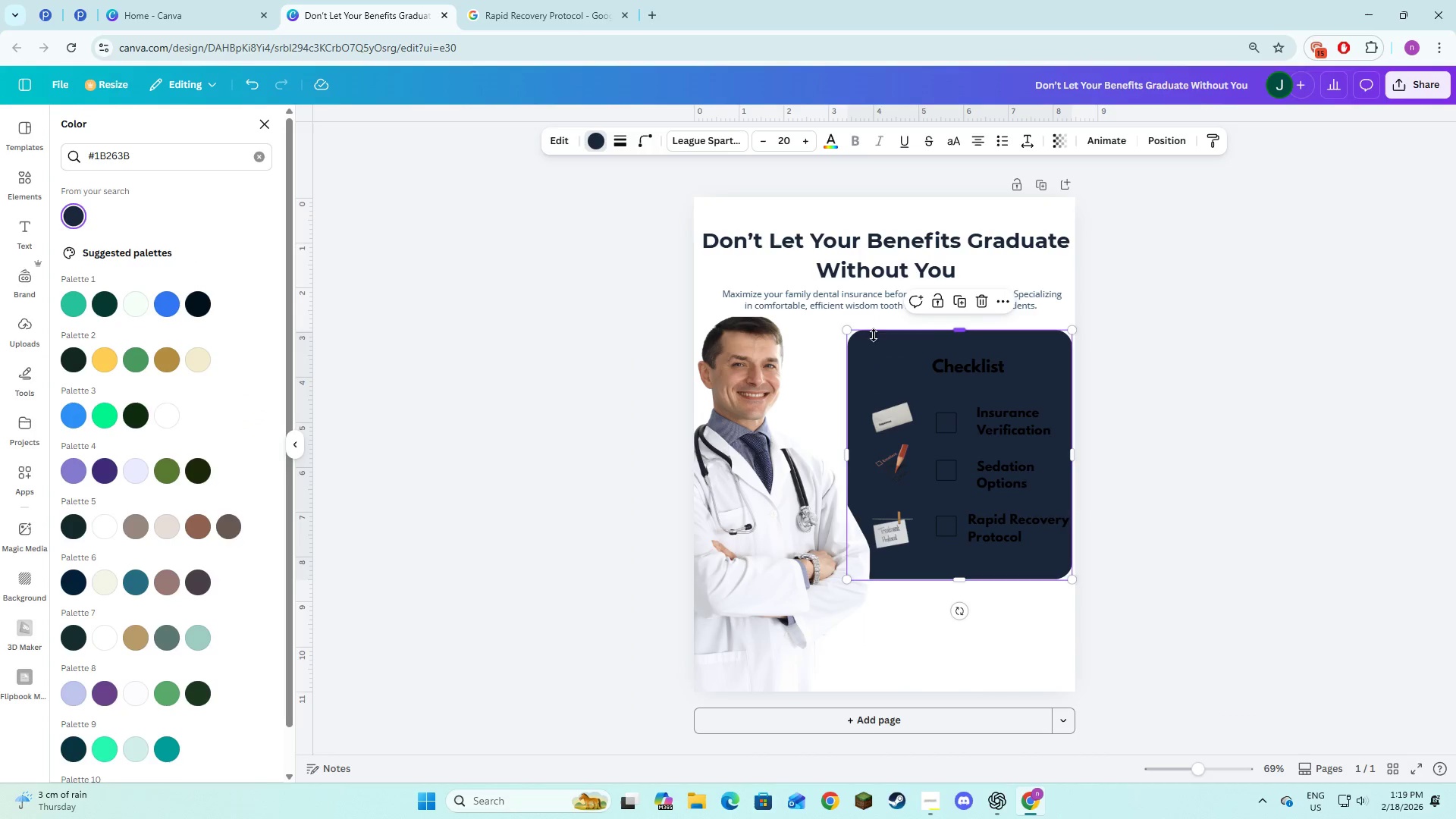 
left_click([956, 365])
 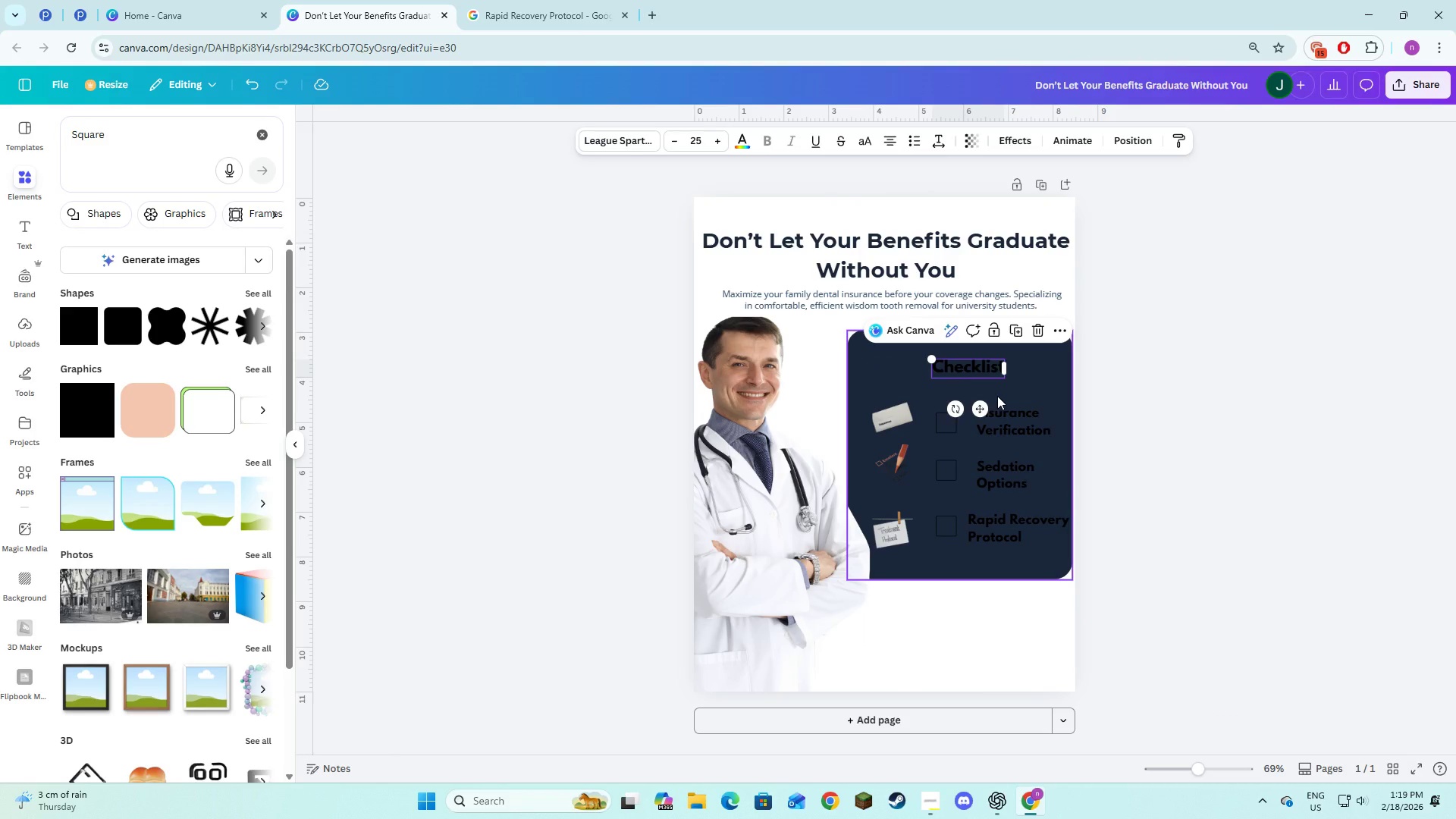 
hold_key(key=ShiftLeft, duration=1.5)
left_click([1024, 416])
 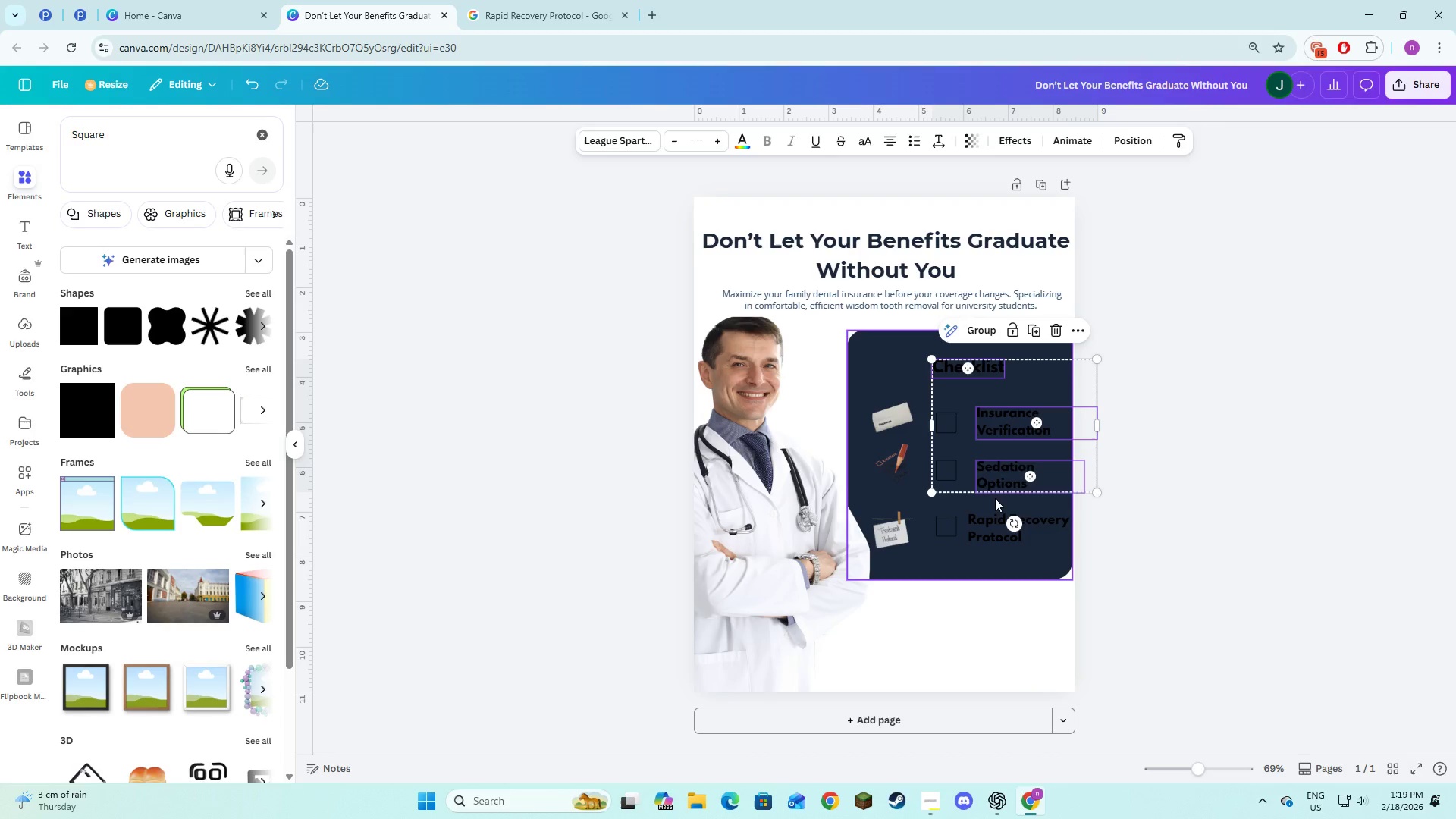 
hold_key(key=ShiftLeft, duration=1.52)
left_click([992, 516])
 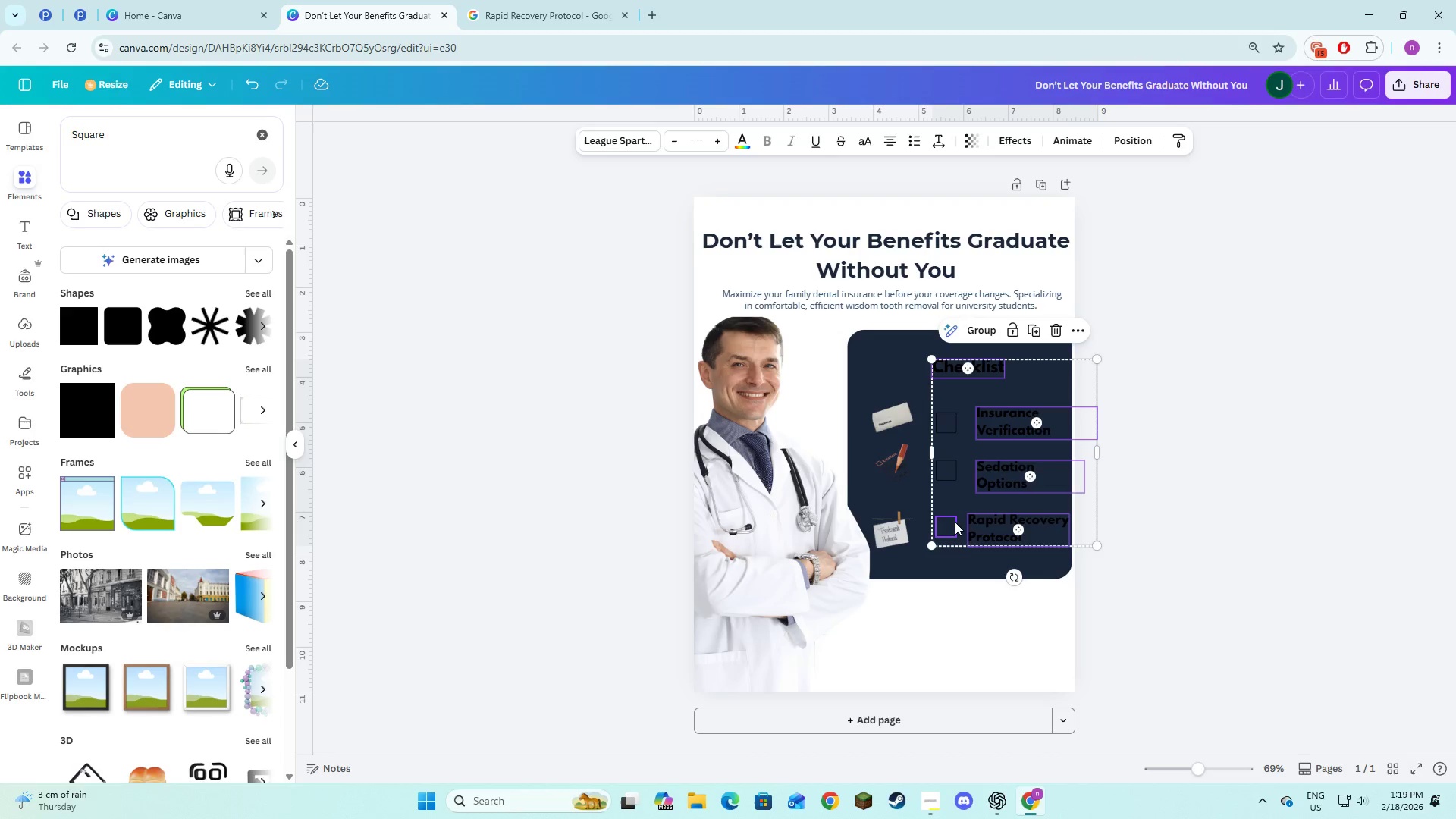 
left_click([954, 522])
 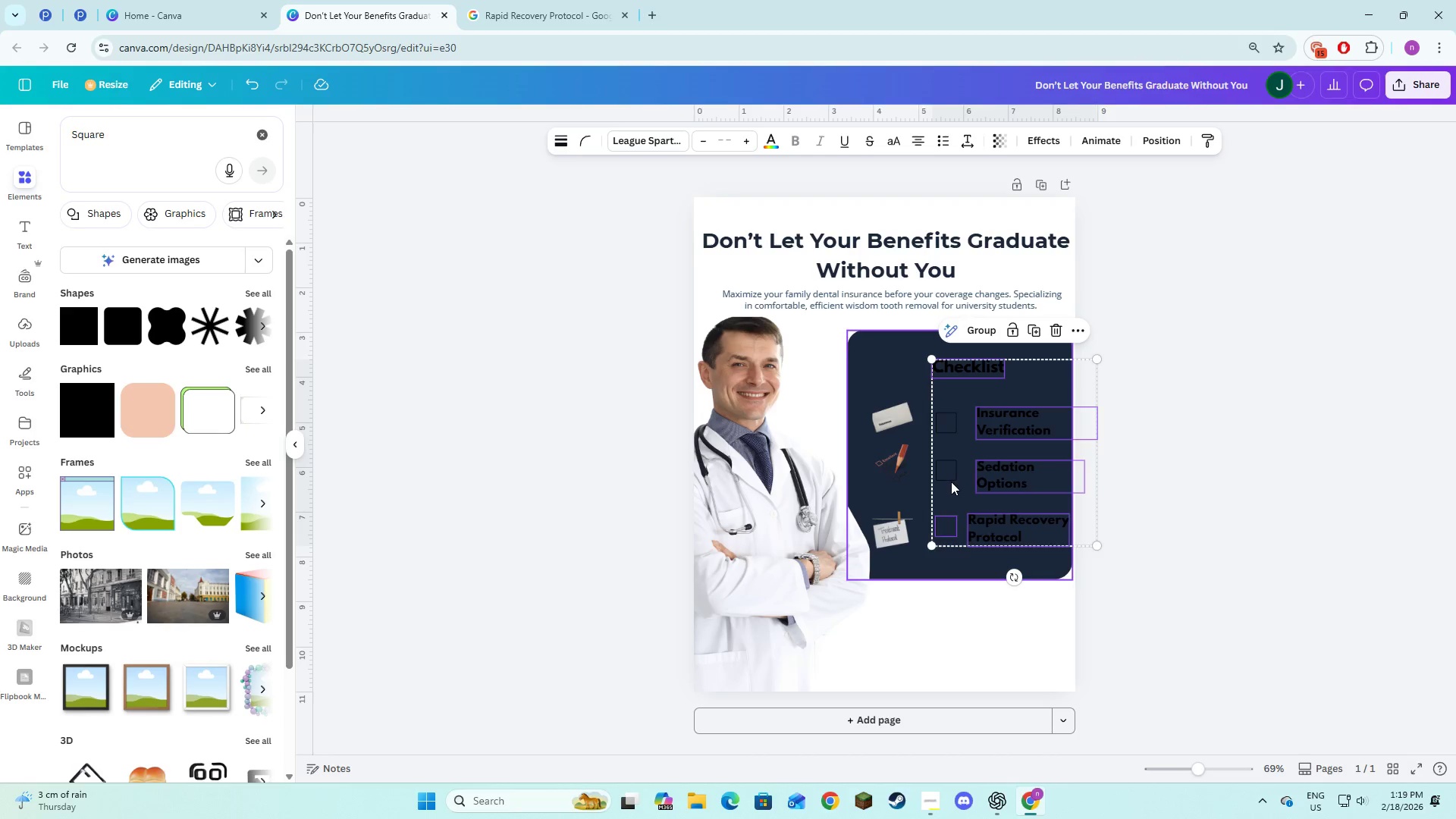 
hold_key(key=ShiftLeft, duration=1.28)
left_click([948, 474])
 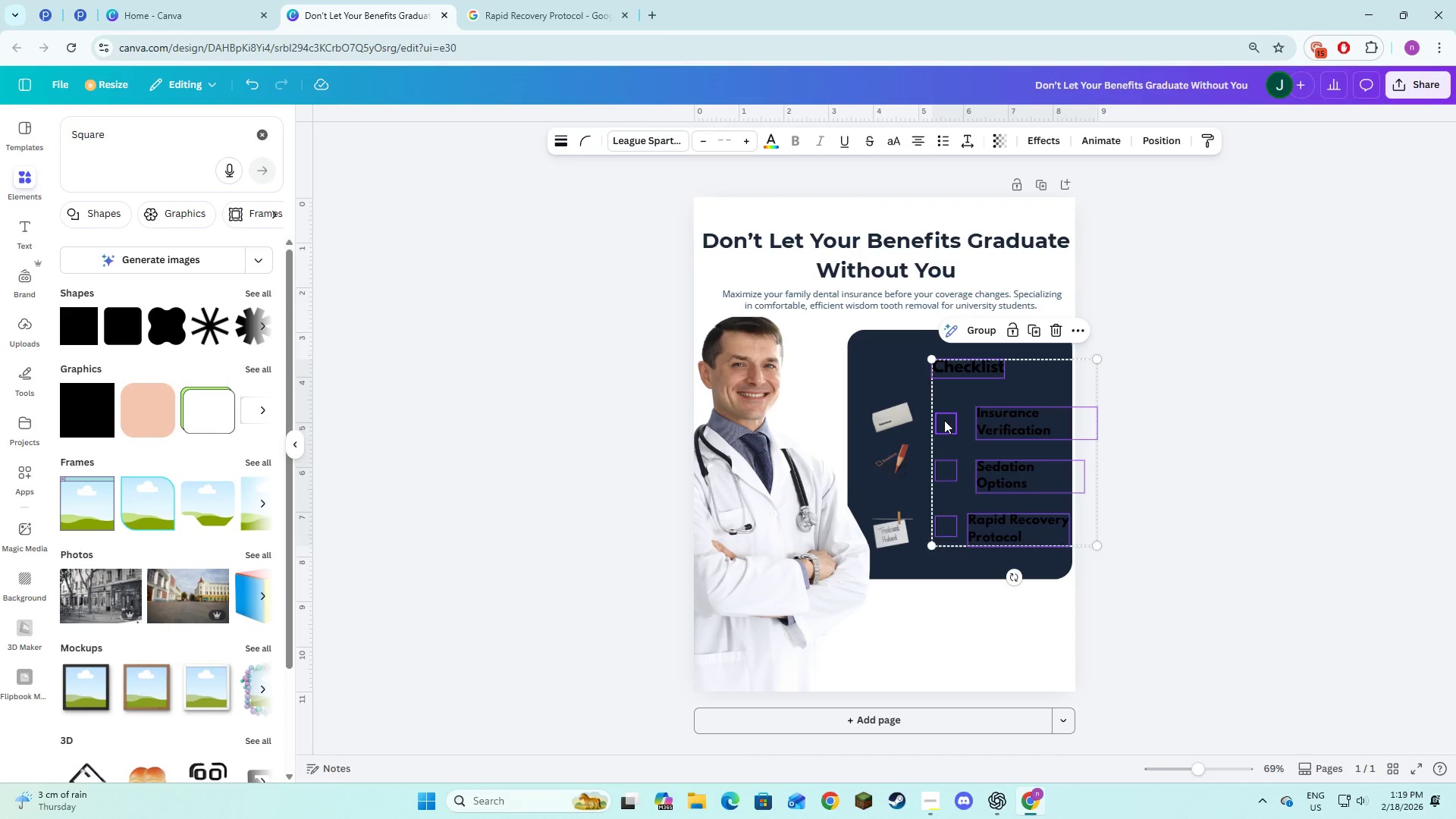 
left_click([944, 420])
 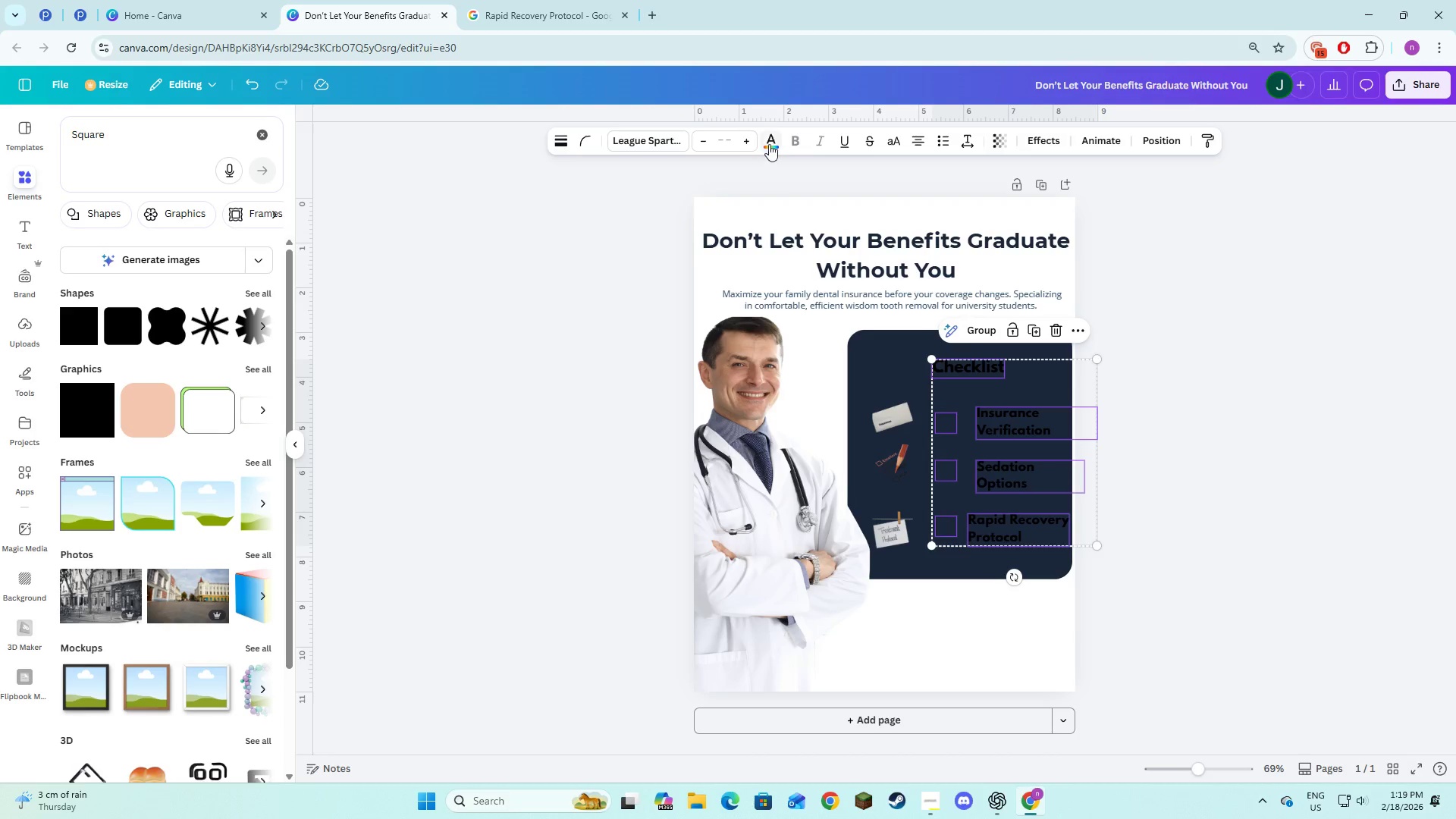 
left_click([772, 136])
 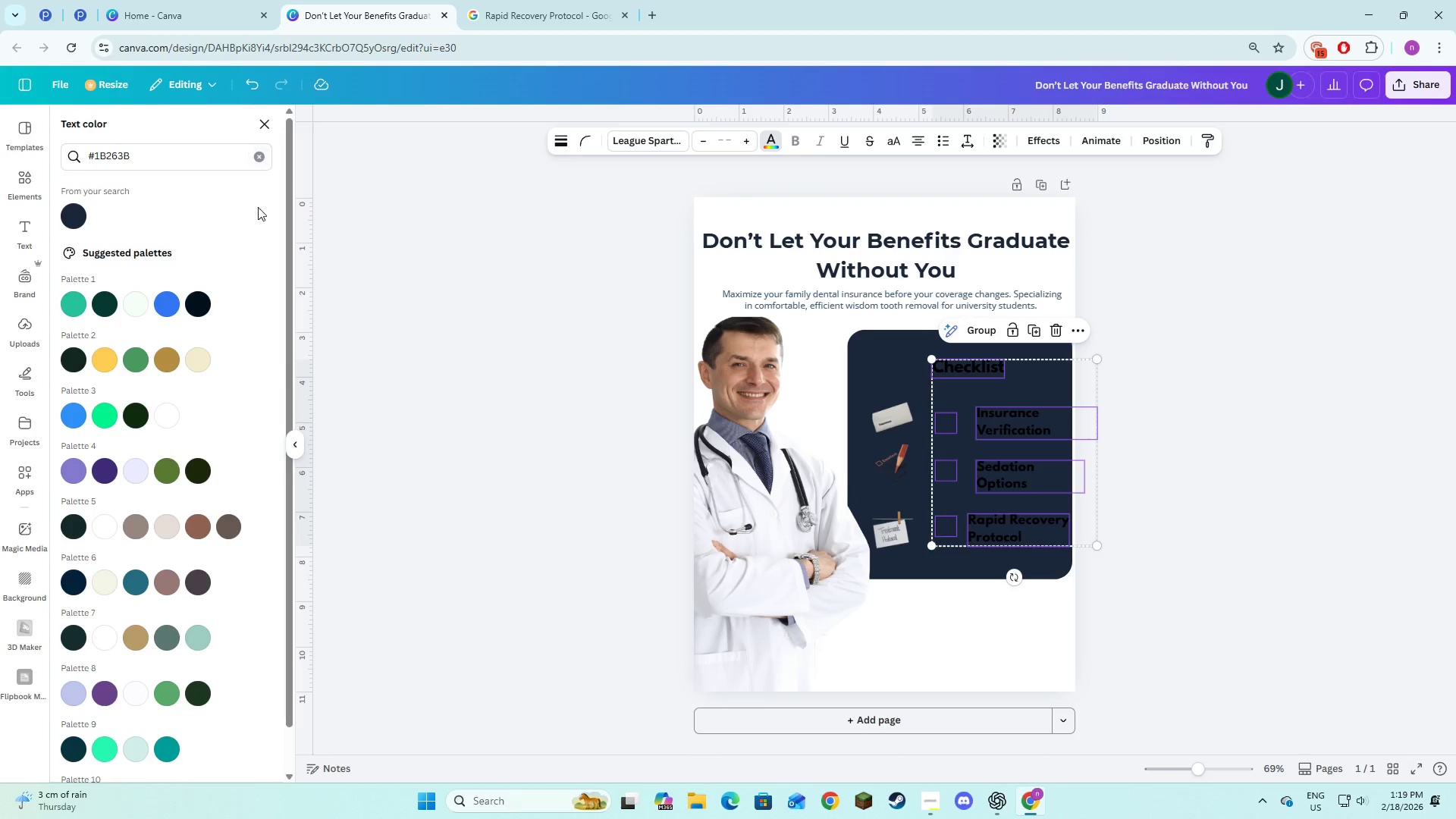 
left_click([258, 165])
 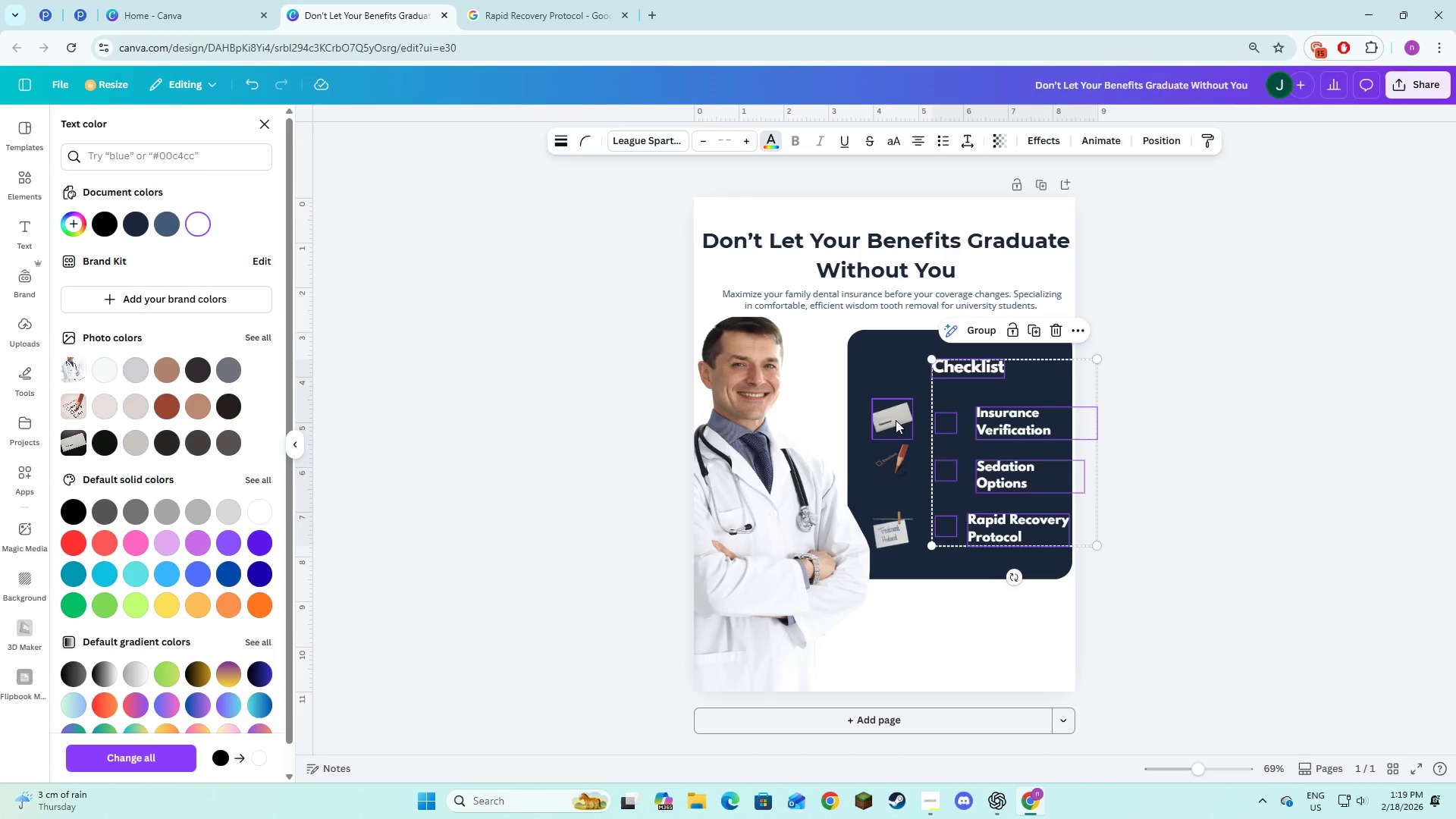 
left_click([1219, 423])
 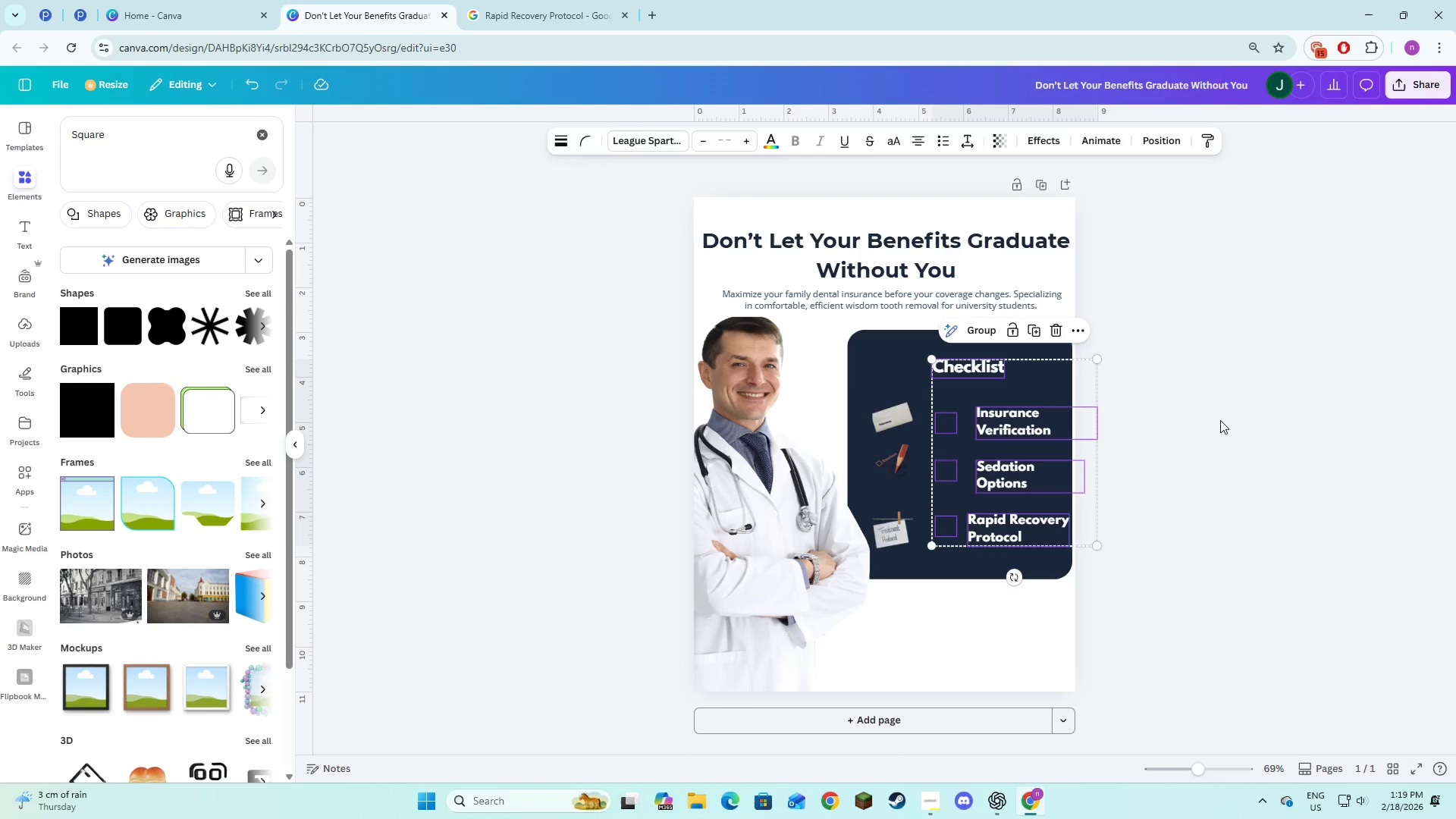 
left_click([1220, 420])
 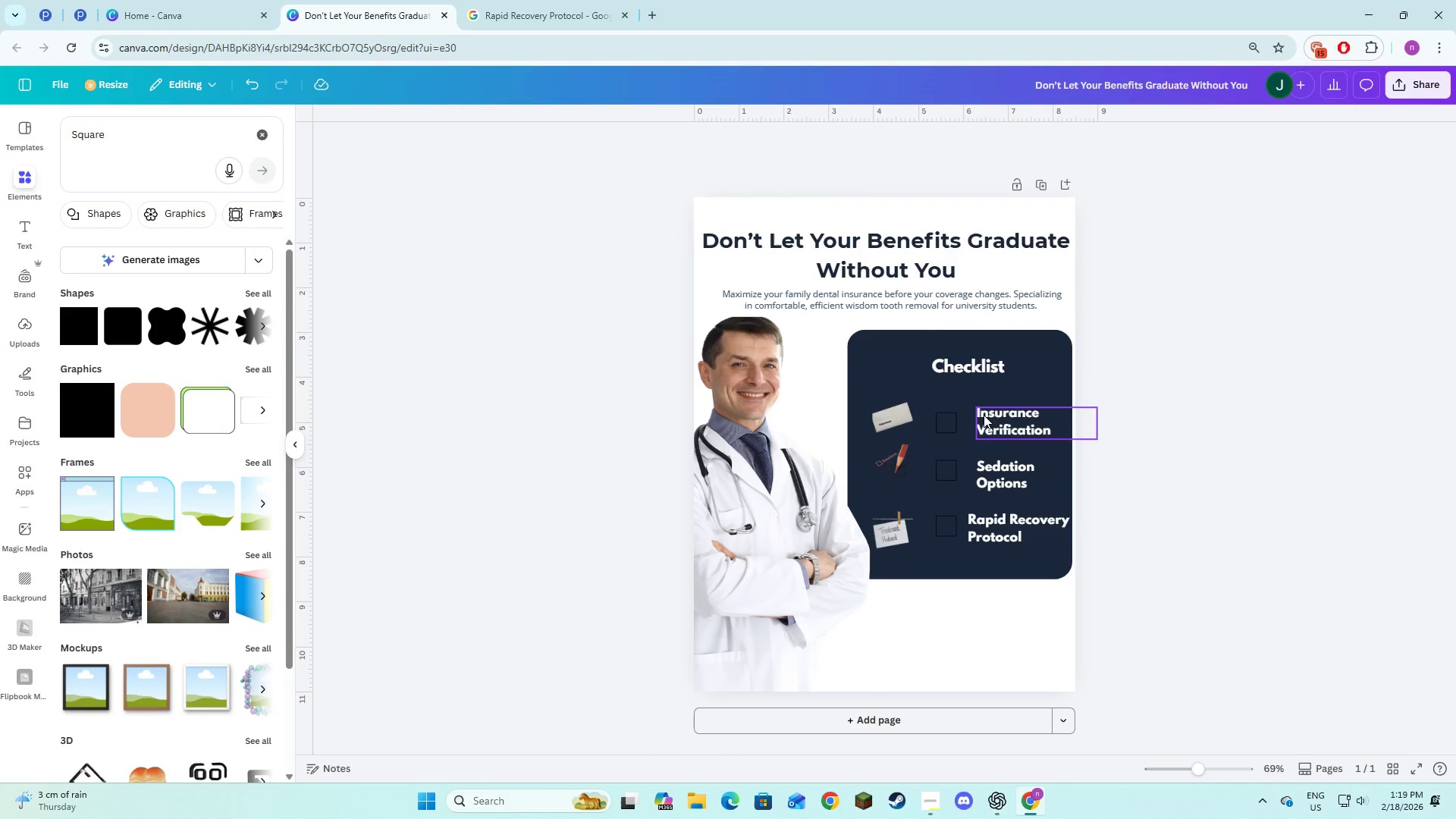 
left_click([954, 422])
 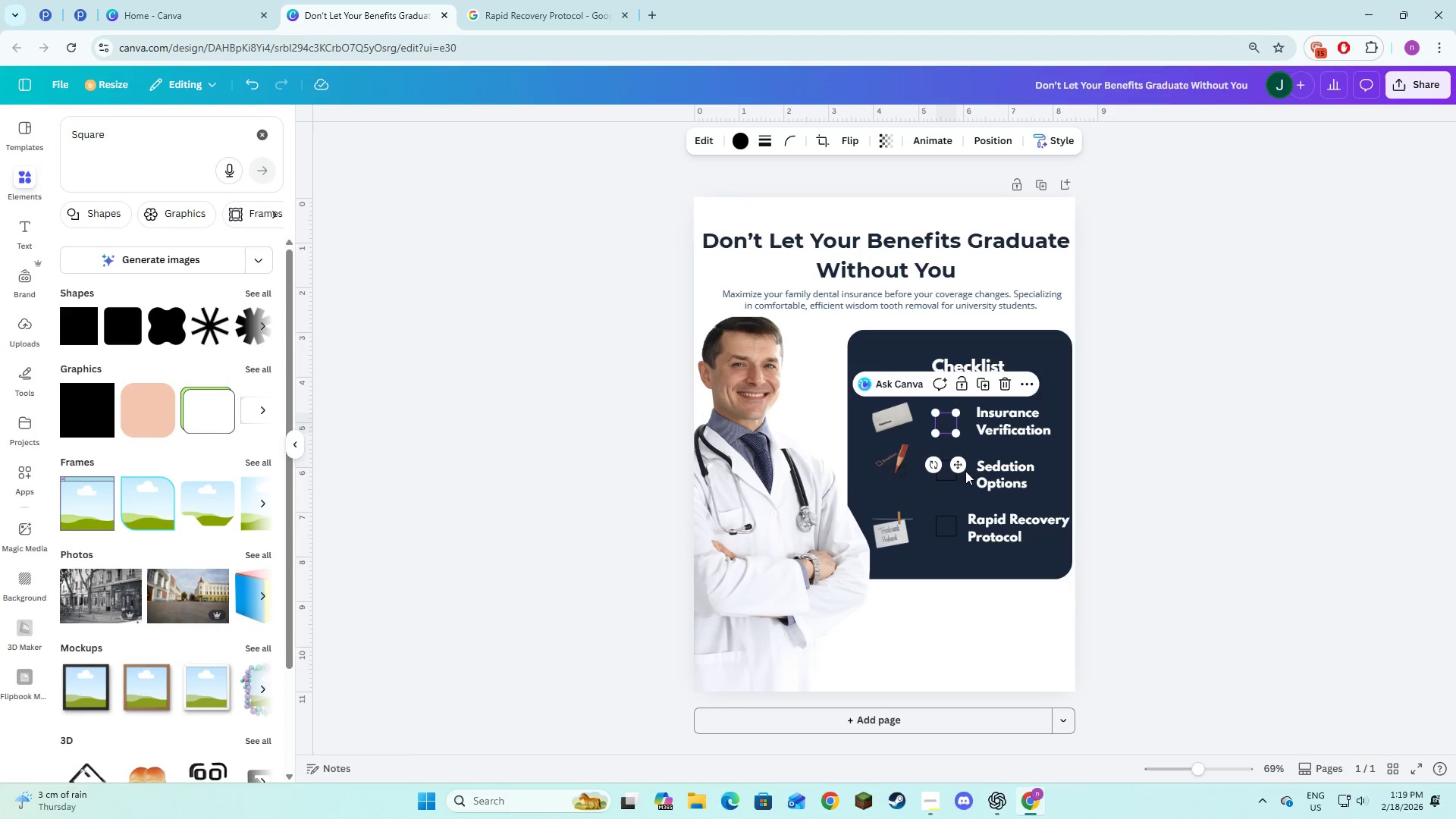 
hold_key(key=ShiftLeft, duration=1.5)
left_click([940, 473])
 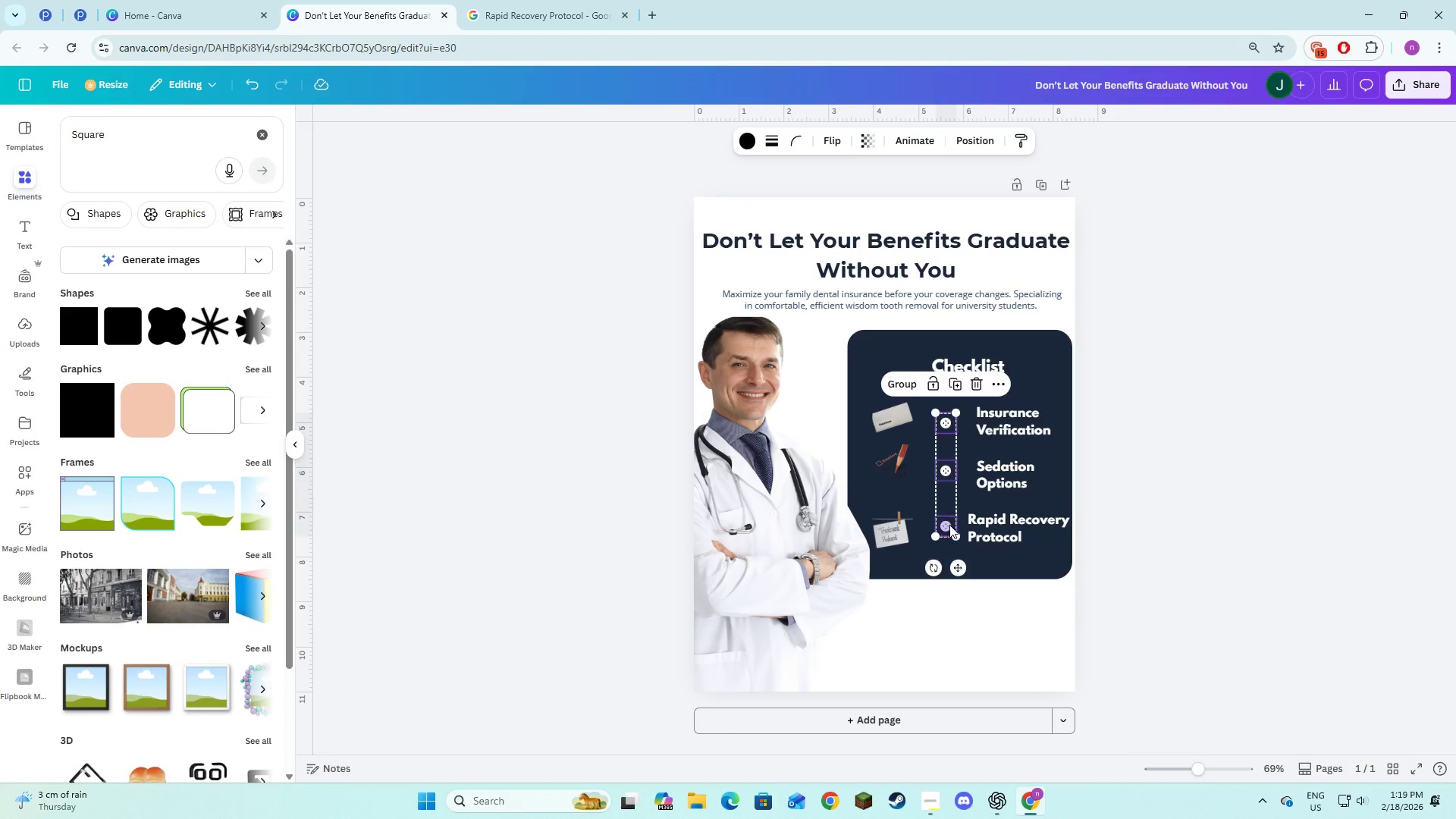 
key(Shift+ShiftLeft)
 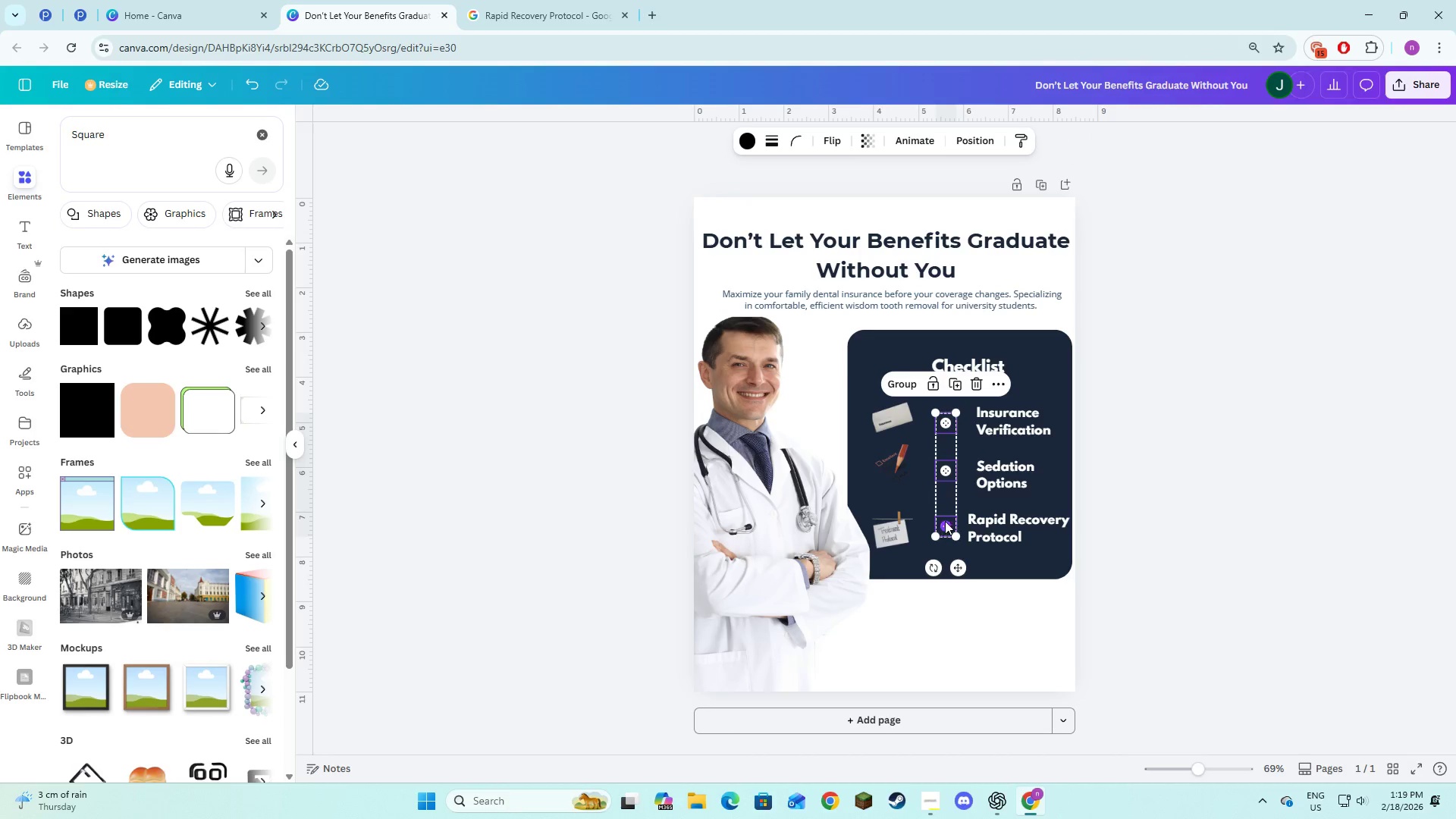 
key(Shift+ShiftLeft)
 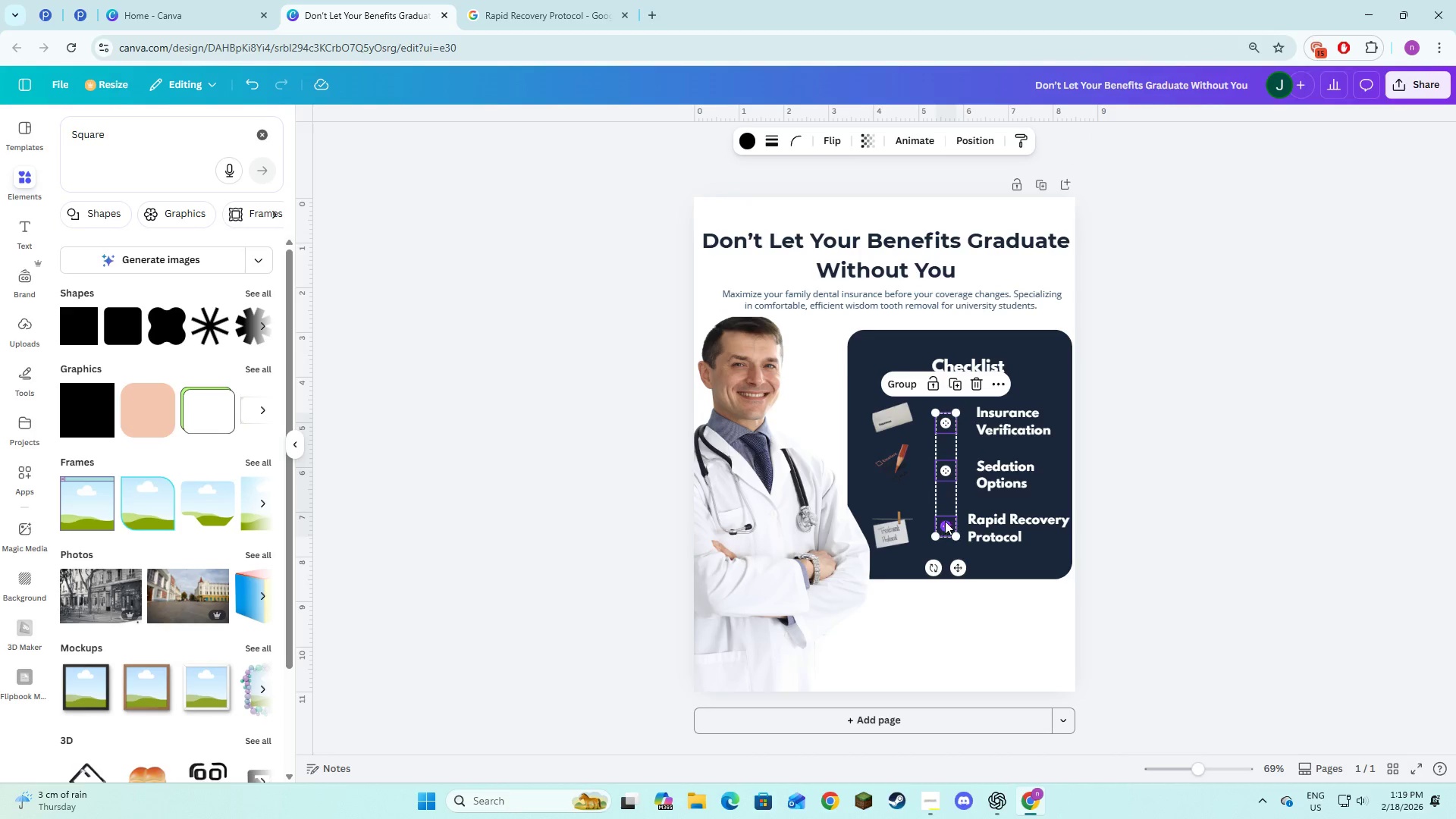 
key(Shift+ShiftLeft)
 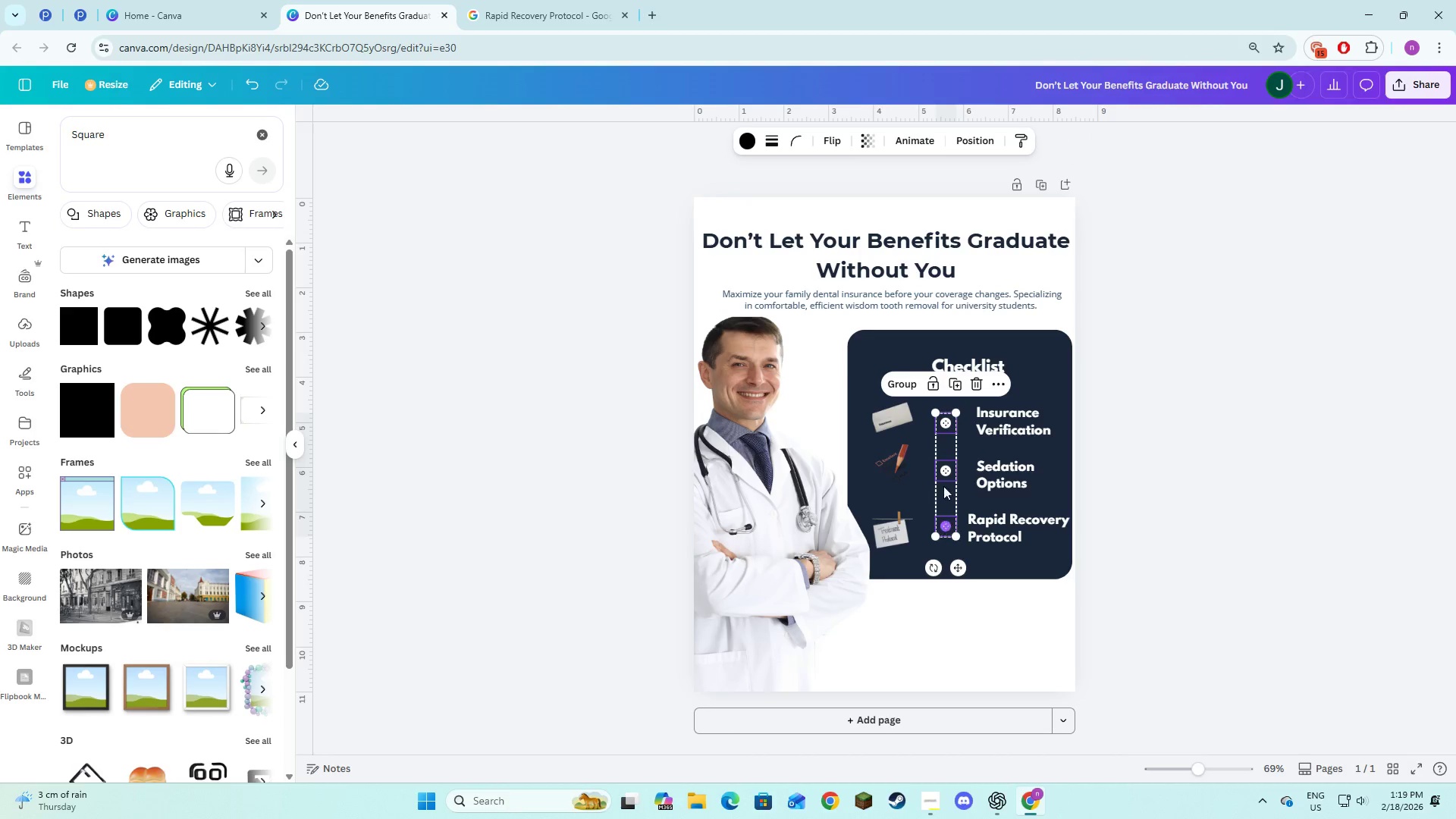 
key(Shift+ShiftLeft)
 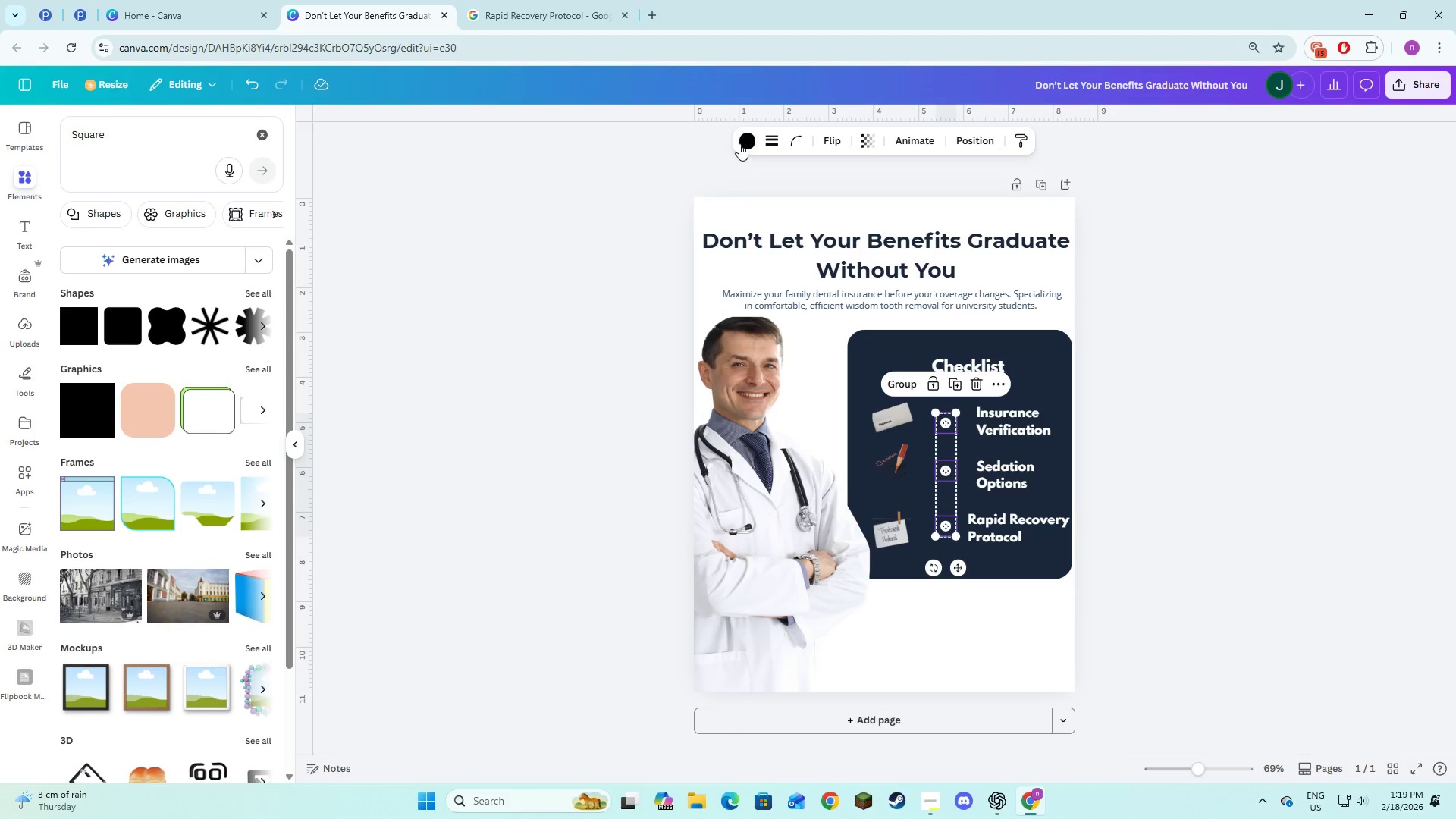 
left_click([739, 143])
 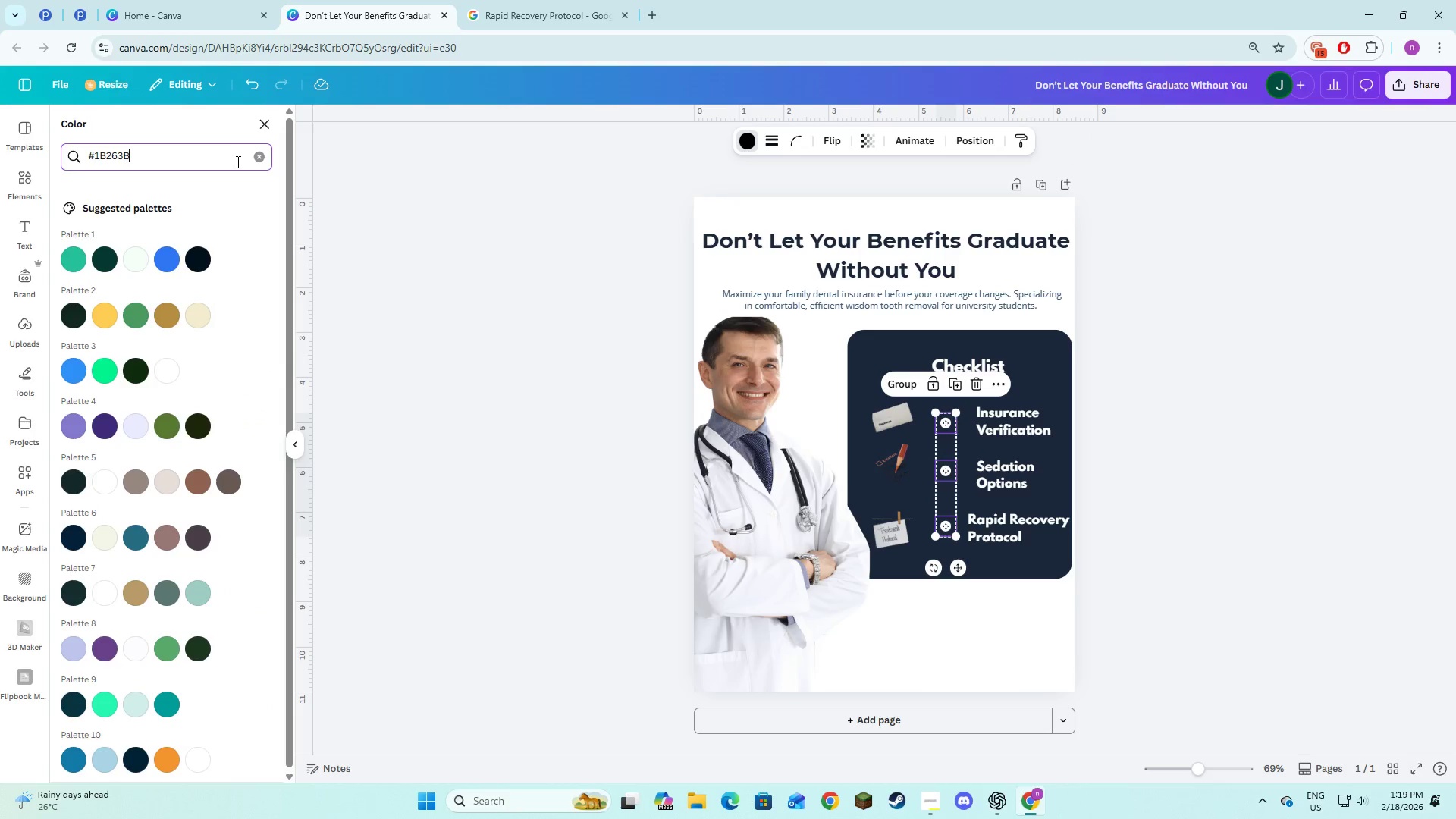 
left_click([263, 151])
 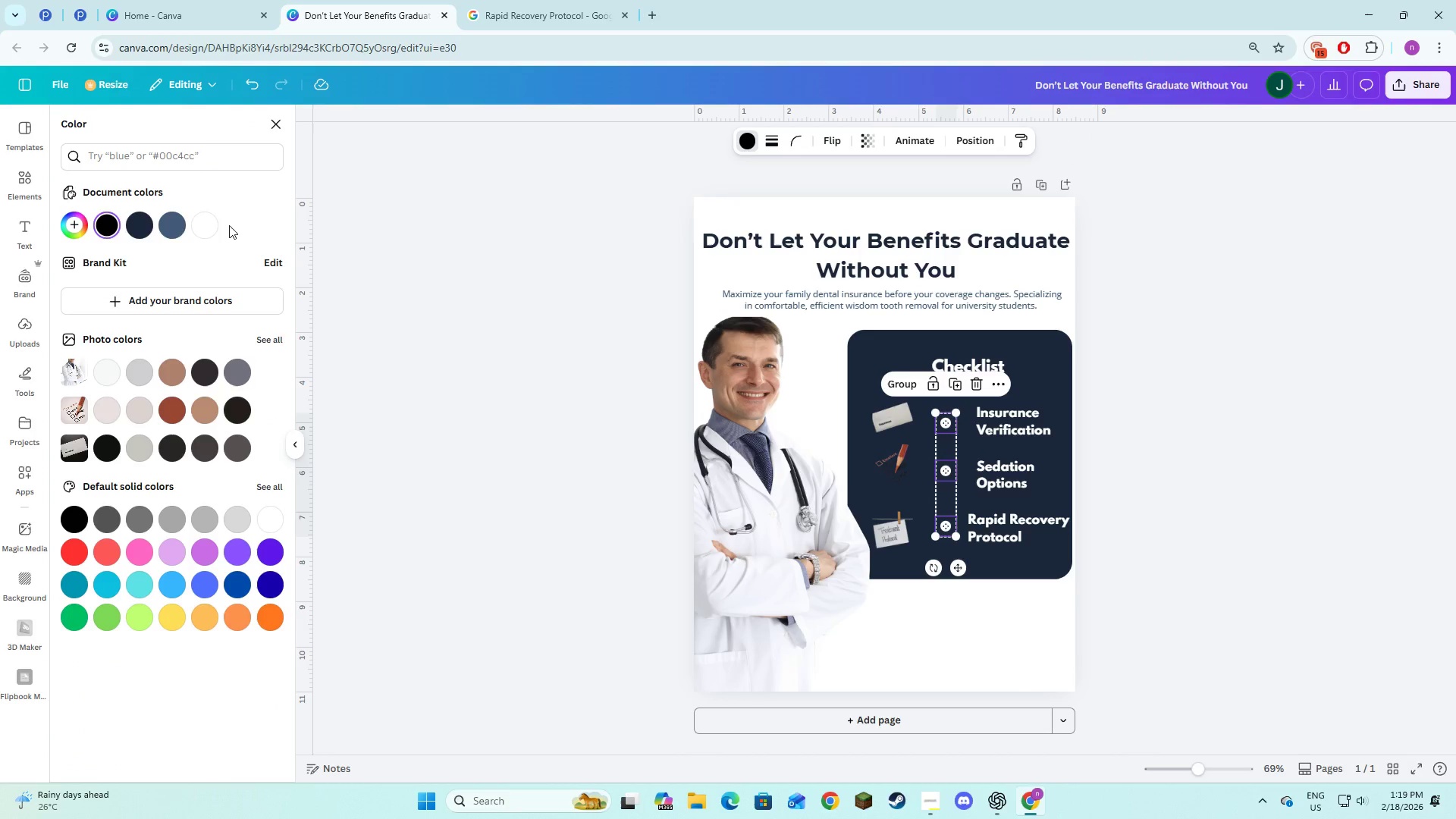 
left_click_drag(start_coordinate=[202, 227], to_coordinate=[202, 231])
 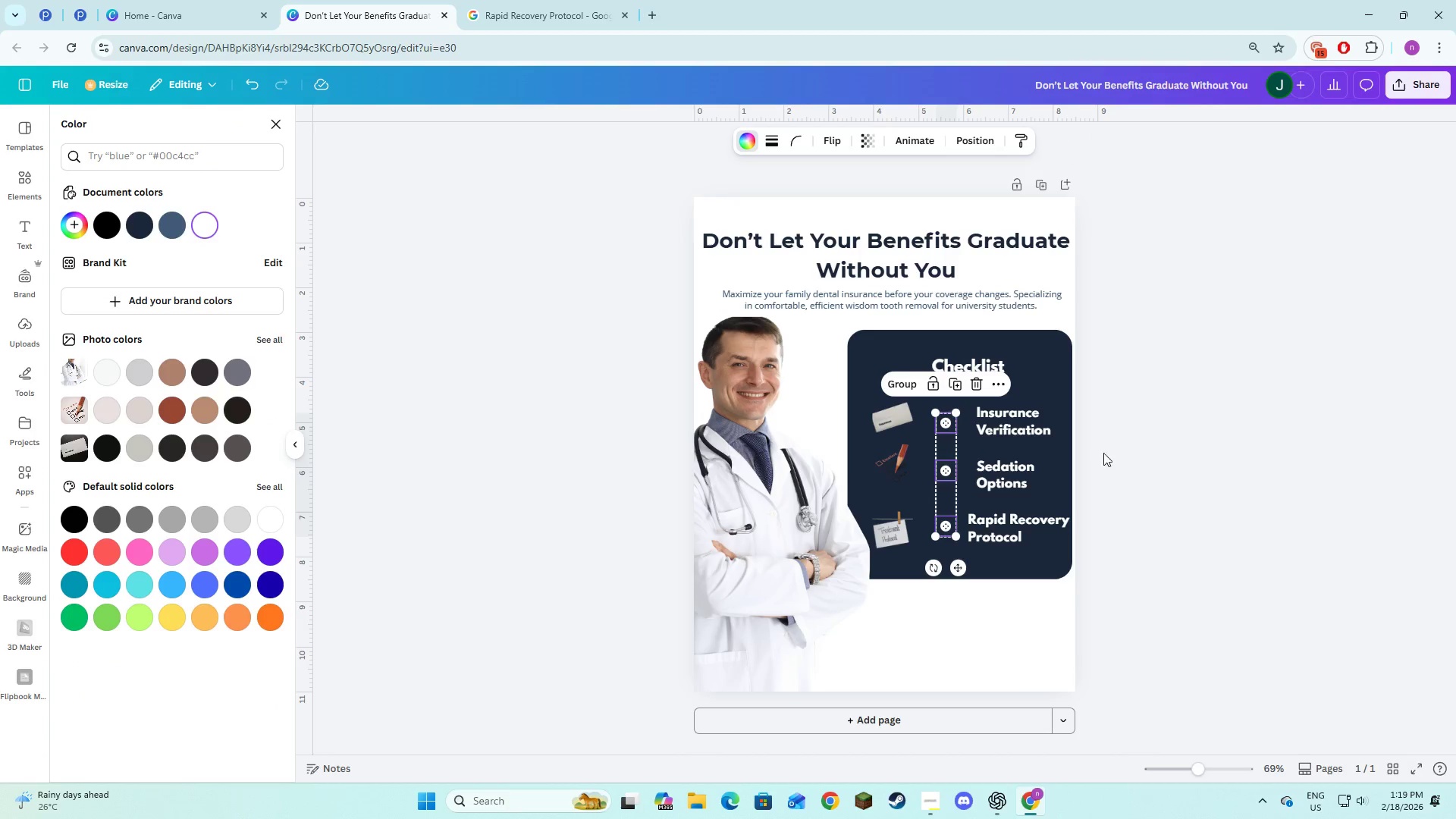 
left_click([1166, 460])
 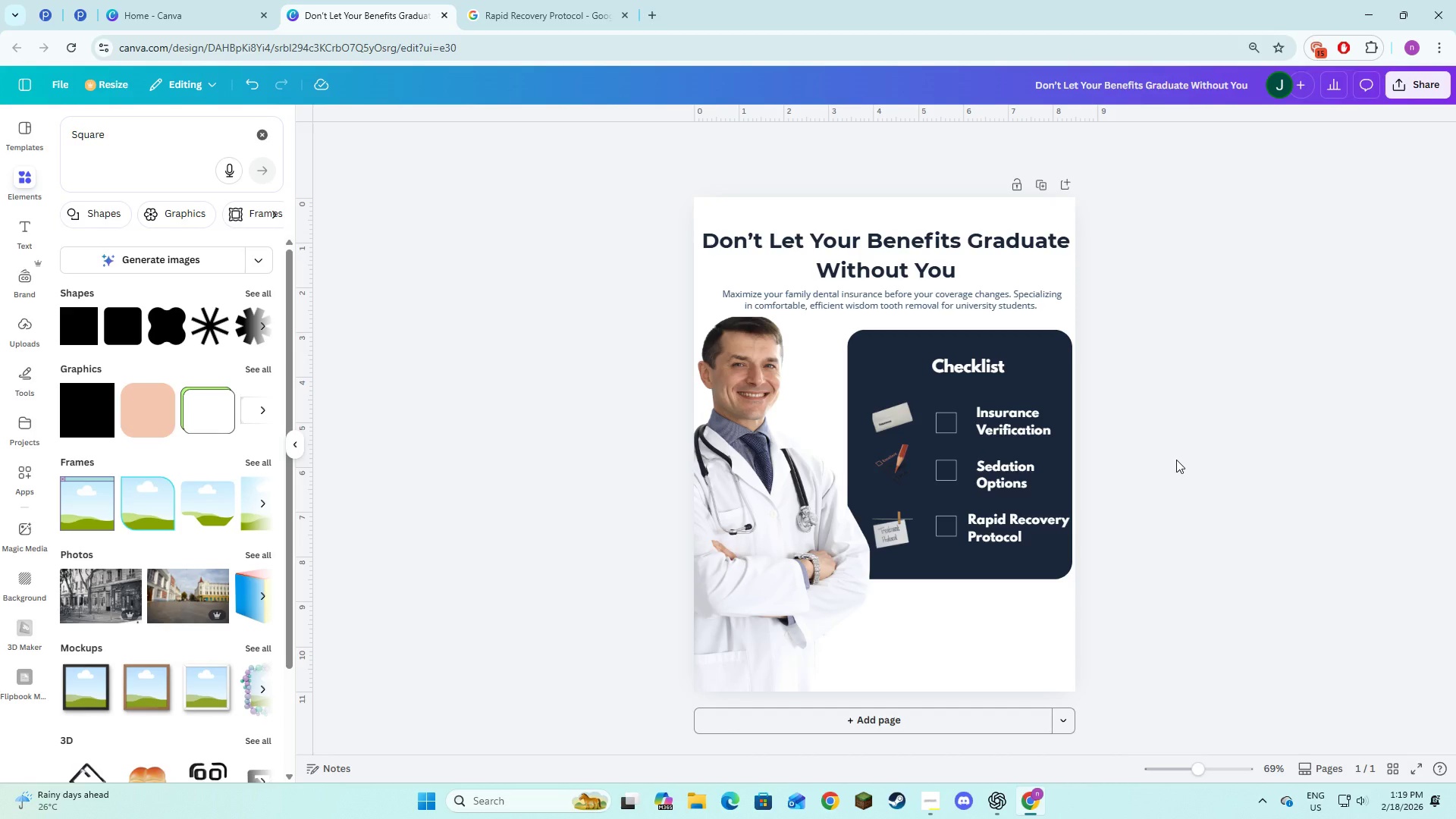 
wait(5.51)
 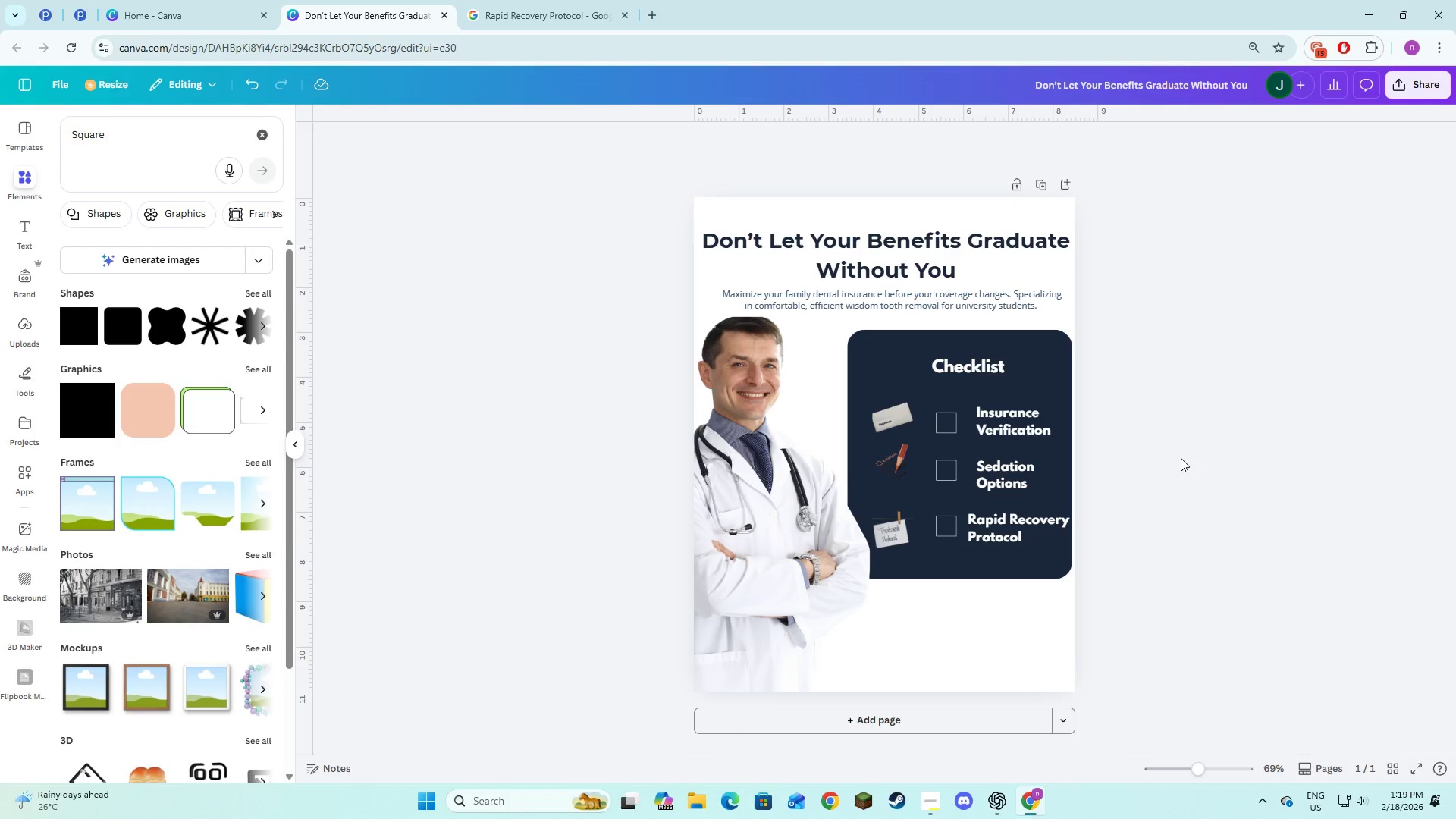 
scroll: coordinate [1176, 460], scroll_direction: none, amount: 0.0
 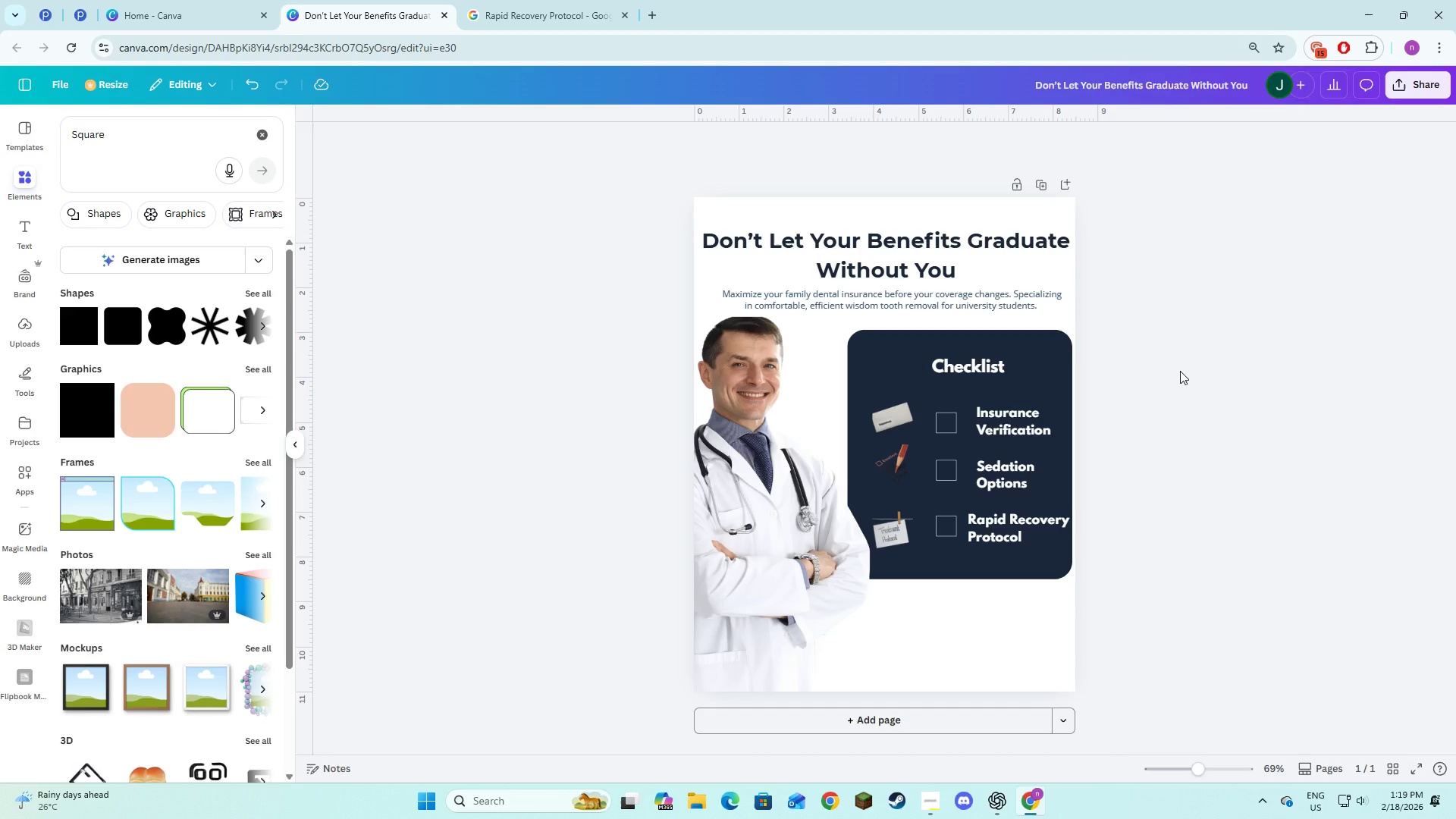 
scroll: coordinate [1180, 371], scroll_direction: down, amount: 2.0
 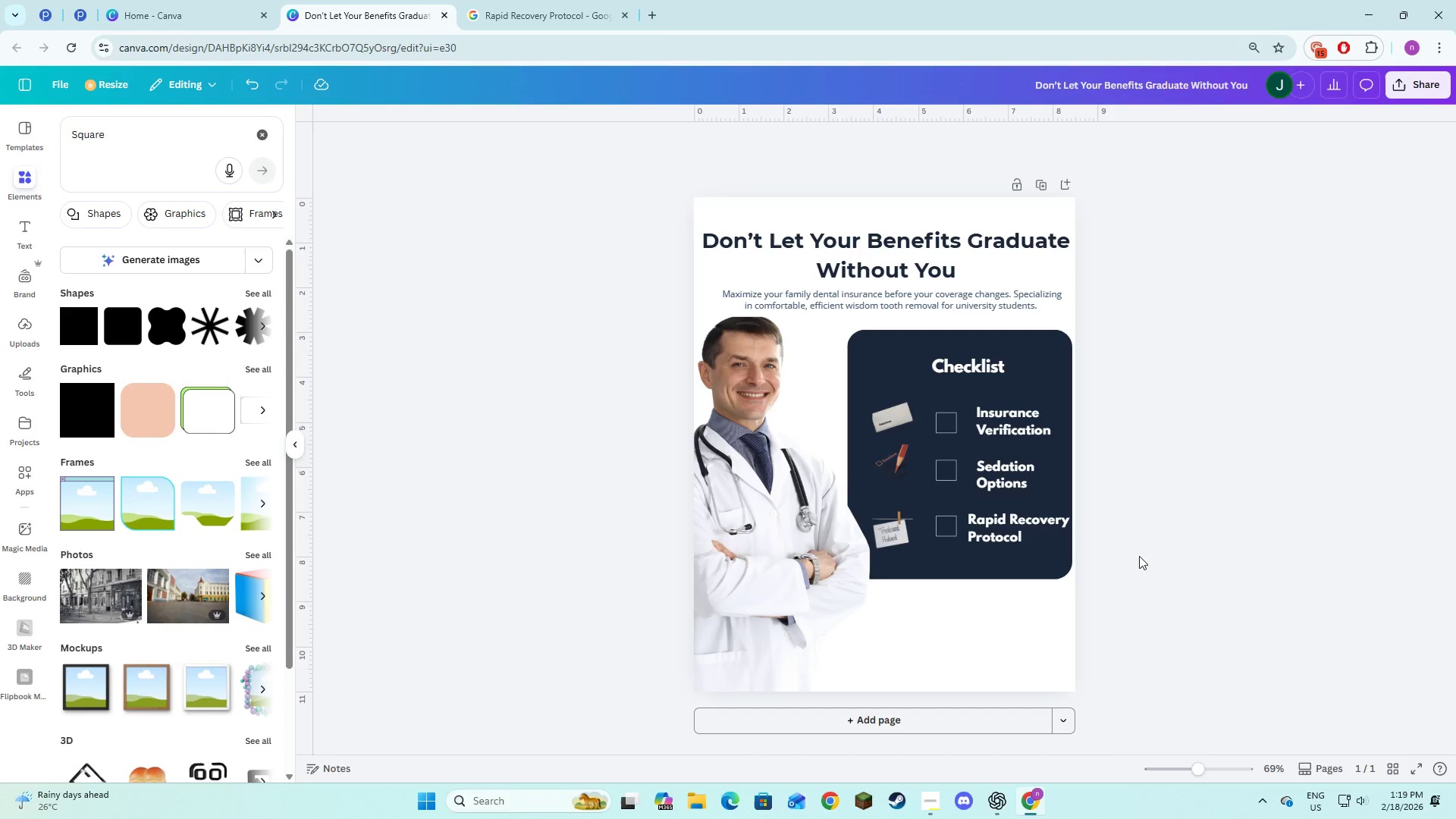 
left_click([1012, 671])
 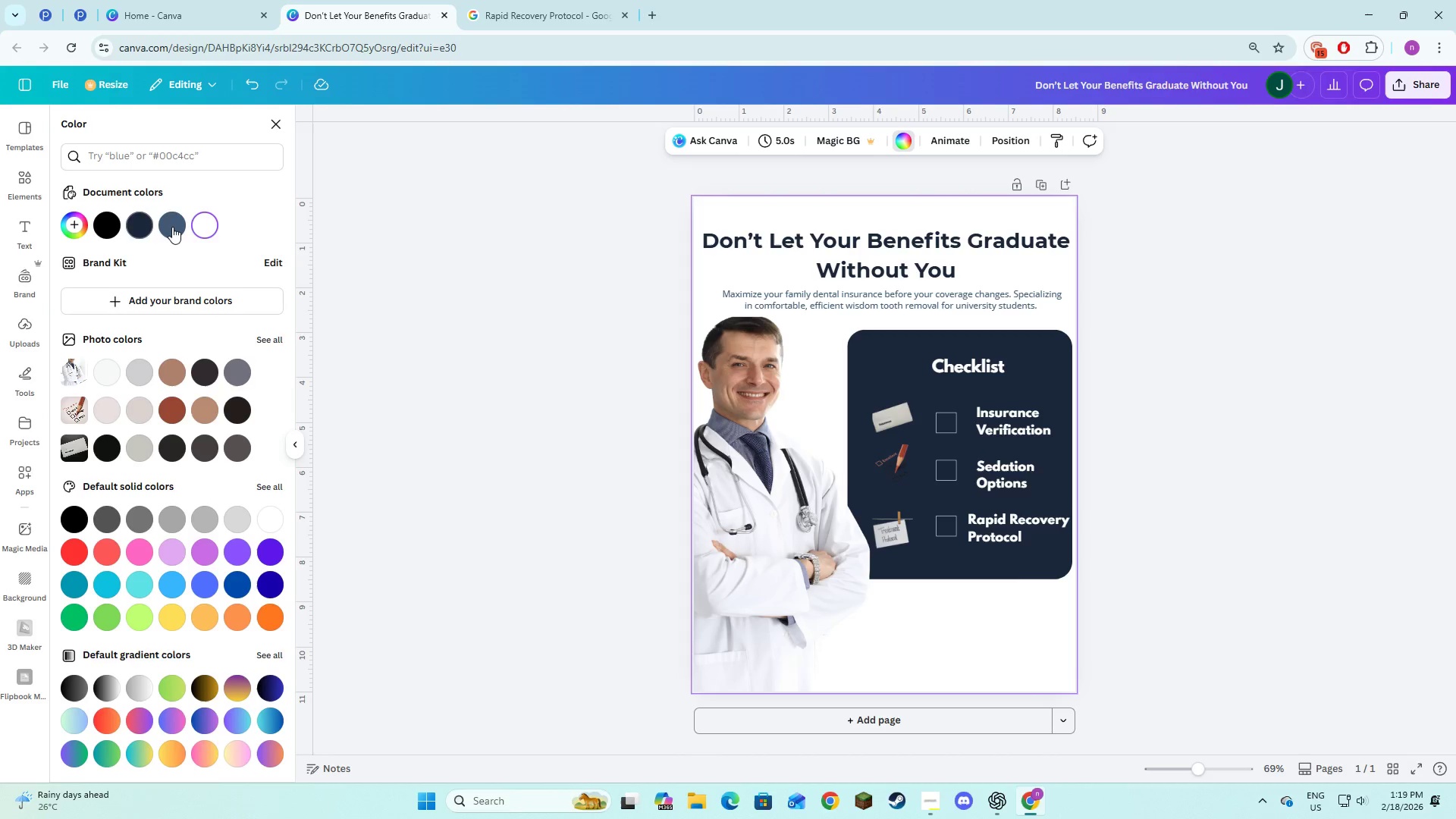 
wait(5.84)
 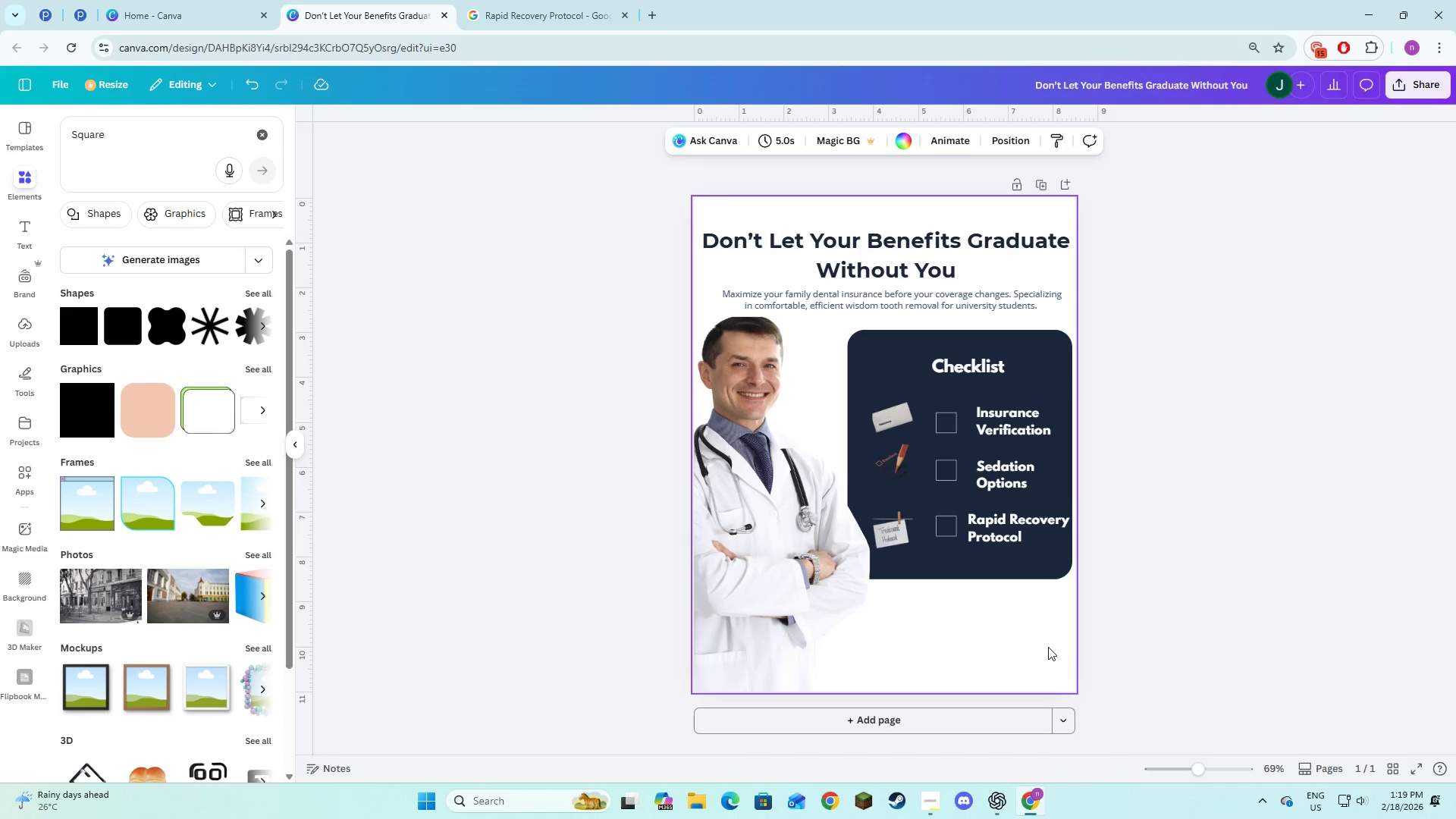 
left_click([845, 301])
 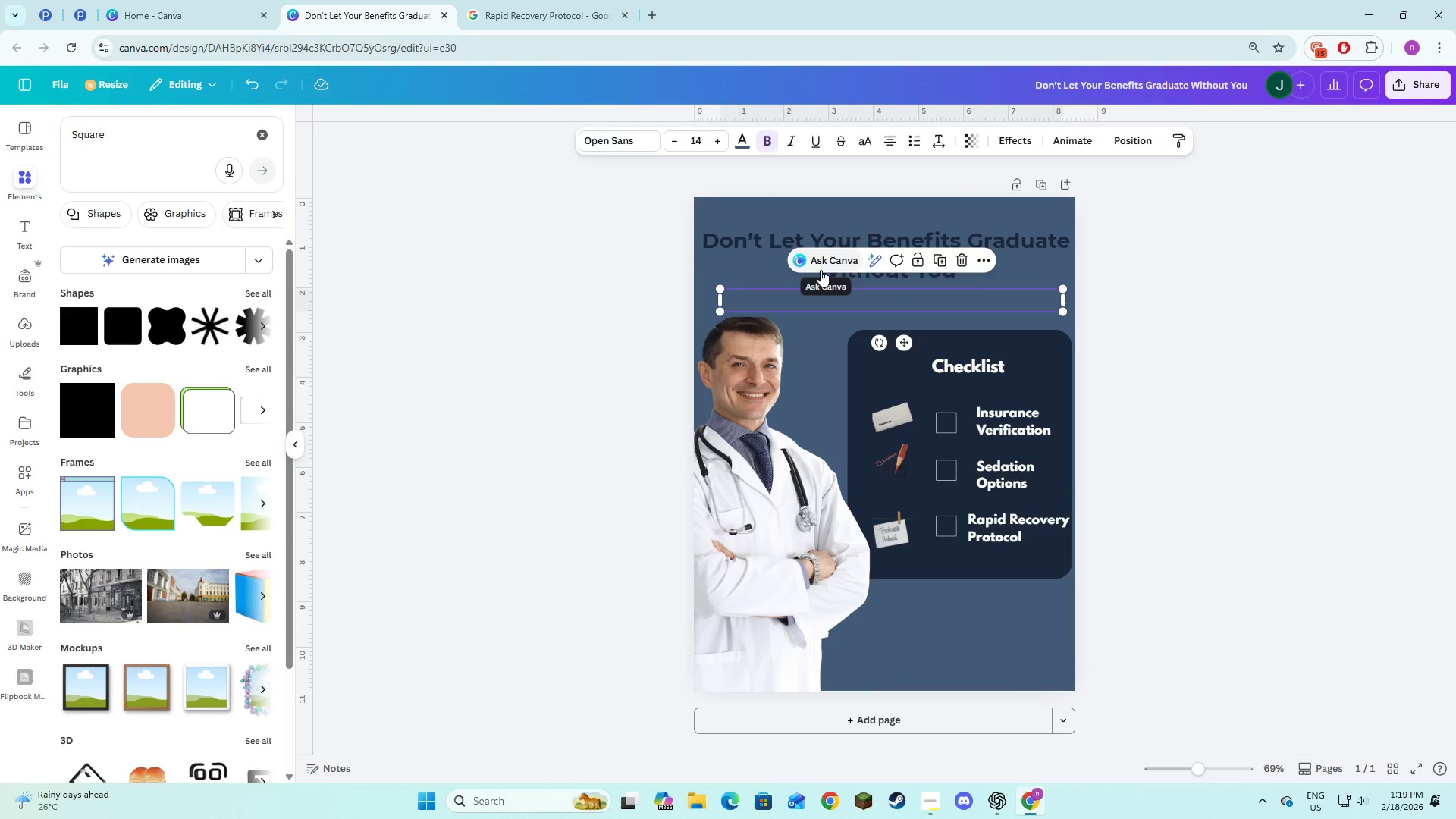 
left_click([741, 245])
 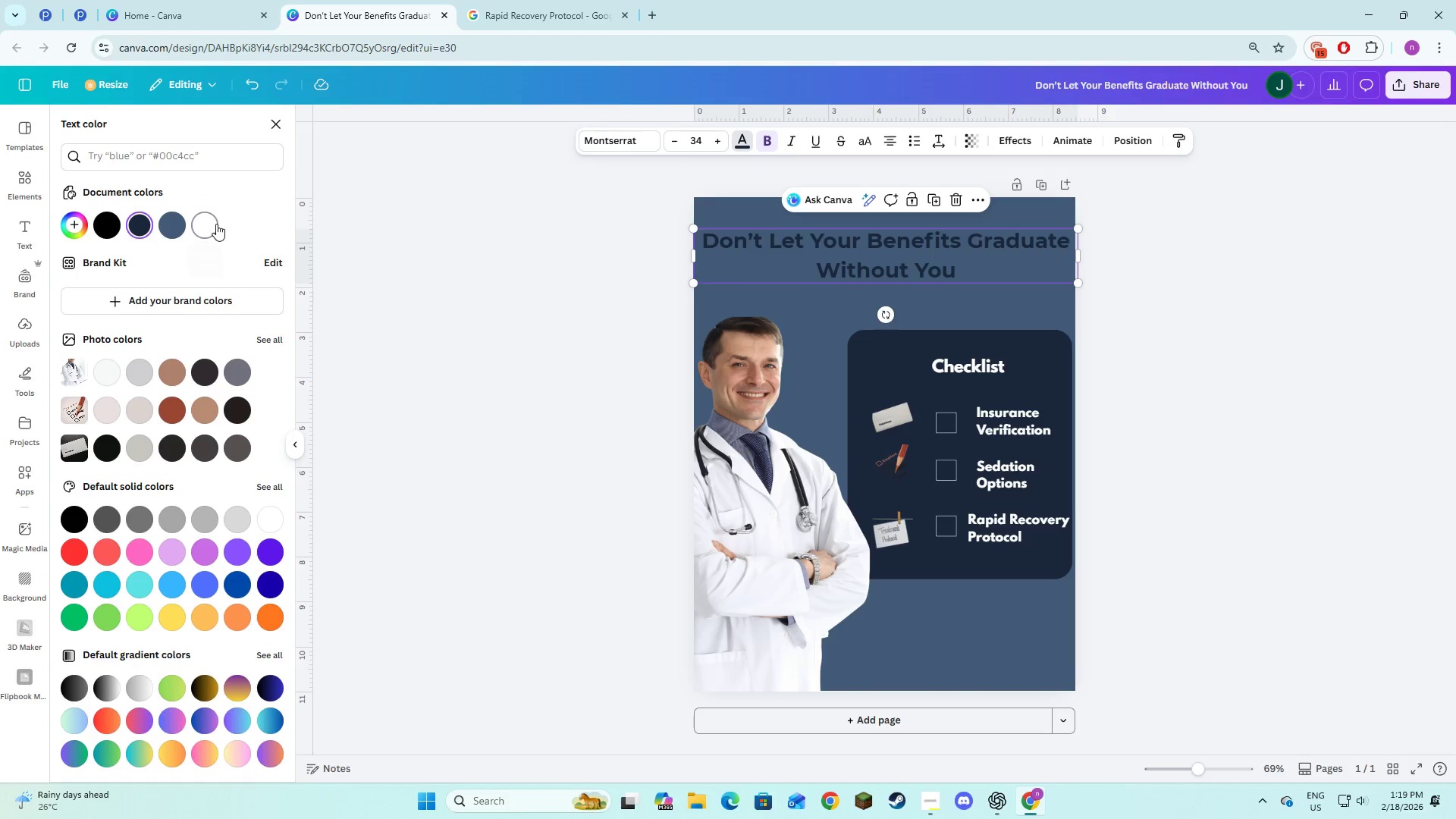 
left_click([815, 306])
 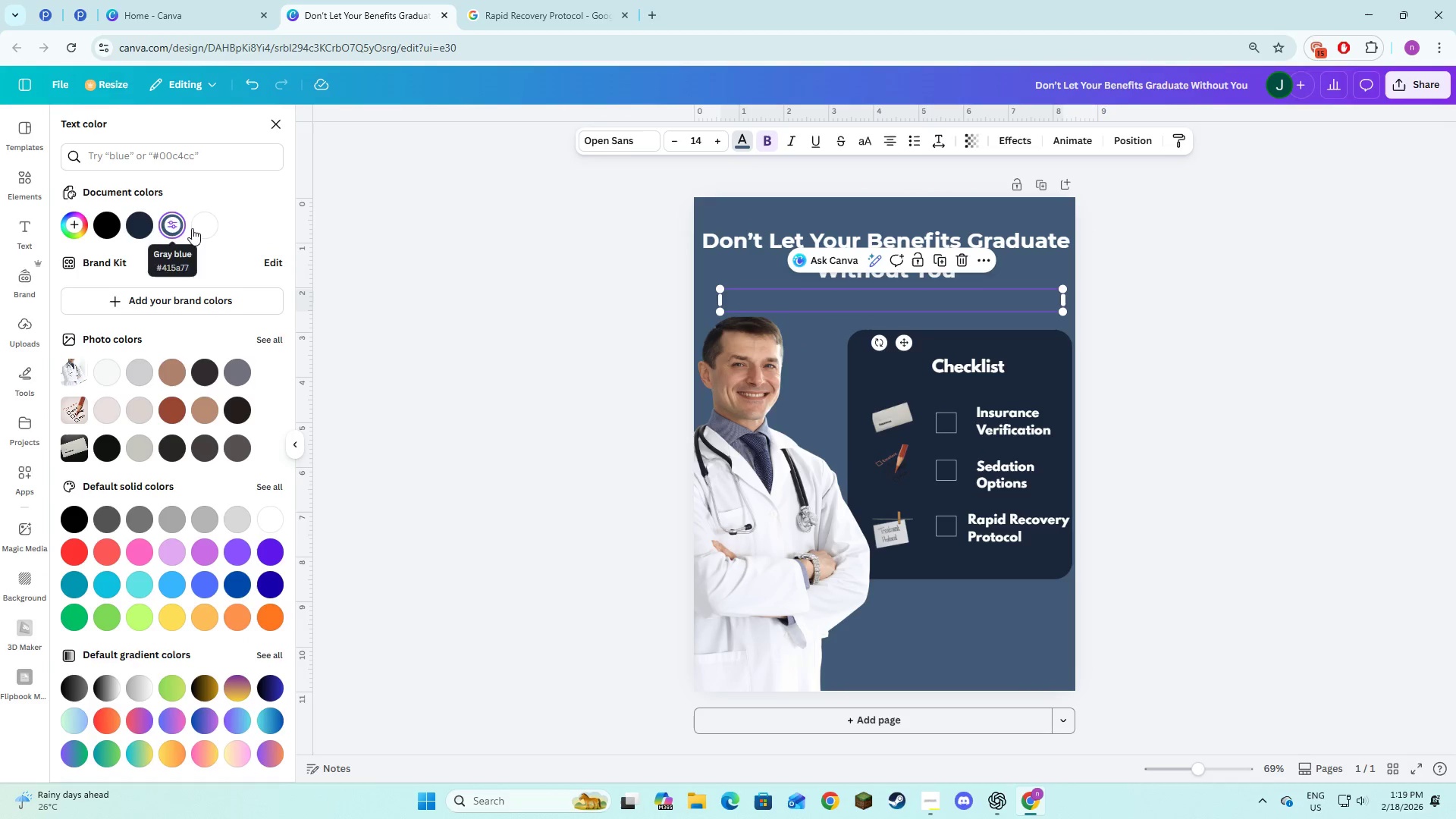 
left_click([194, 227])
 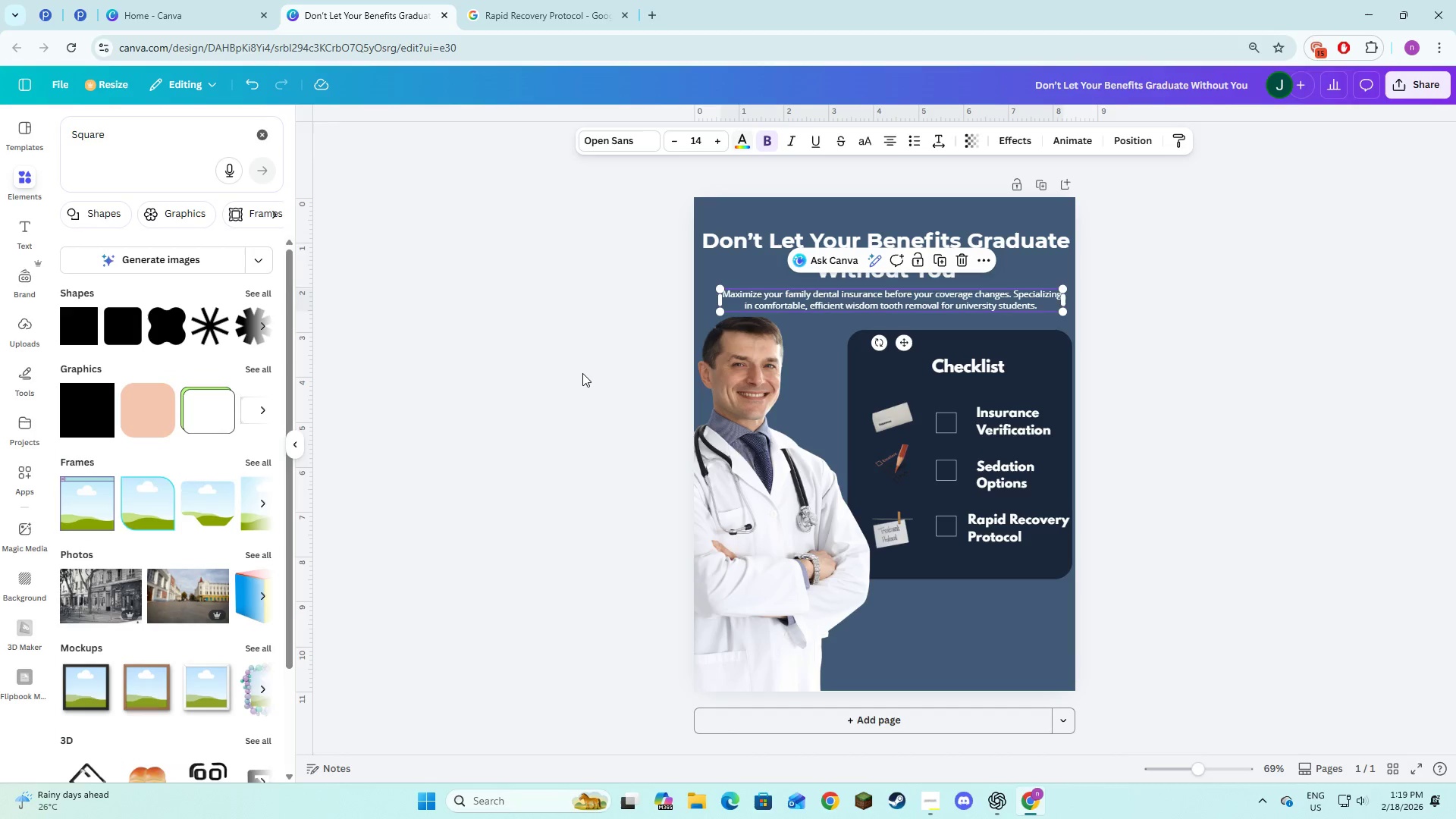 
double_click([582, 373])
 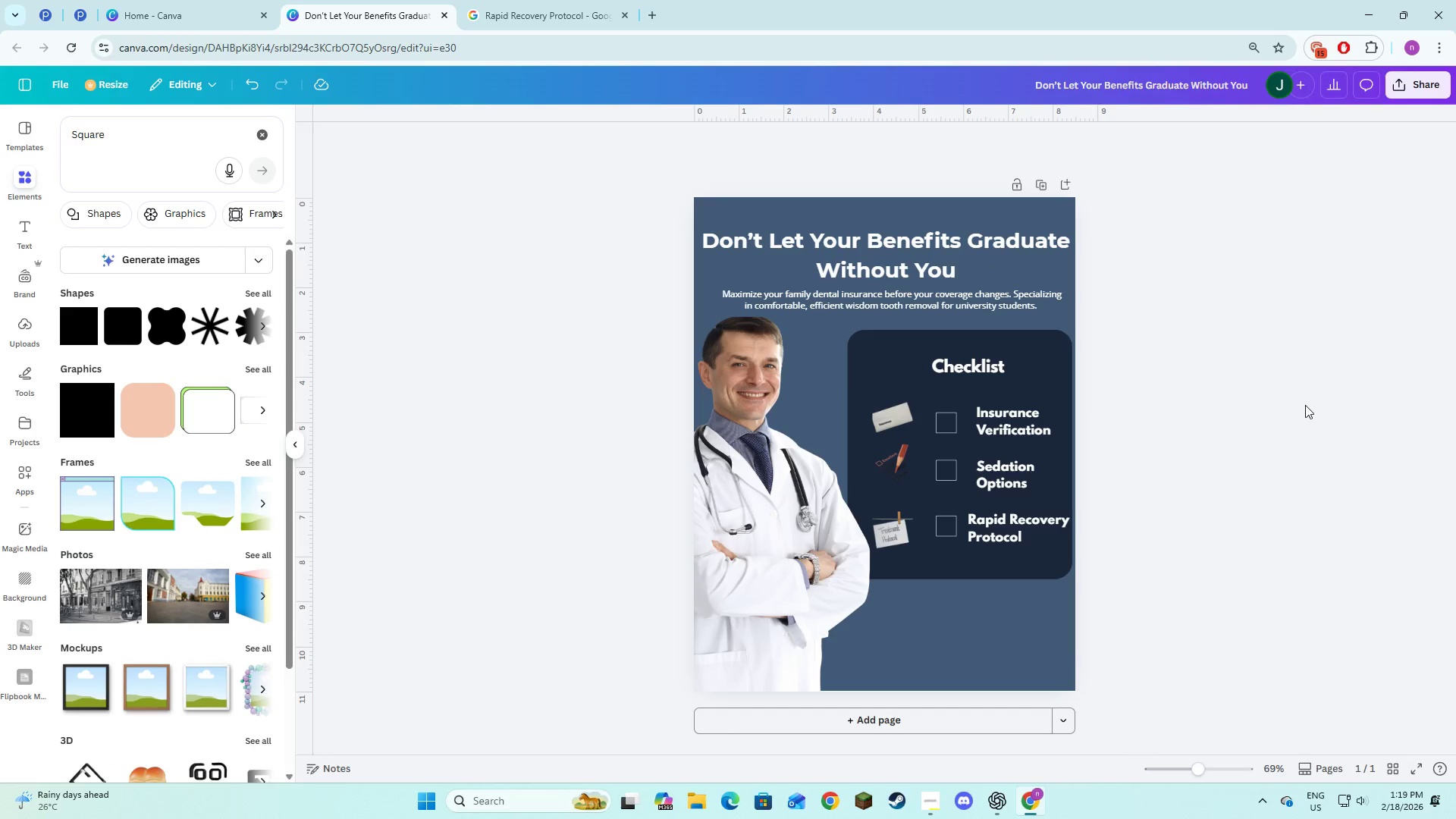 
left_click([1306, 405])
 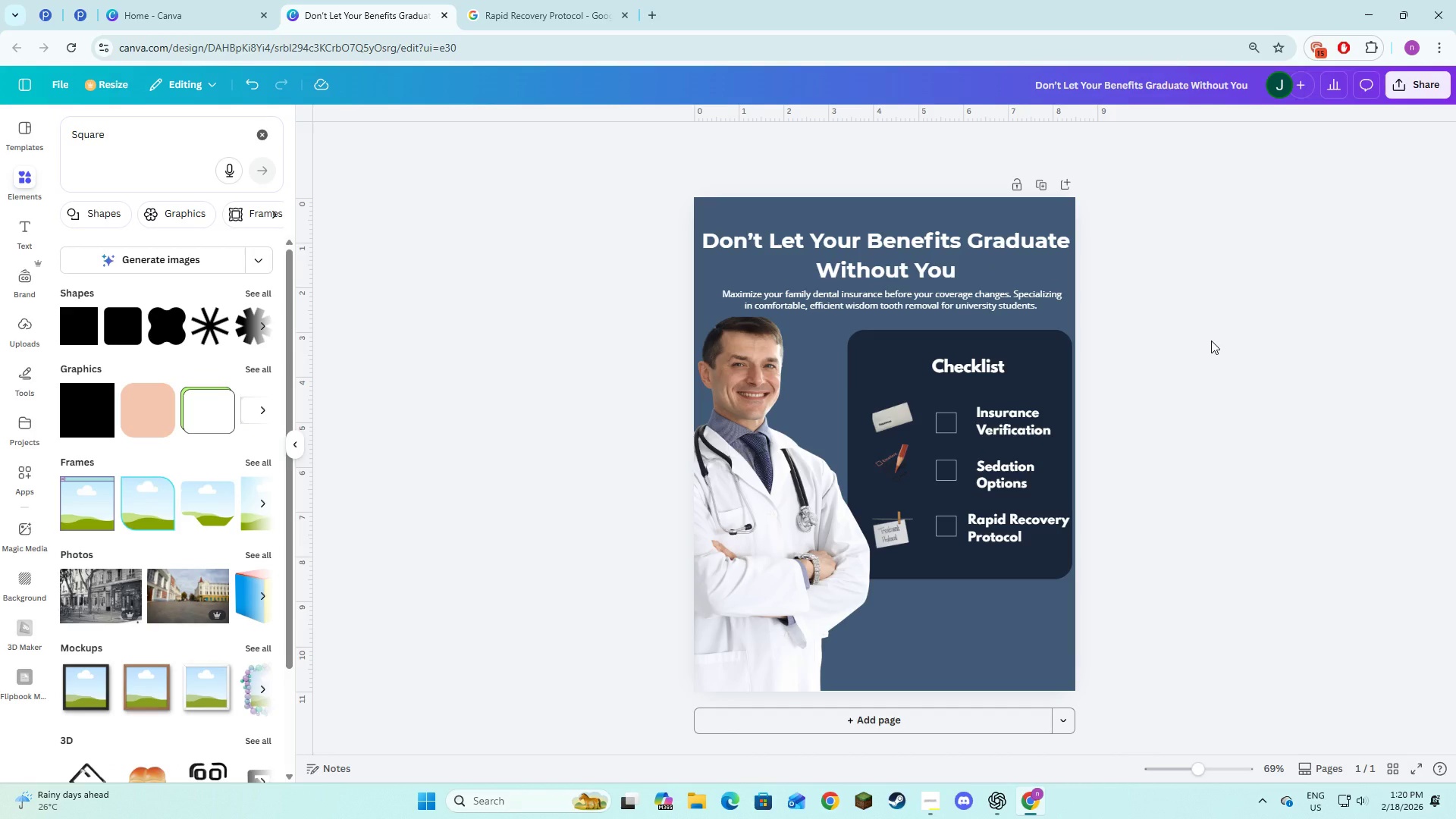 
wait(13.67)
 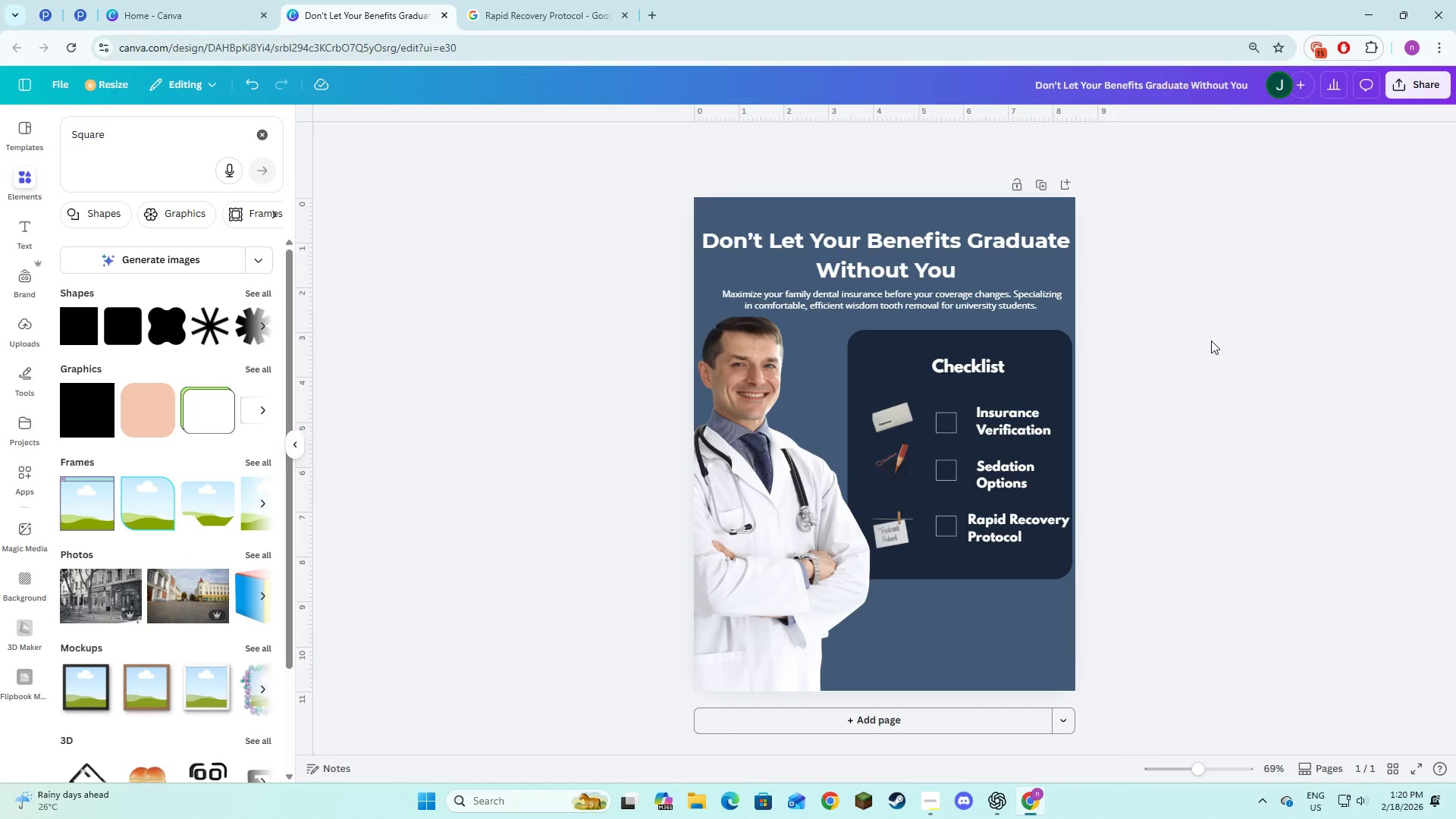 
left_click([912, 140])
 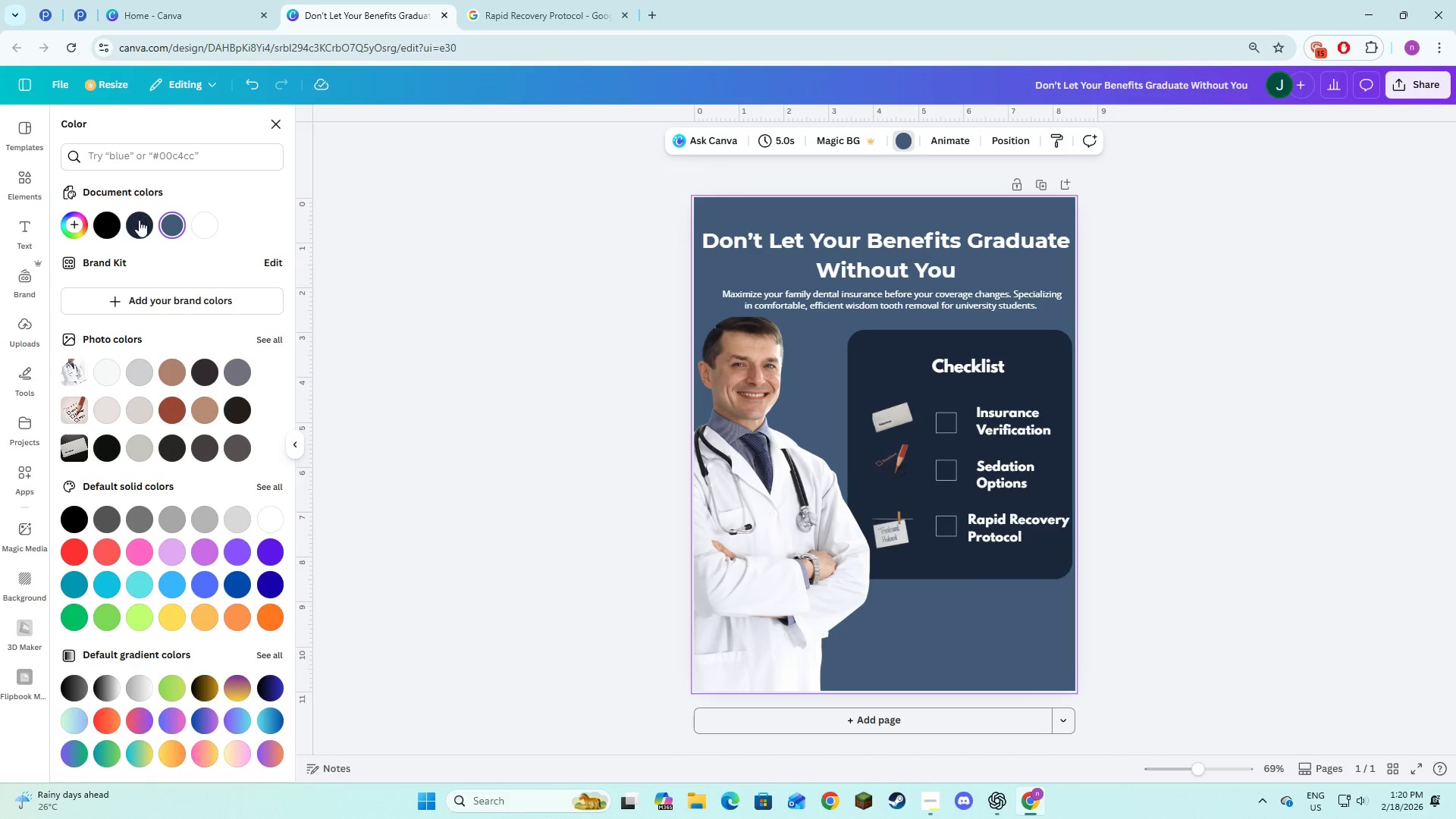 
left_click([136, 224])
 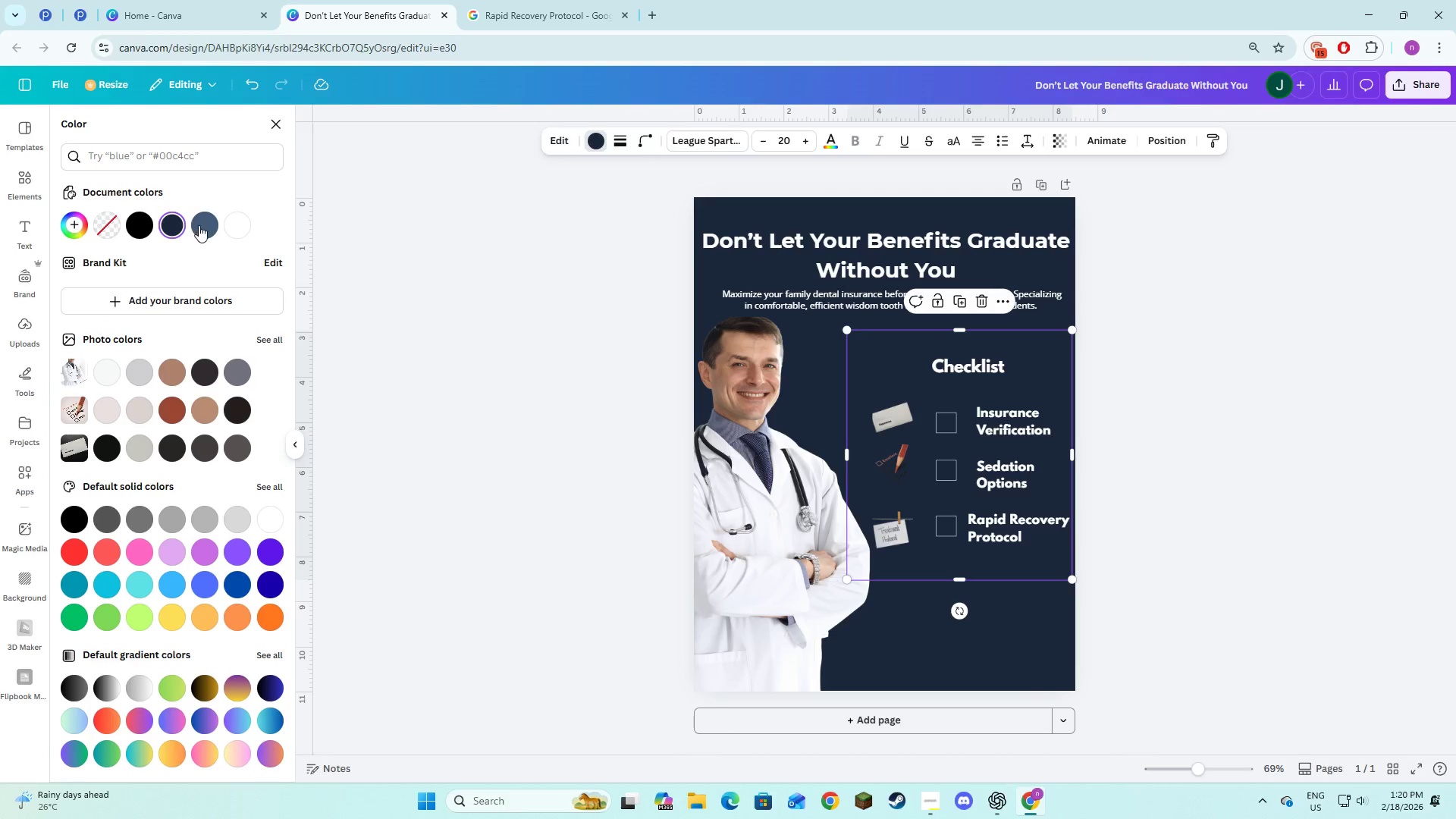 
double_click([1369, 485])
 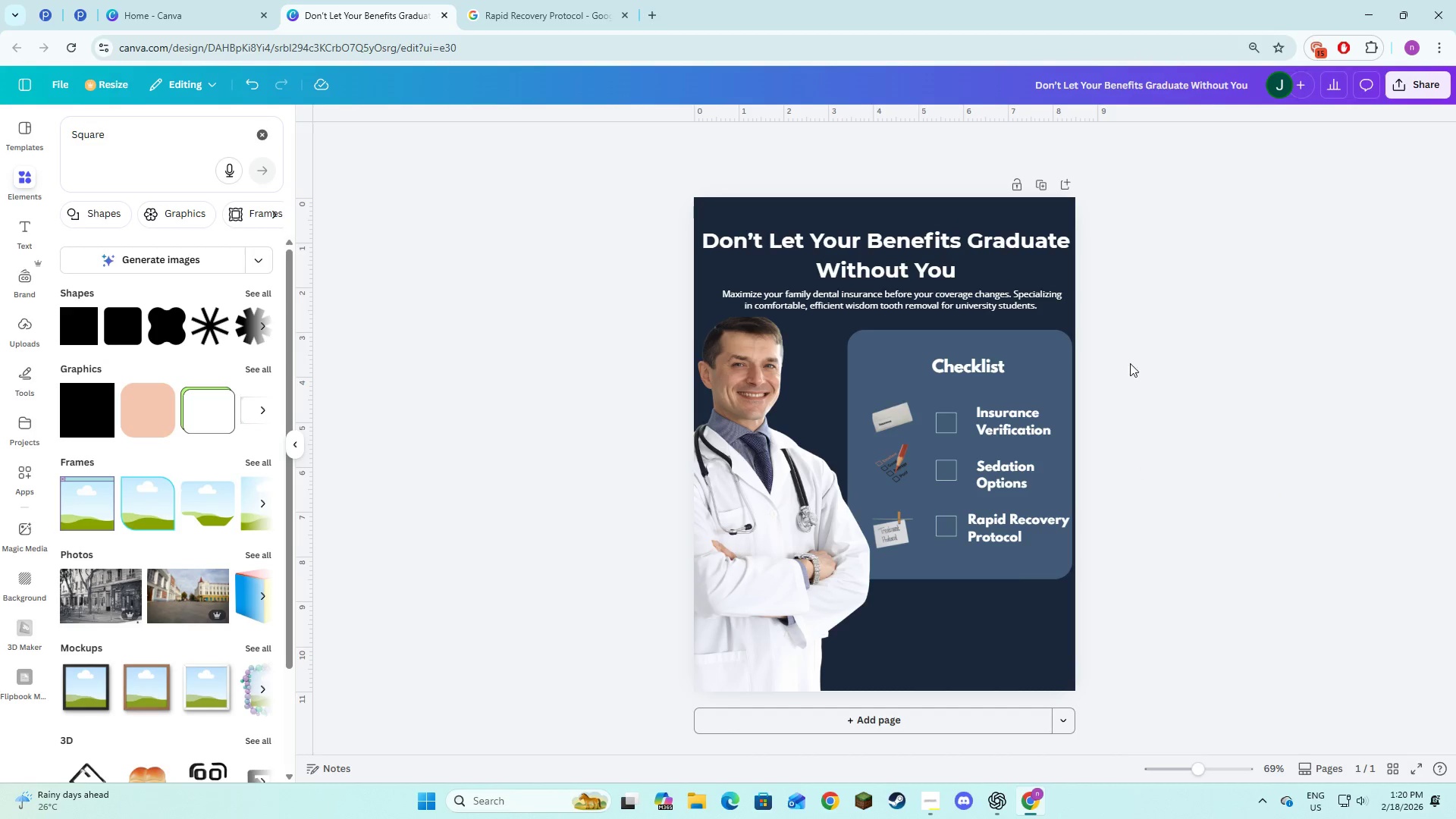 
left_click([1187, 450])
 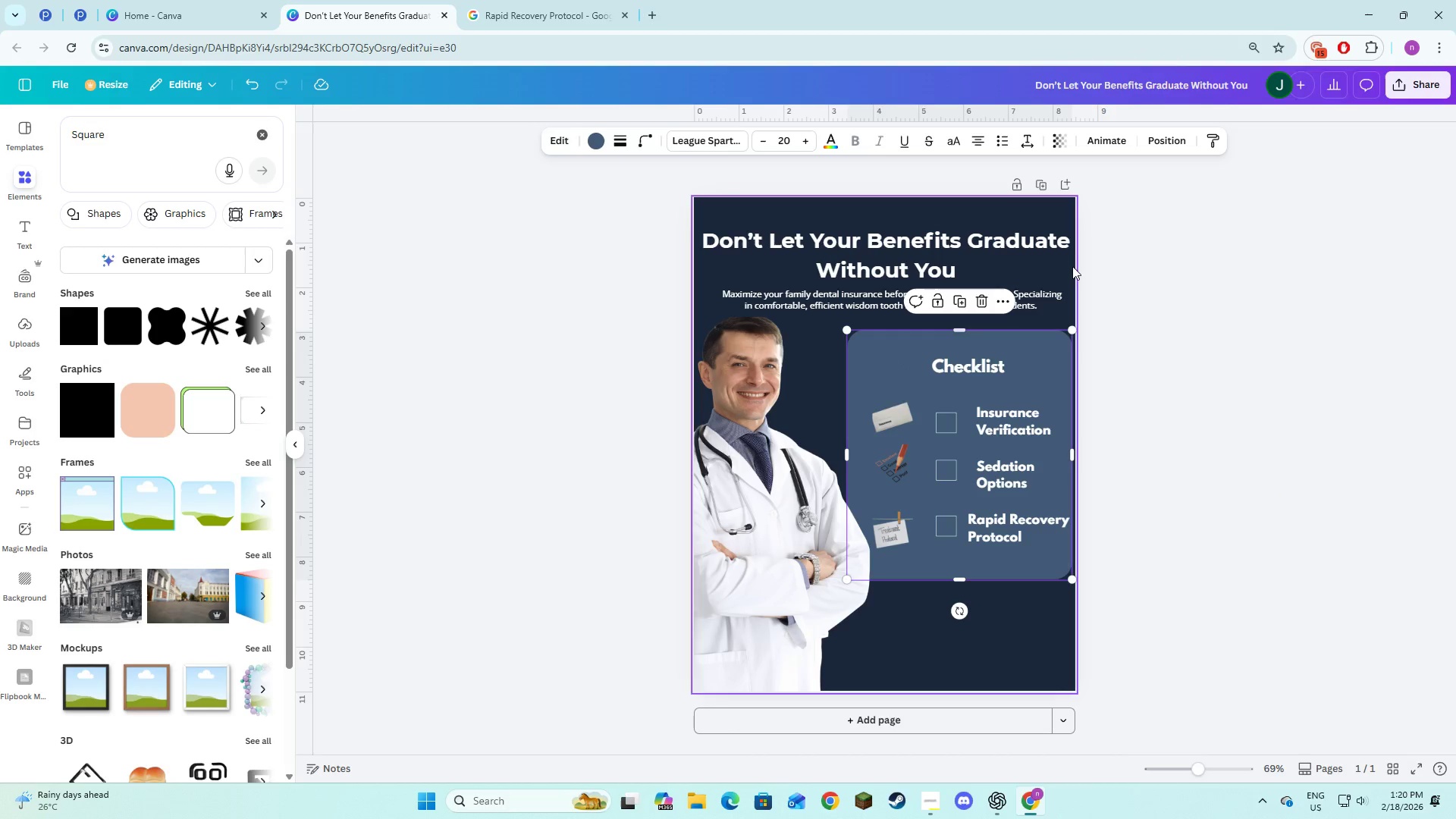 
left_click([1065, 143])
 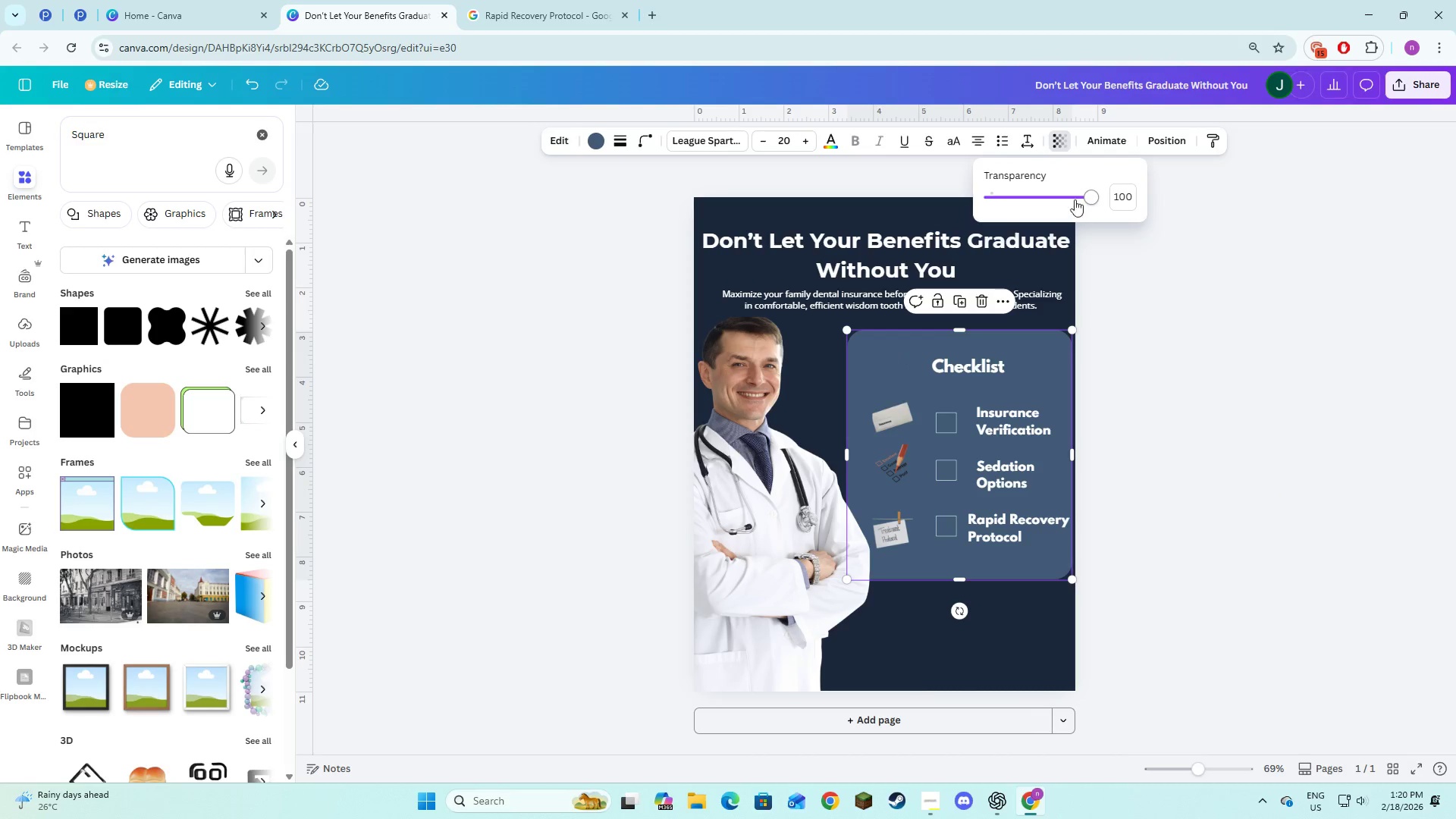 
left_click_drag(start_coordinate=[1082, 199], to_coordinate=[1032, 196])
 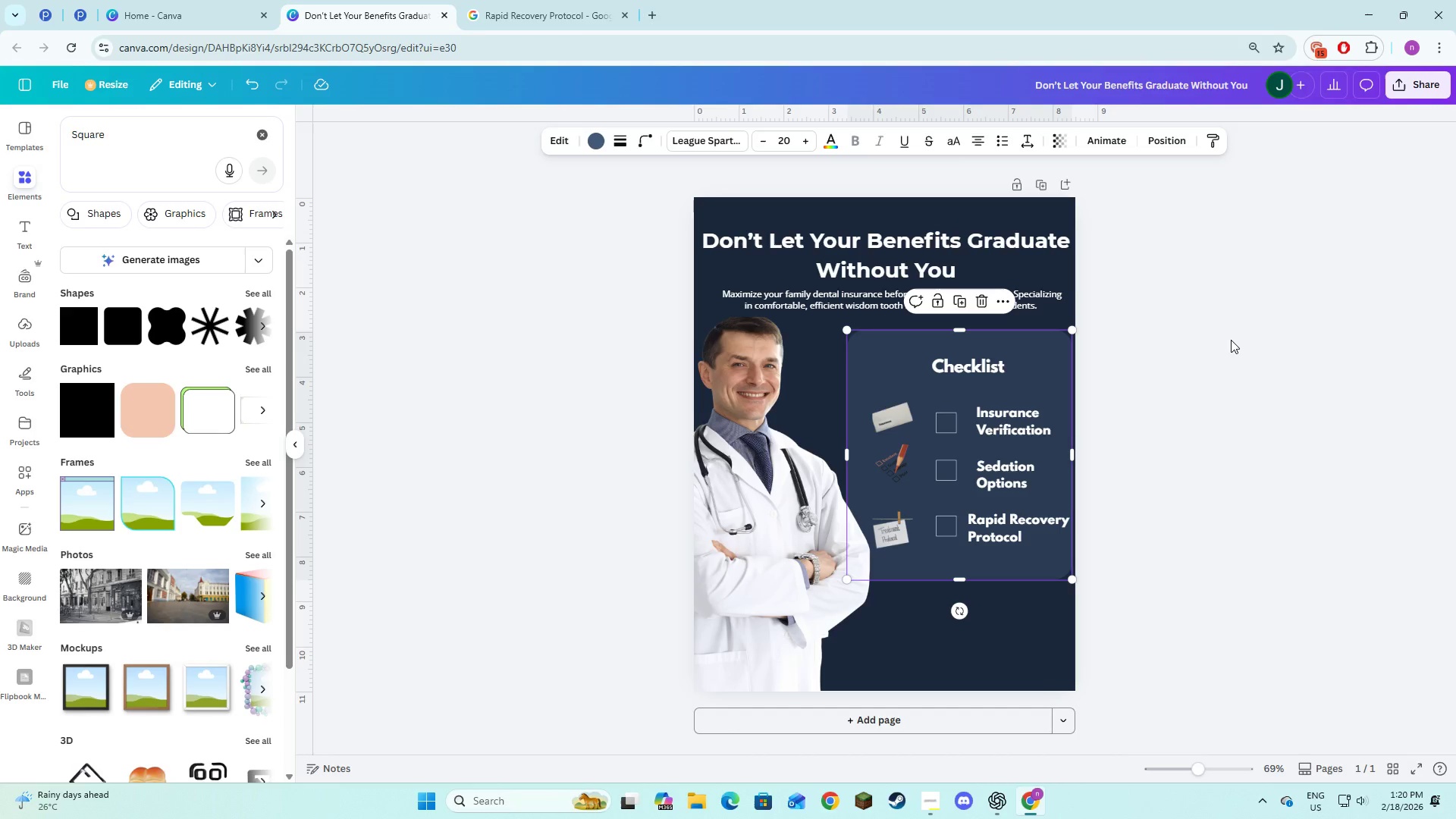 
double_click([1236, 345])
 